 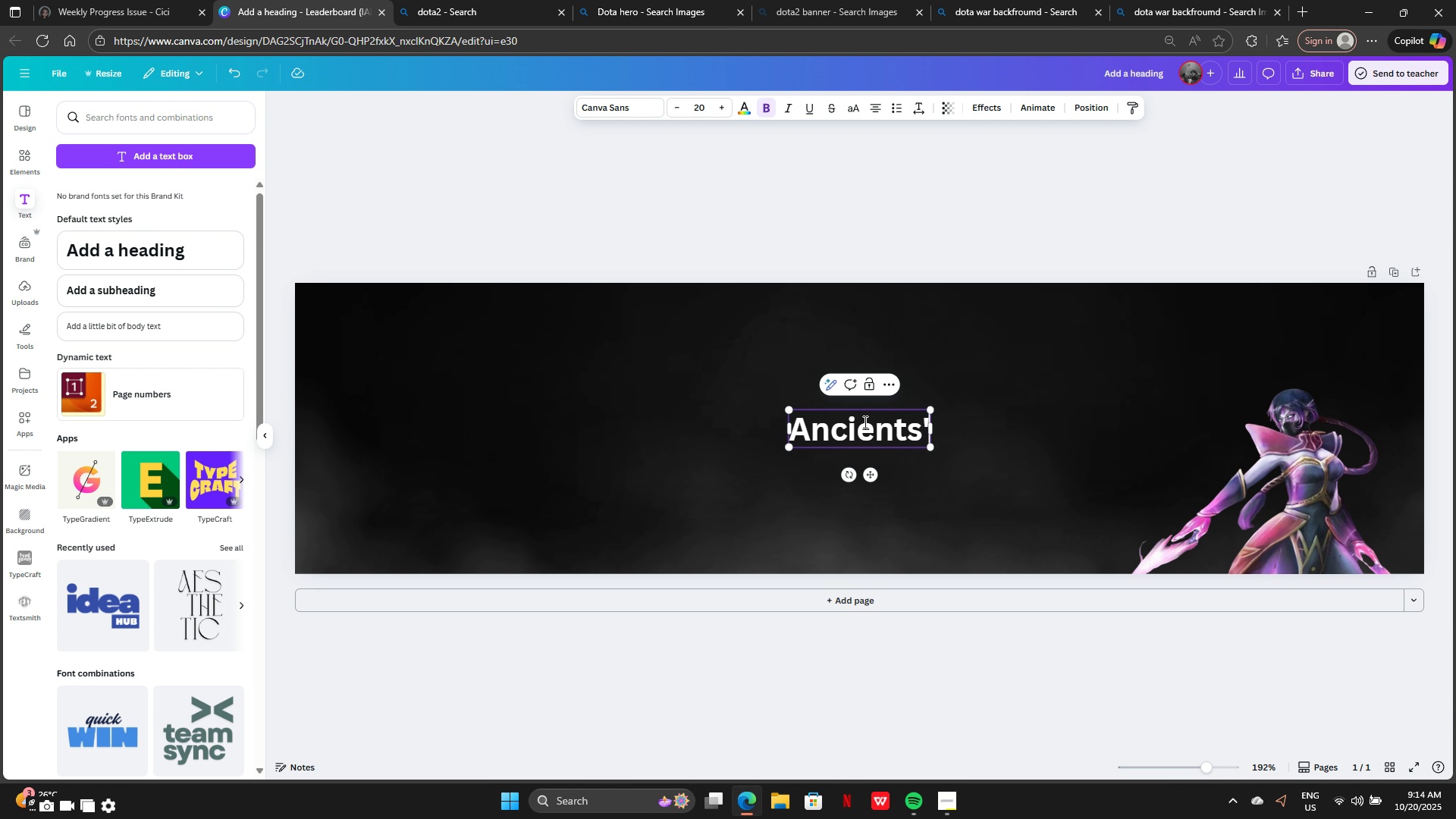 
key(Control+V)
 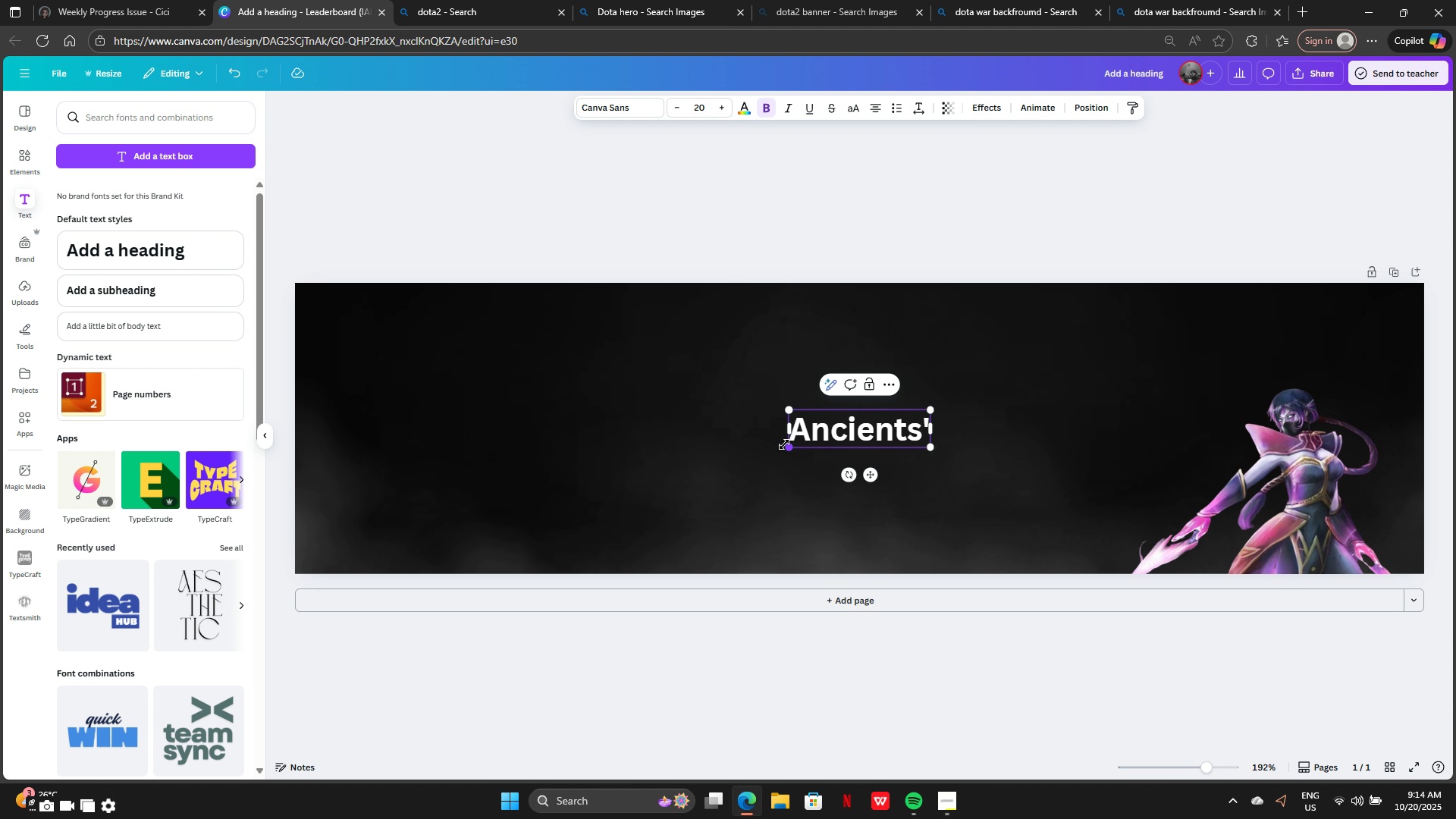 
left_click_drag(start_coordinate=[786, 445], to_coordinate=[705, 477])
 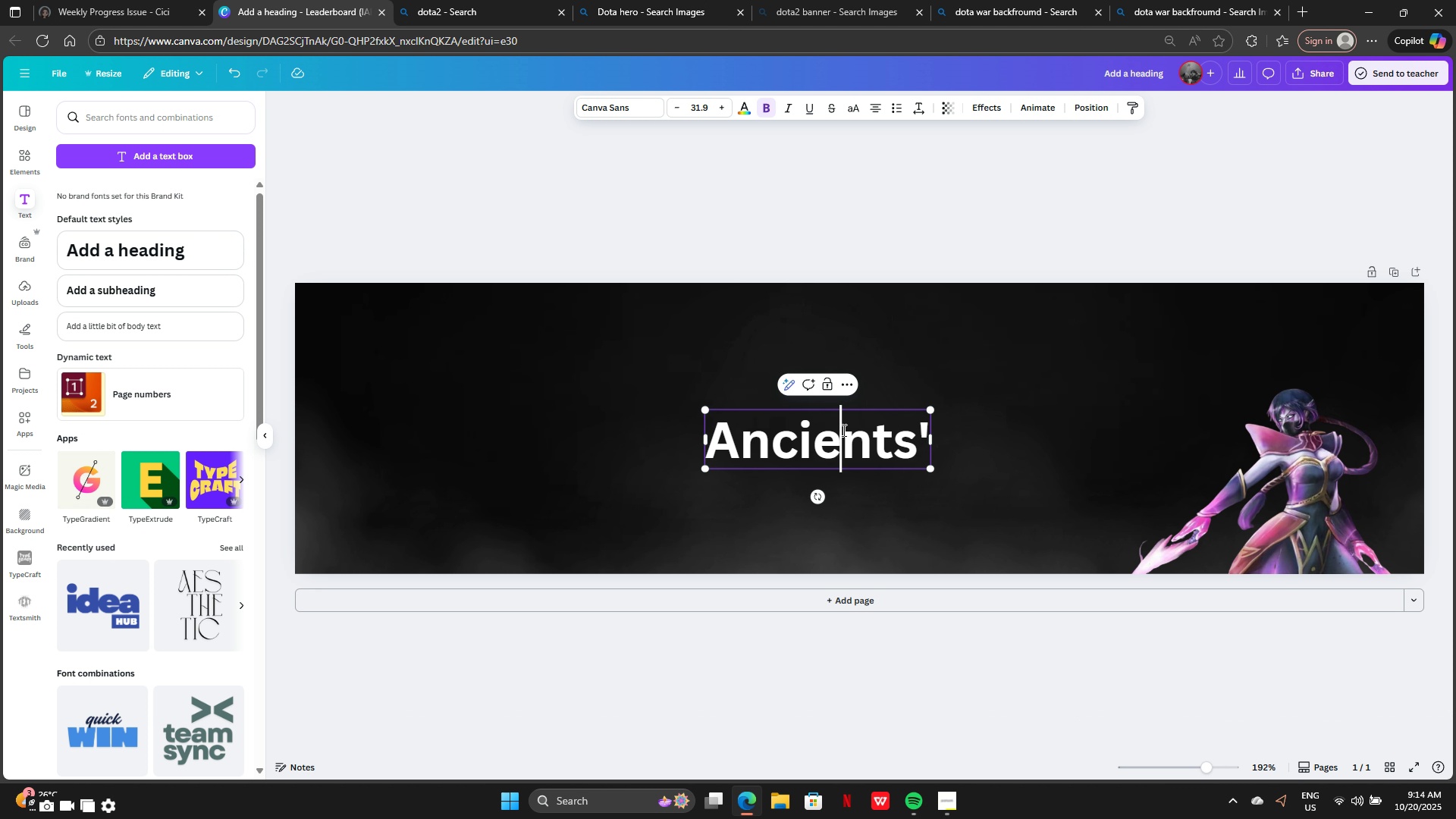 
left_click_drag(start_coordinate=[843, 430], to_coordinate=[856, 422])
 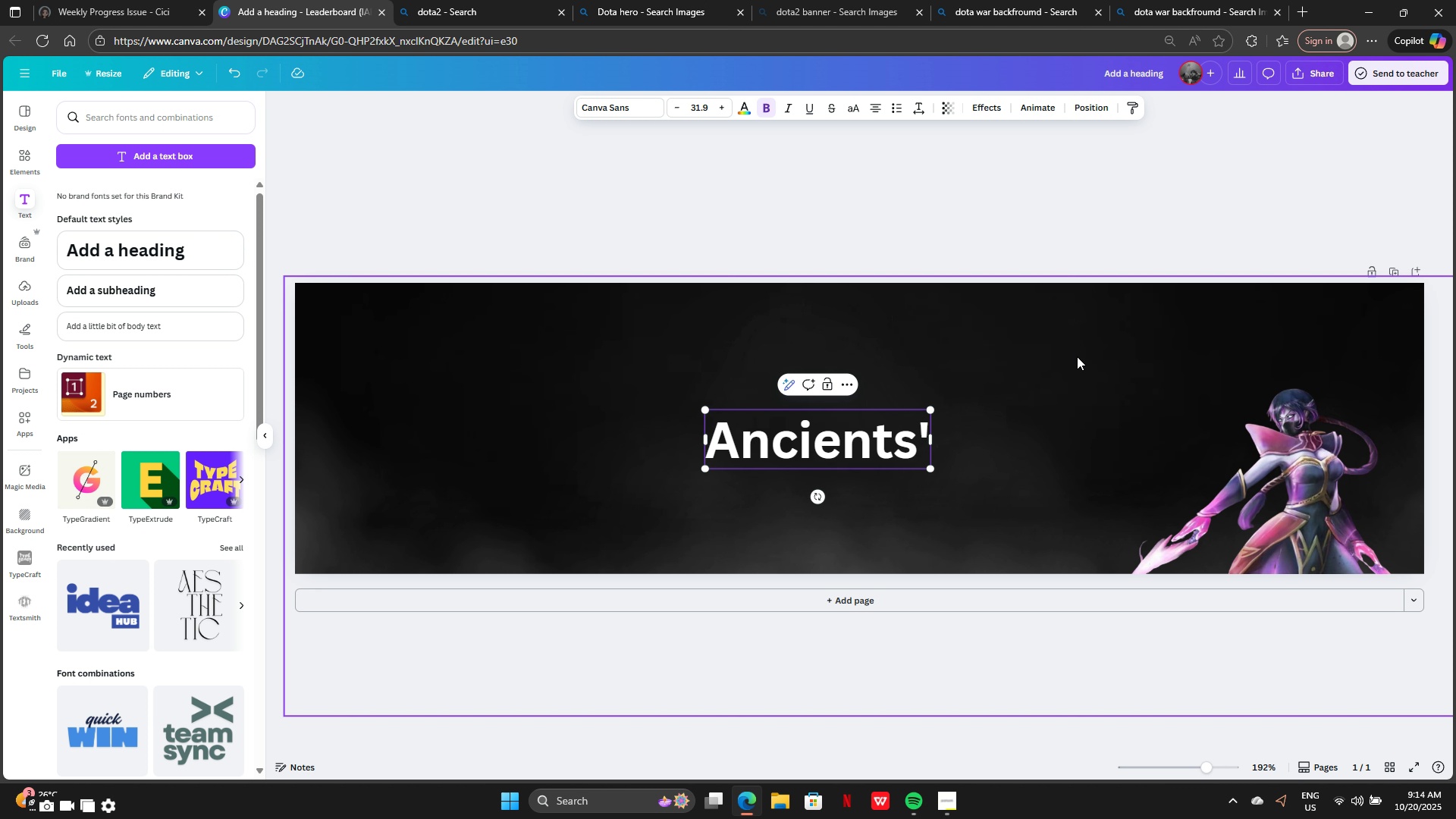 
left_click([1077, 356])
 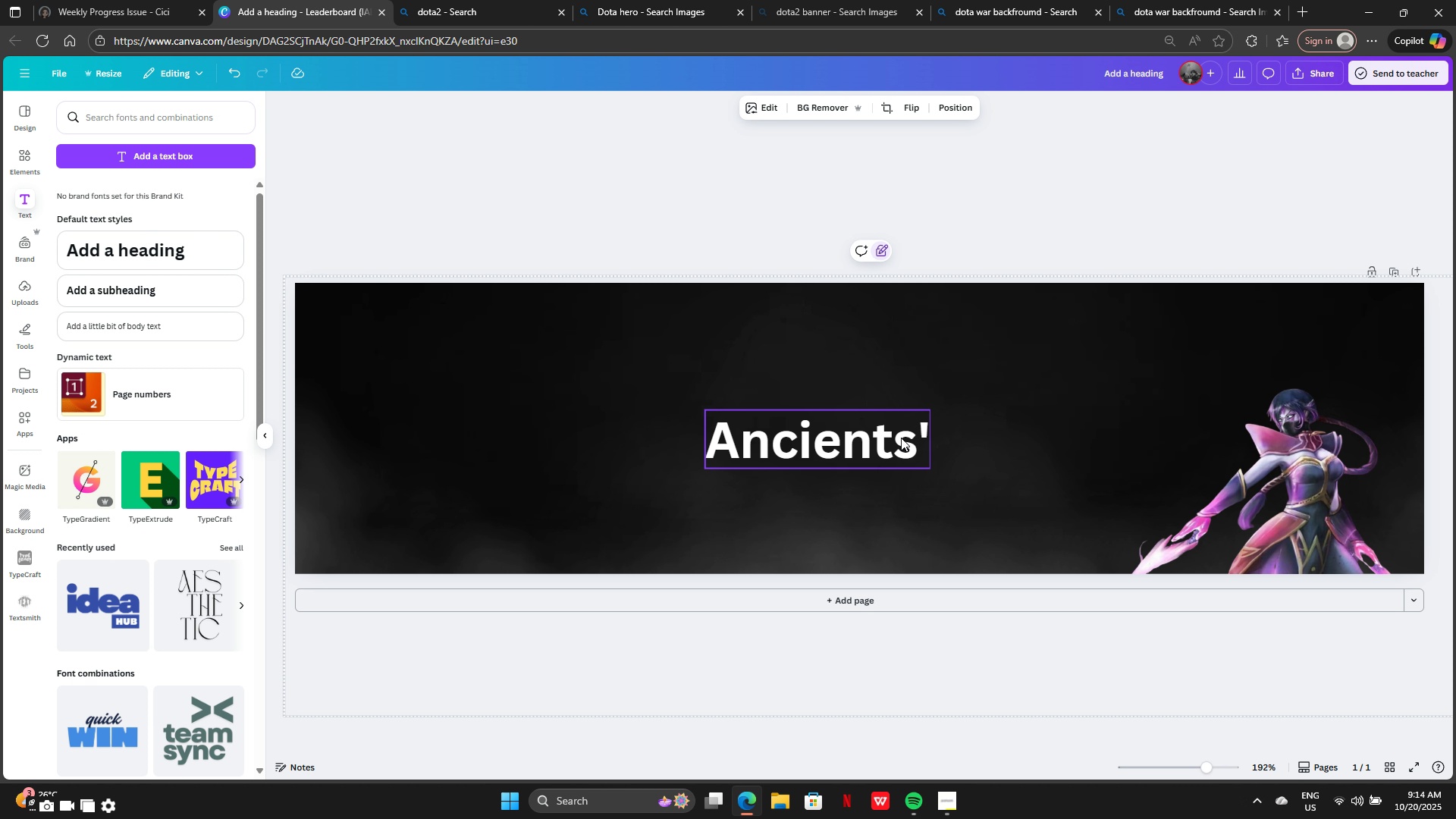 
left_click_drag(start_coordinate=[901, 438], to_coordinate=[901, 426])
 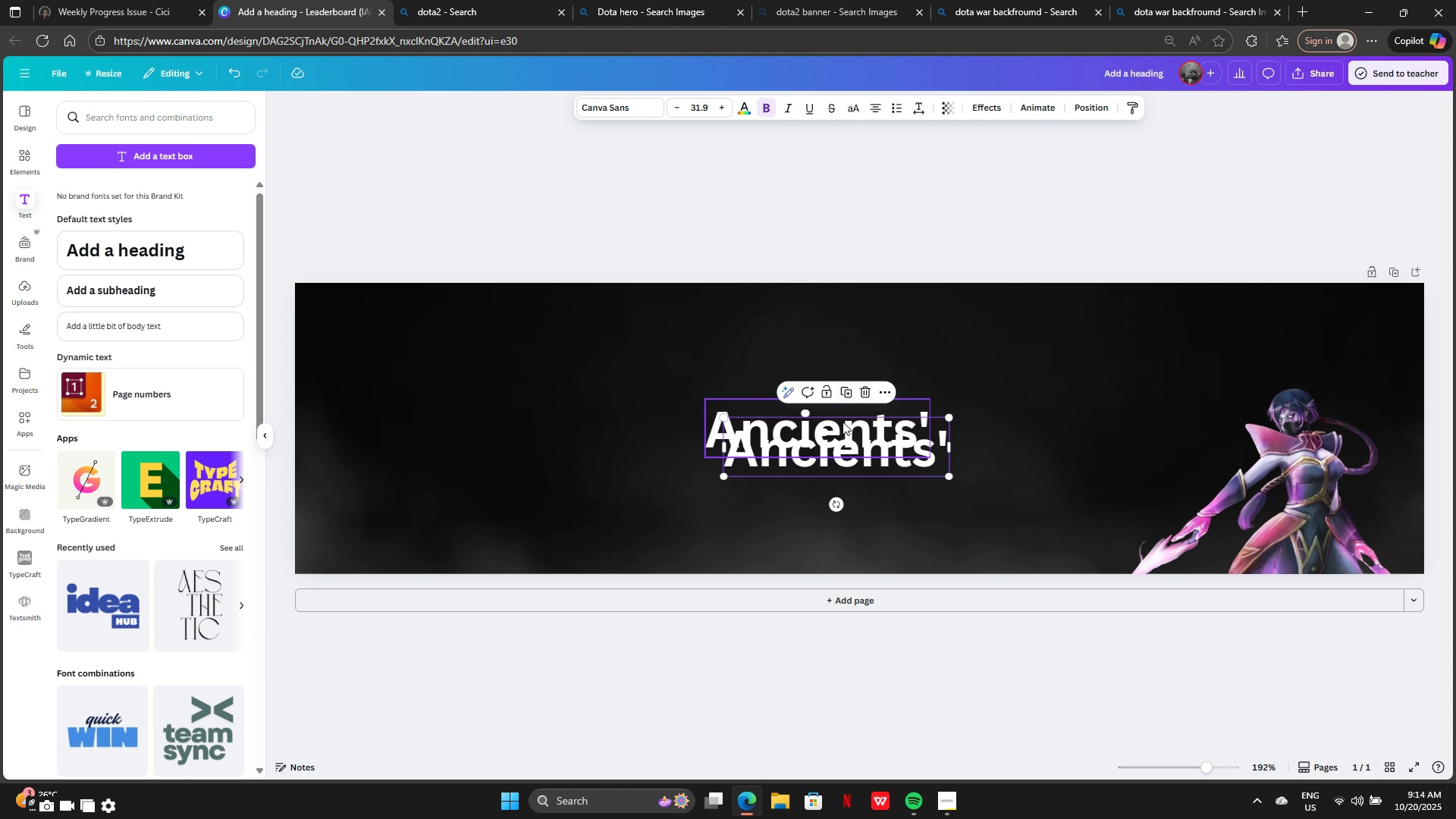 
left_click_drag(start_coordinate=[842, 444], to_coordinate=[824, 368])
 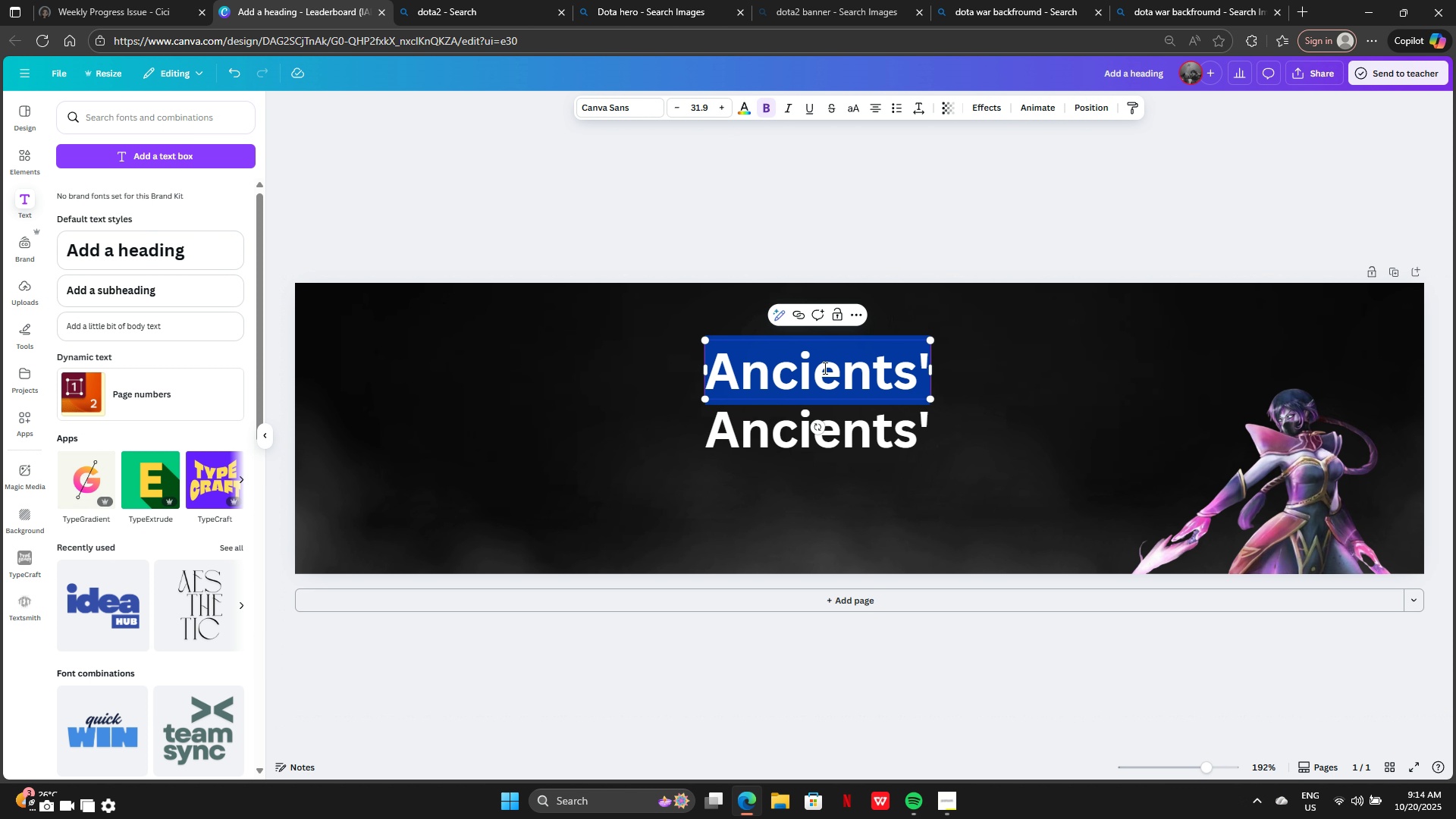 
double_click([824, 368])
 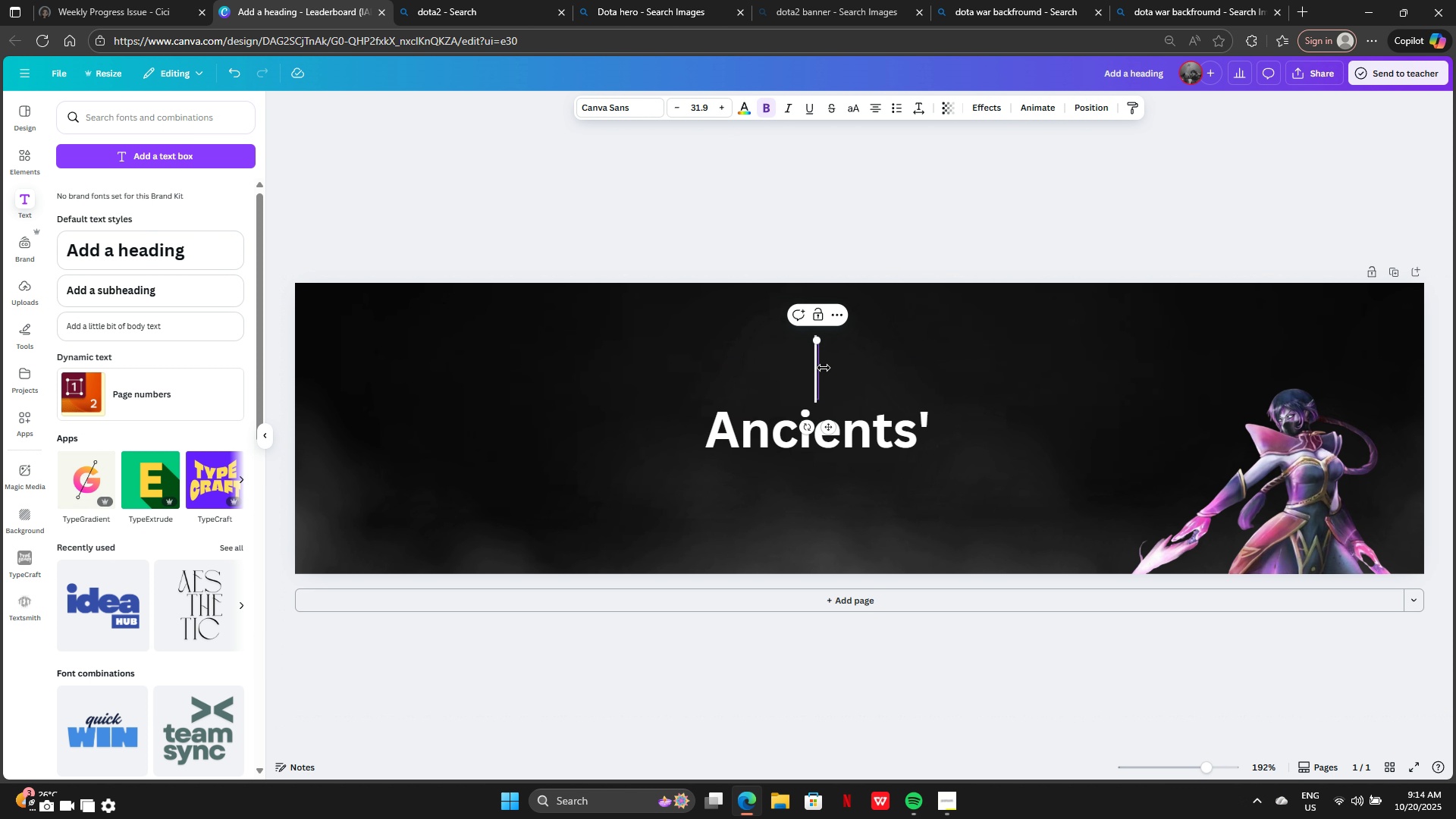 
key(Backspace)
type(The)
 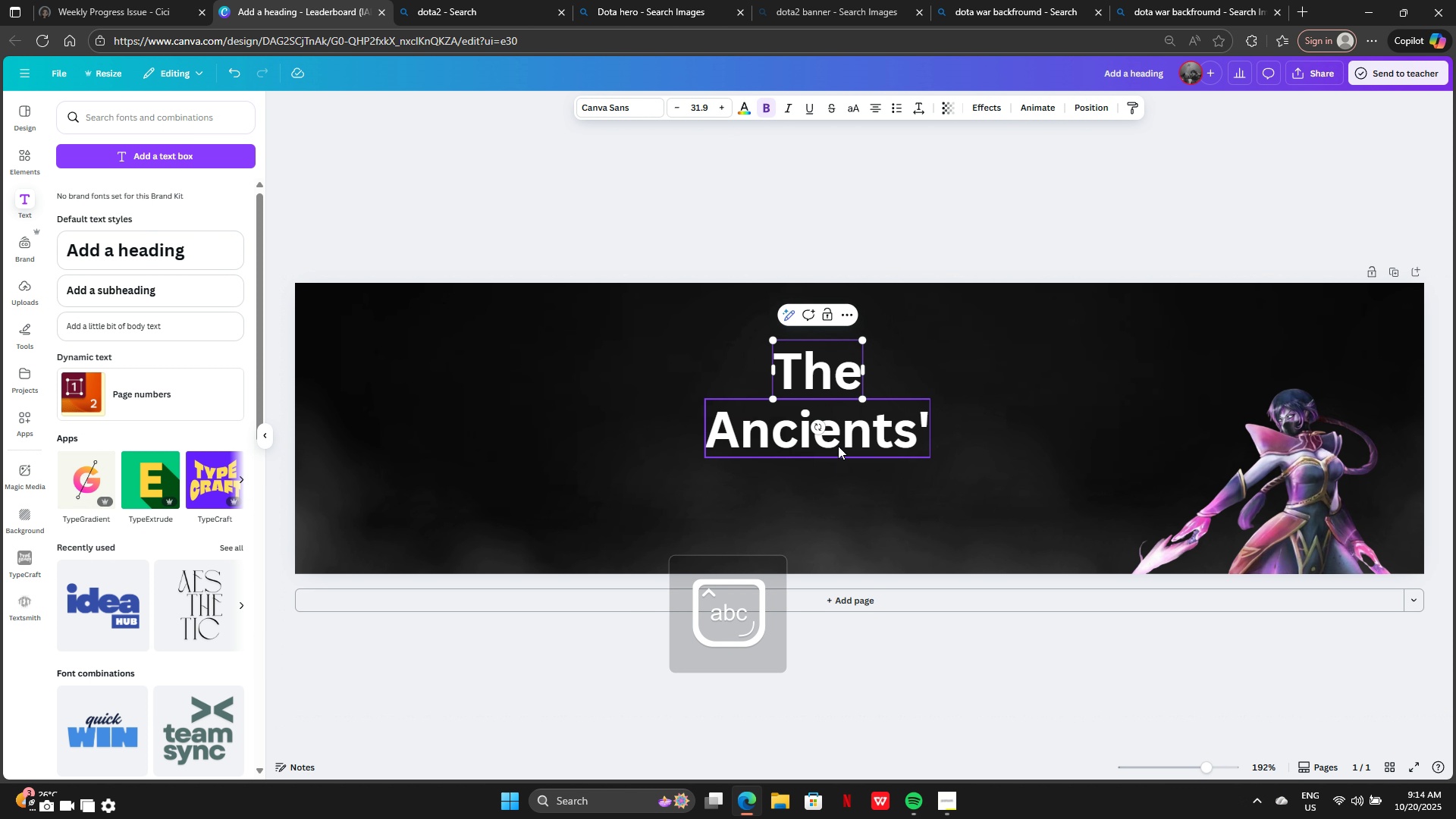 
left_click([838, 446])
 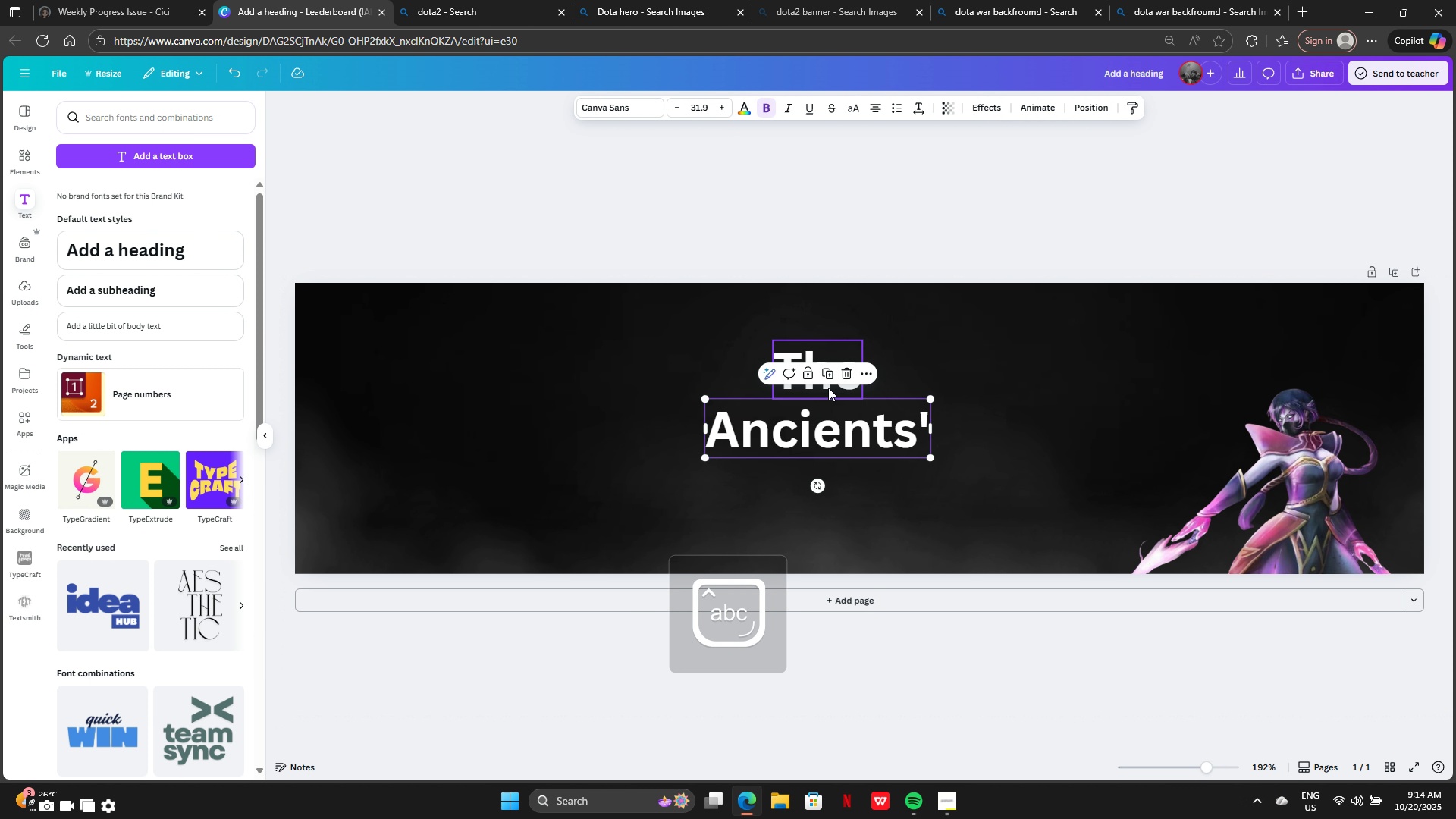 
left_click([830, 376])
 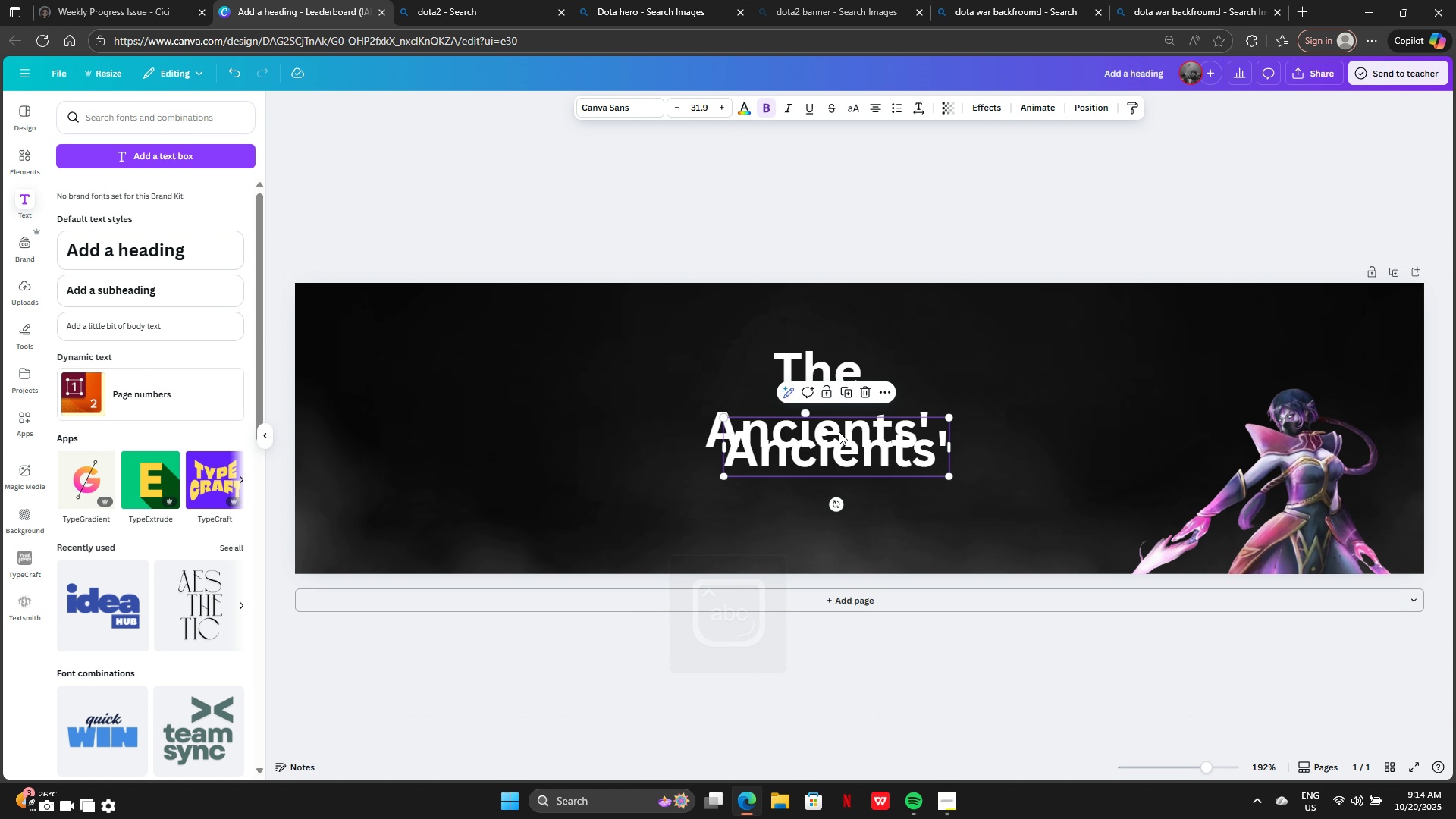 
left_click_drag(start_coordinate=[839, 433], to_coordinate=[839, 439])
 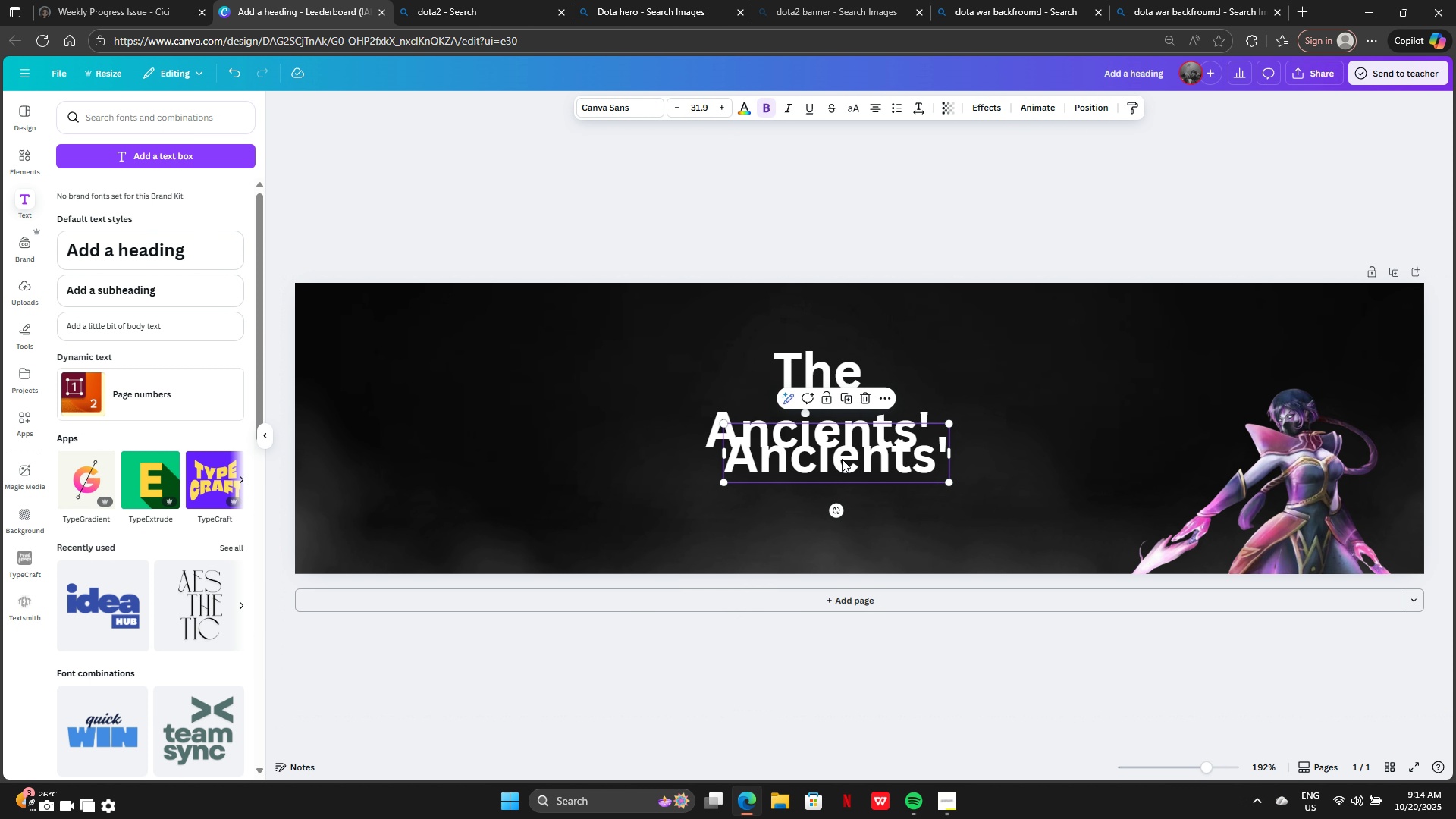 
left_click_drag(start_coordinate=[842, 450], to_coordinate=[840, 484])
 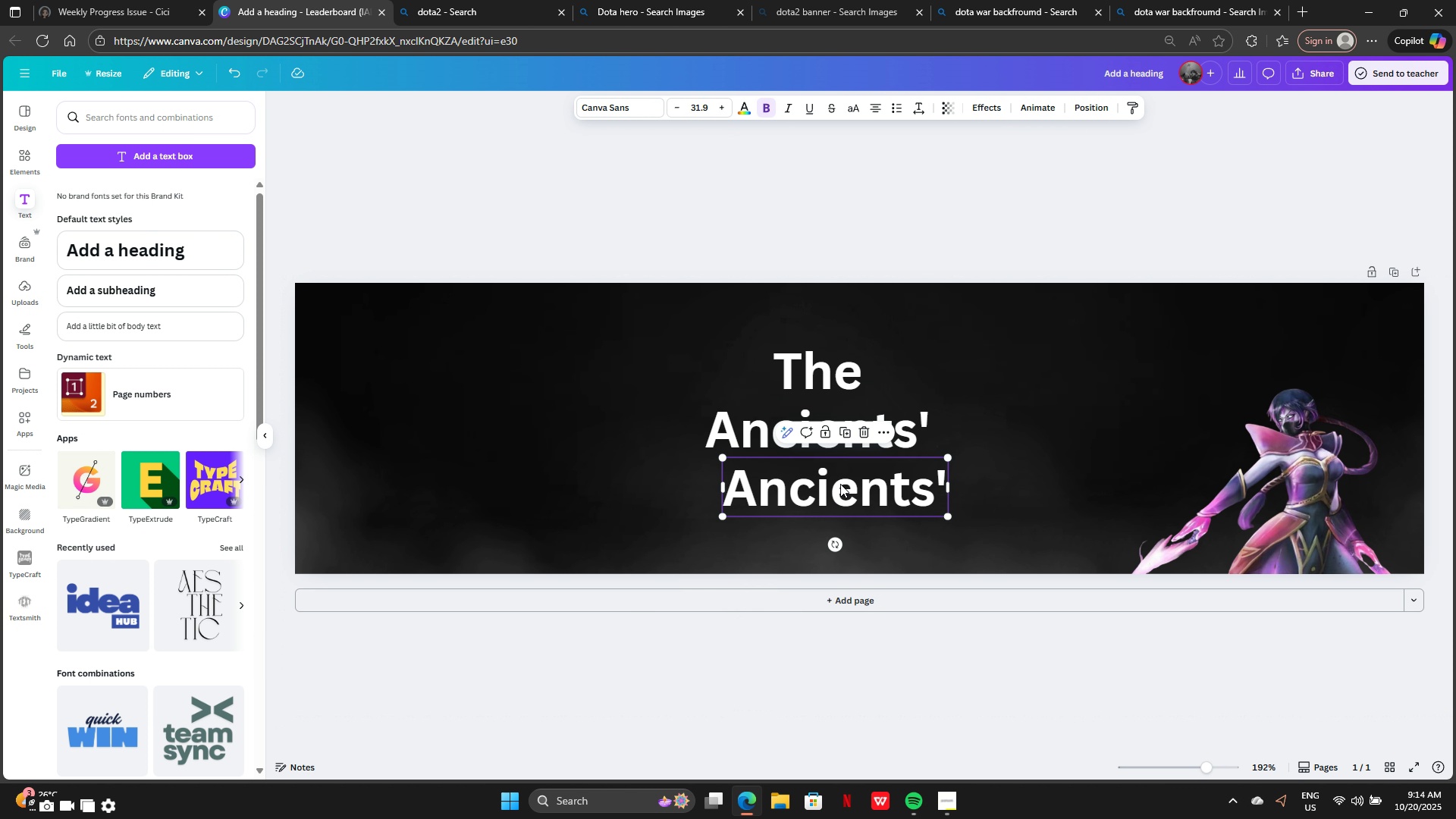 
triple_click([840, 484])
 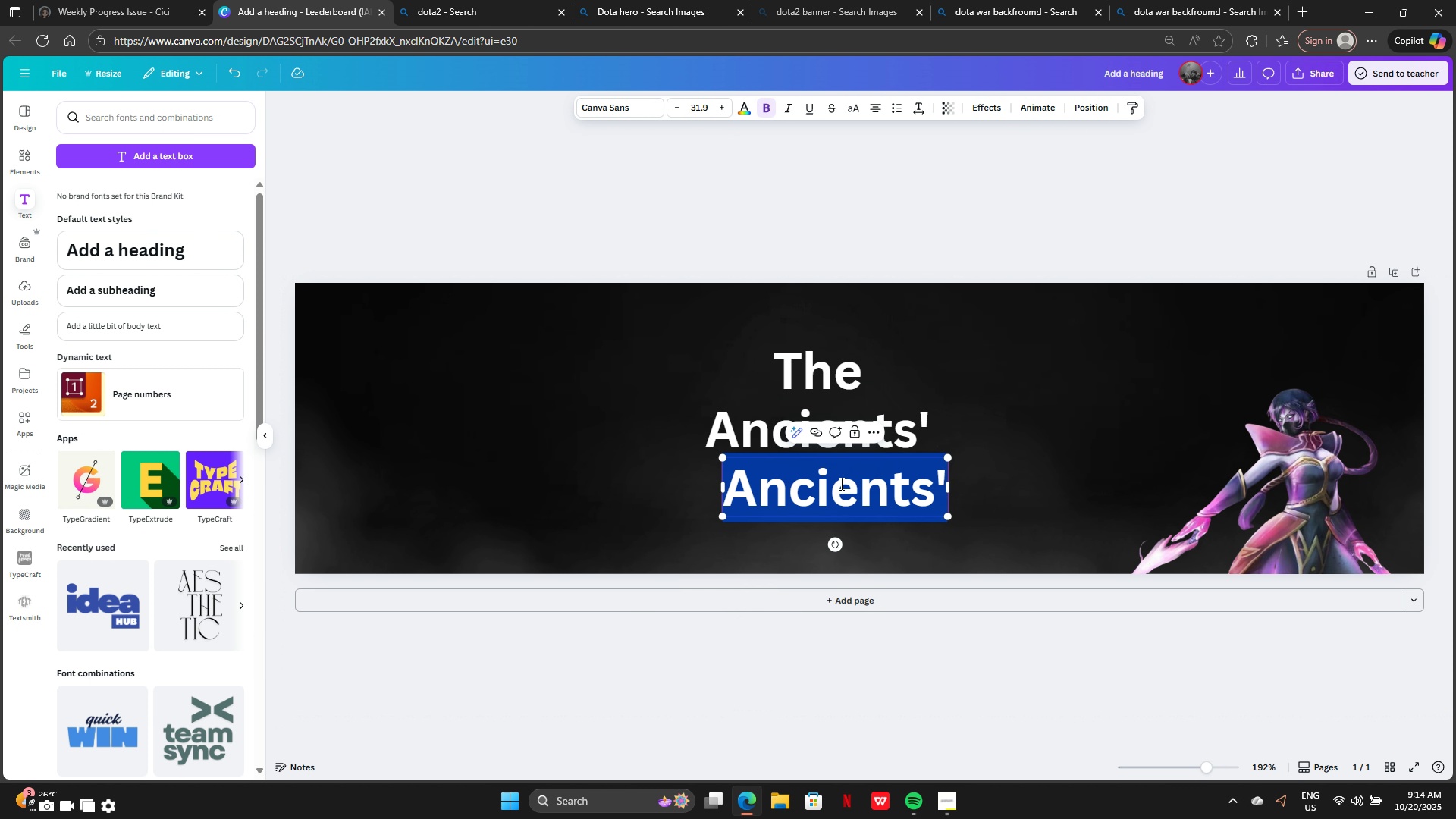 
triple_click([840, 484])
 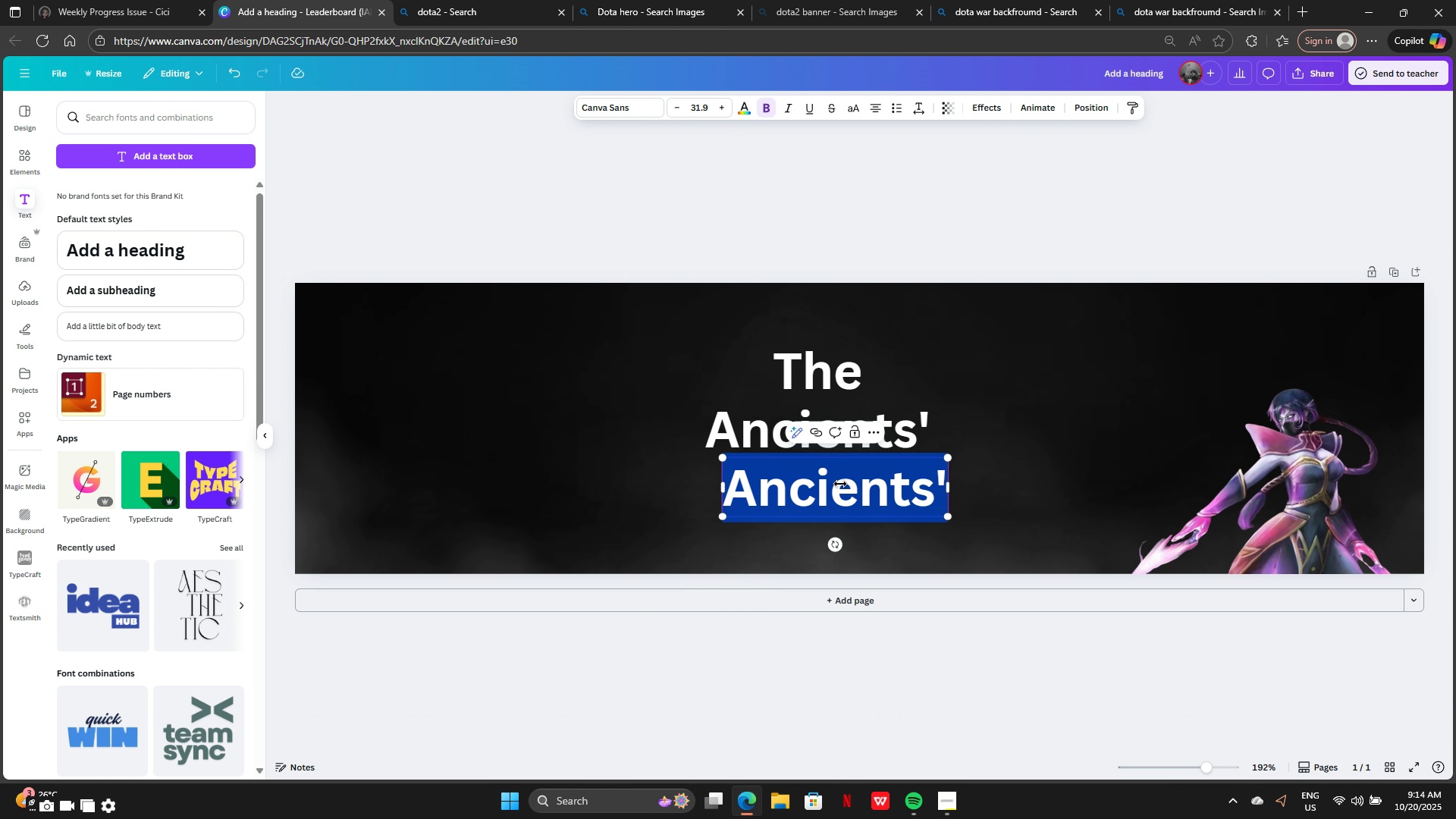 
key(Backspace)
type(Clash)
 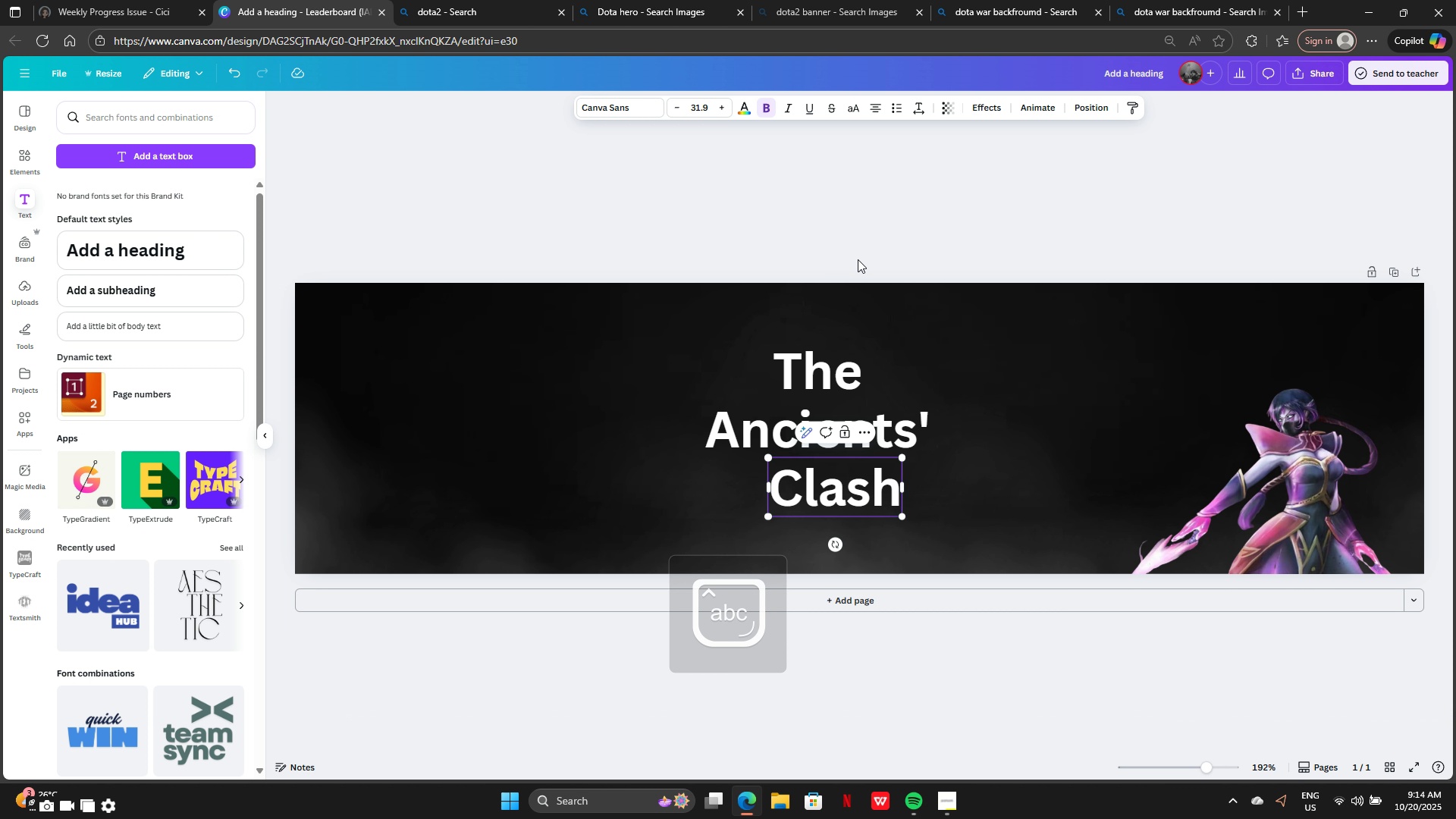 
left_click([869, 239])
 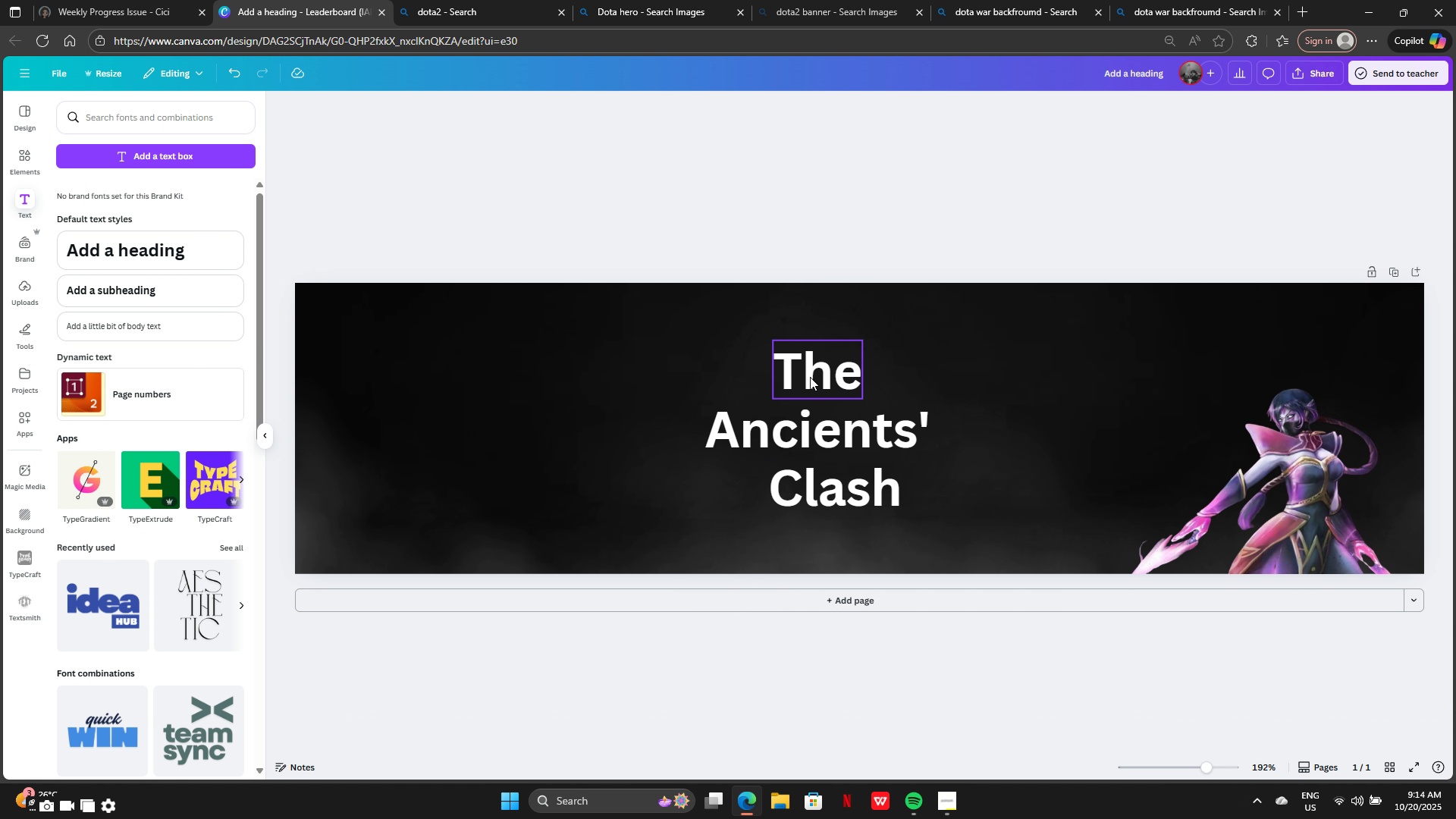 
left_click([809, 375])
 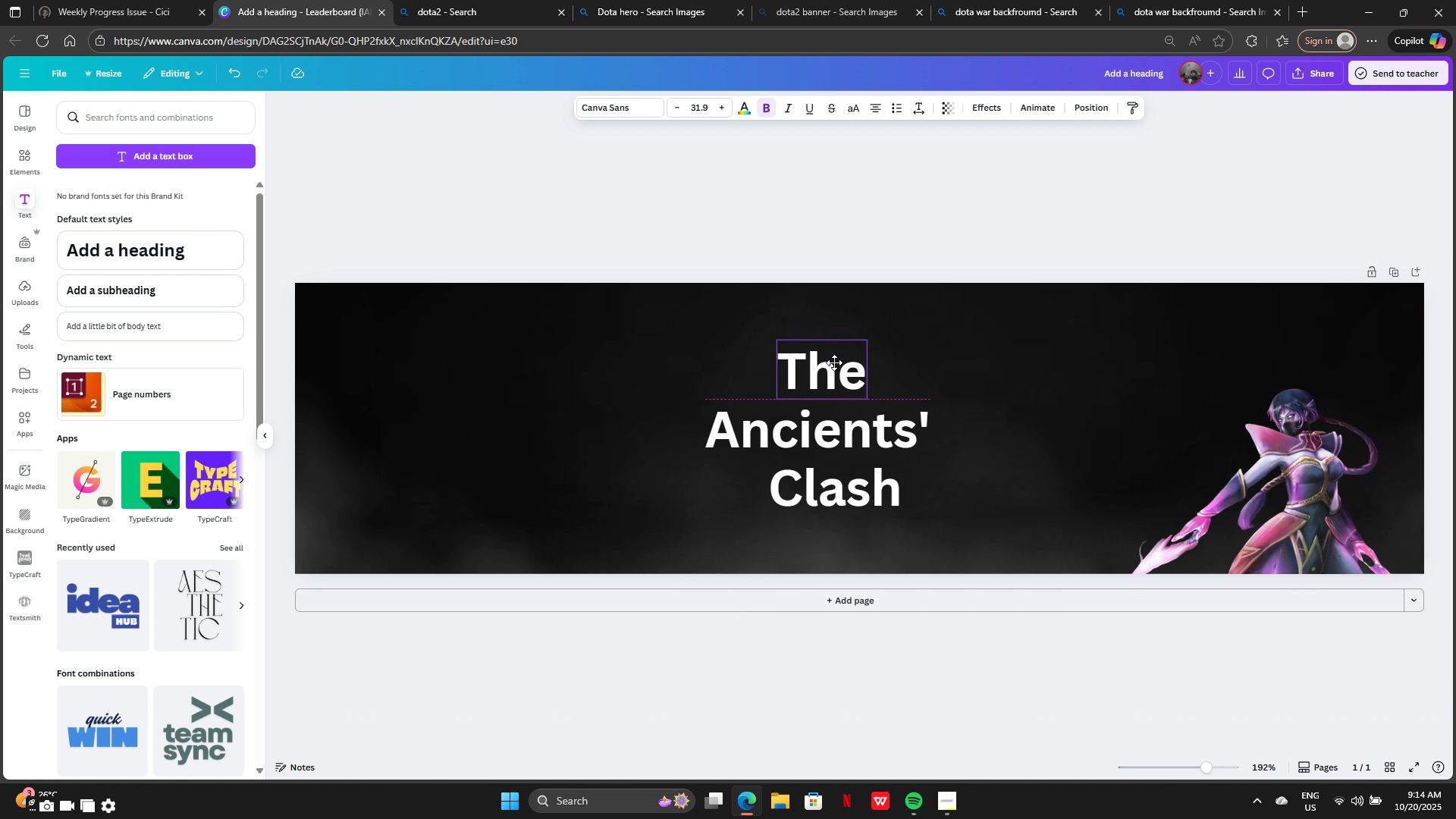 
left_click_drag(start_coordinate=[821, 375], to_coordinate=[841, 356])
 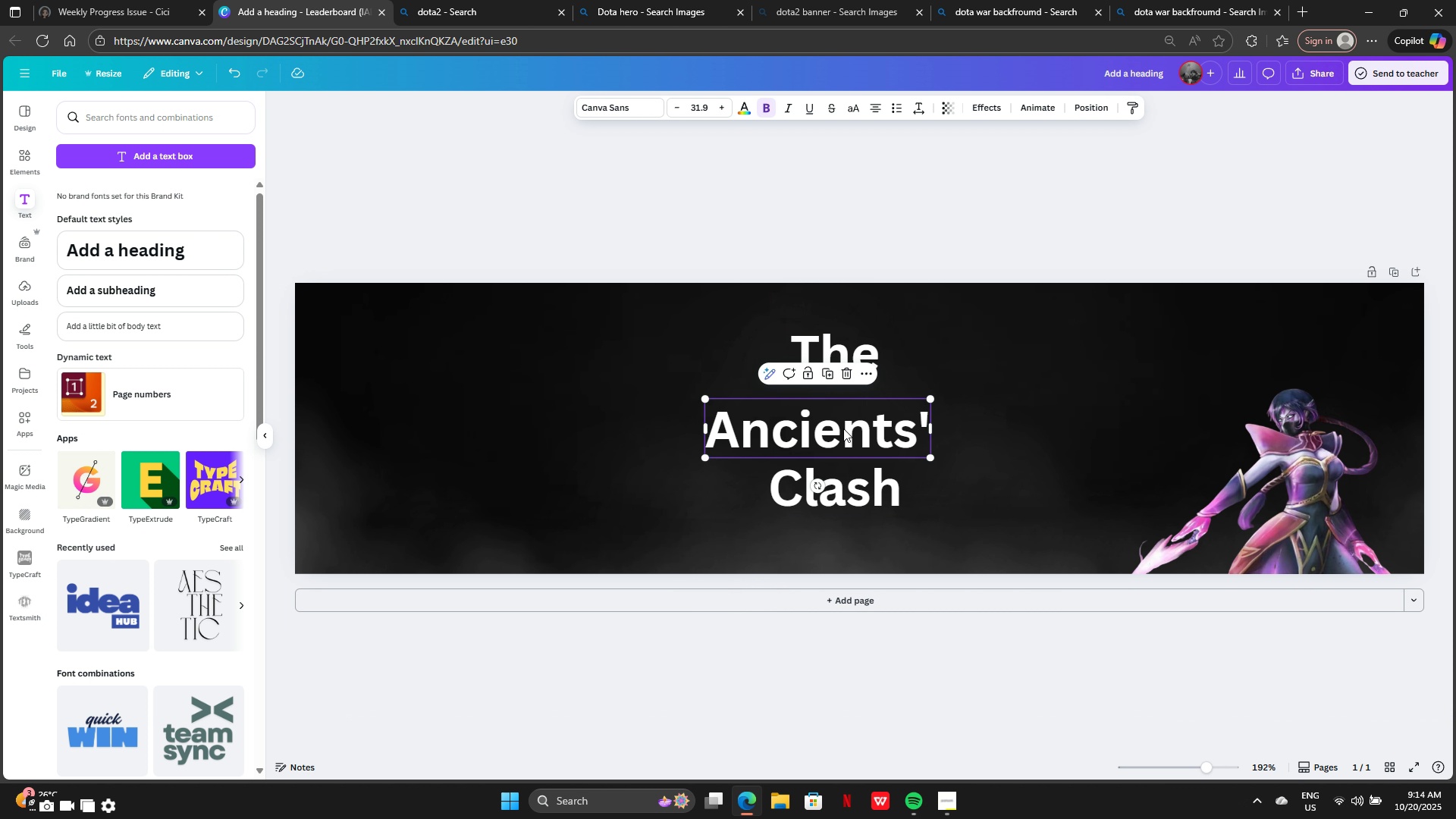 
left_click([843, 428])
 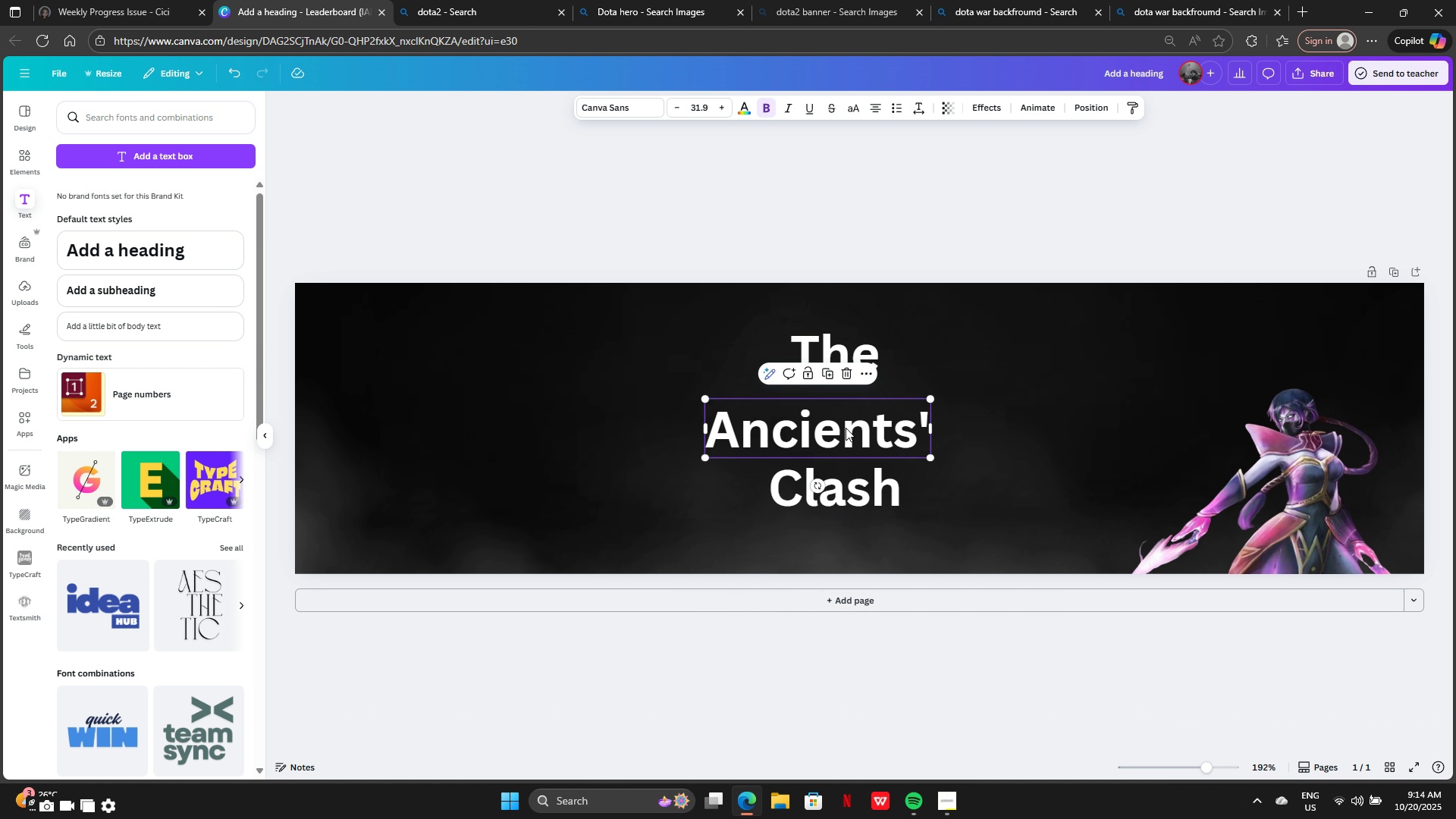 
left_click_drag(start_coordinate=[843, 428], to_coordinate=[864, 403])
 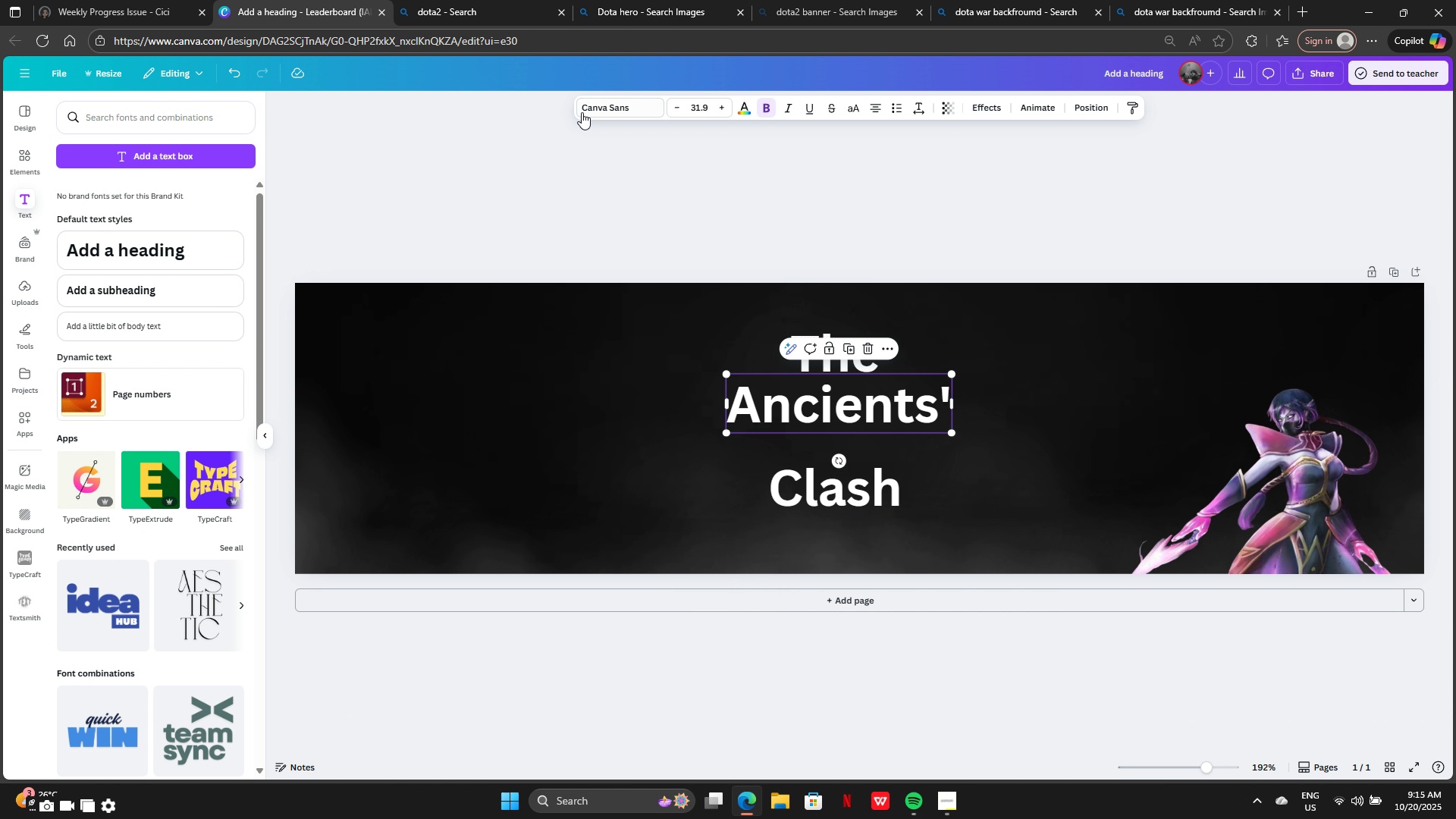 
left_click([594, 110])
 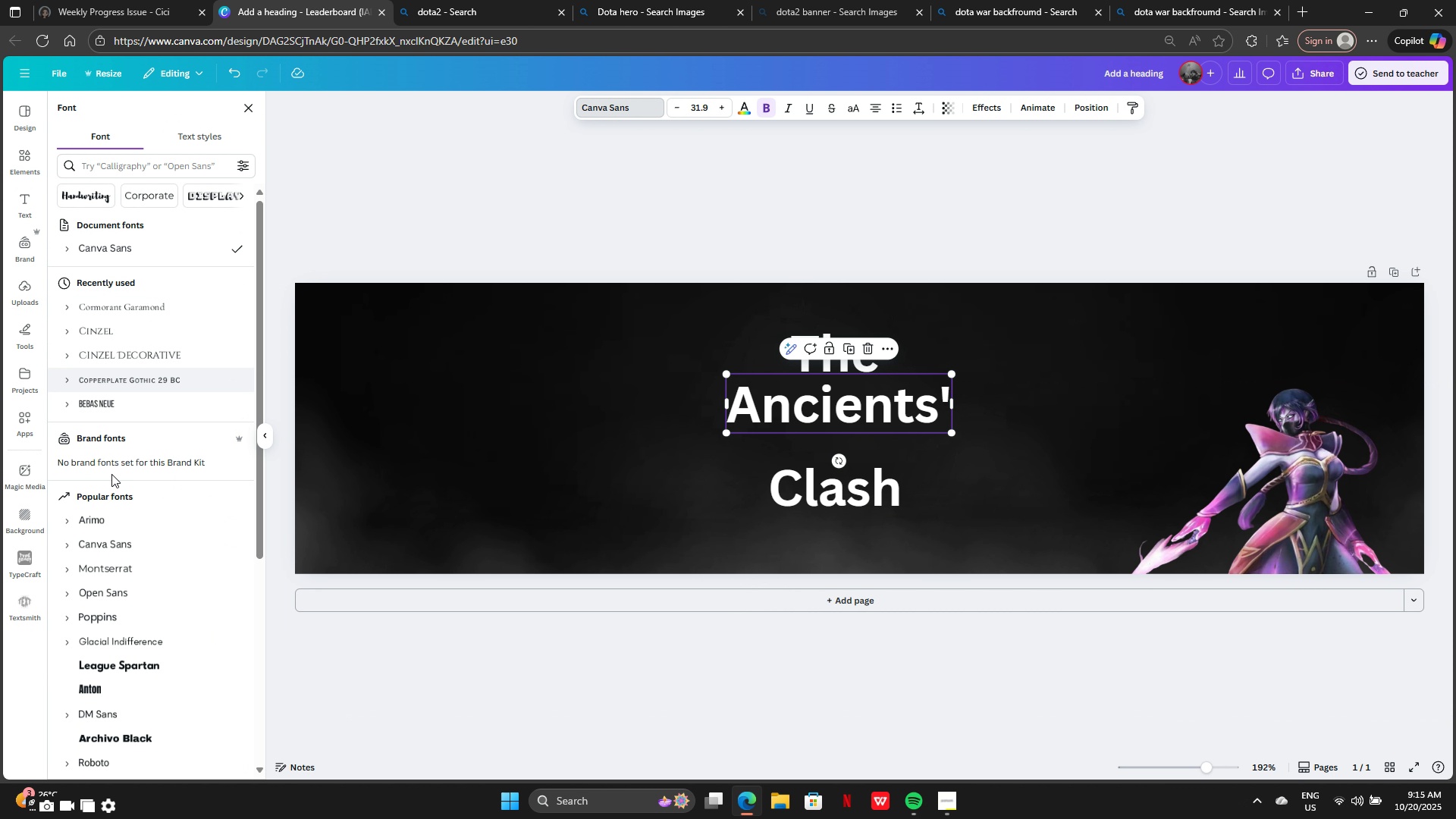 
scroll: coordinate [118, 494], scroll_direction: down, amount: 3.0
 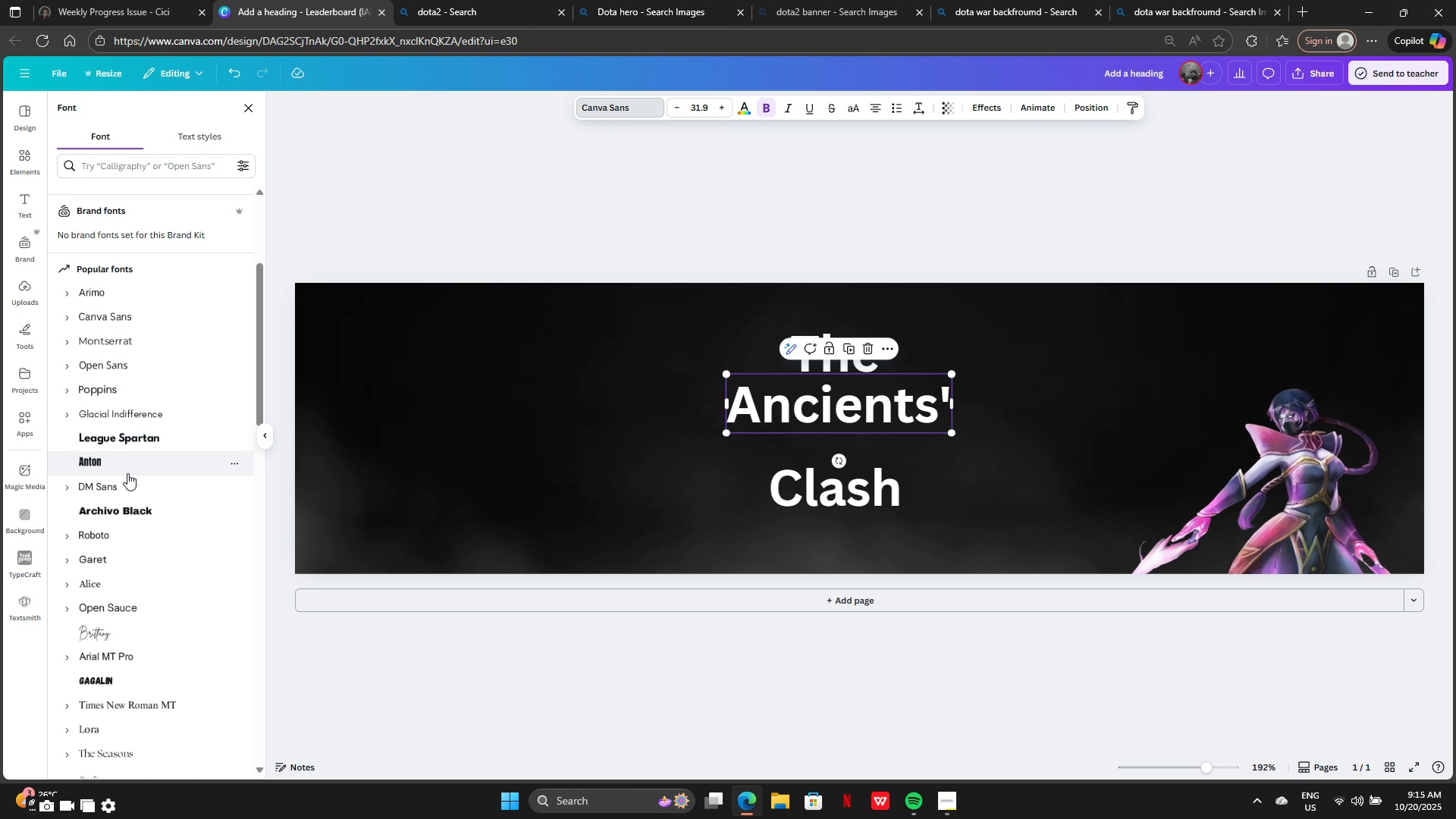 
left_click([127, 470])
 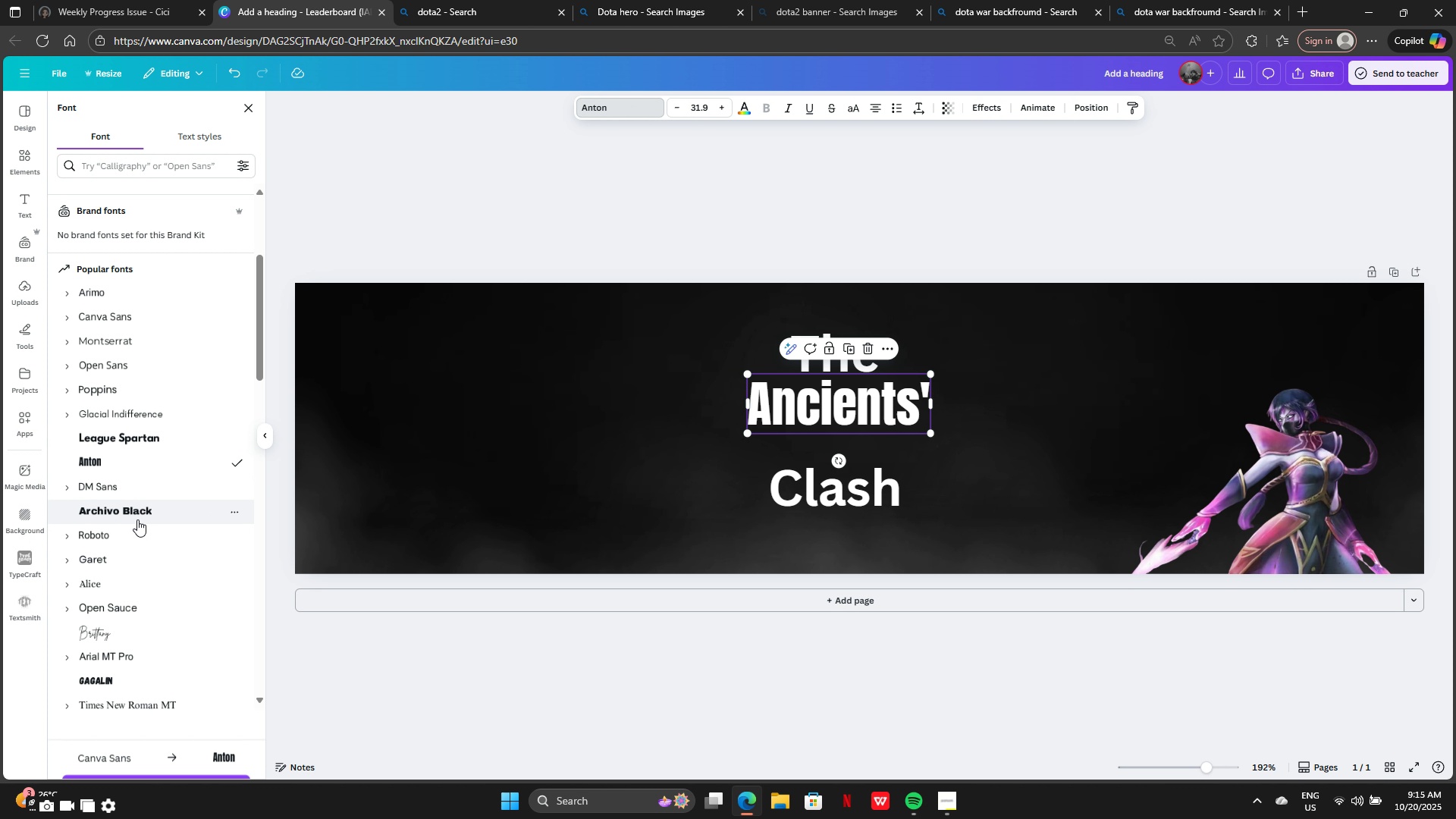 
scroll: coordinate [147, 451], scroll_direction: down, amount: 15.0
 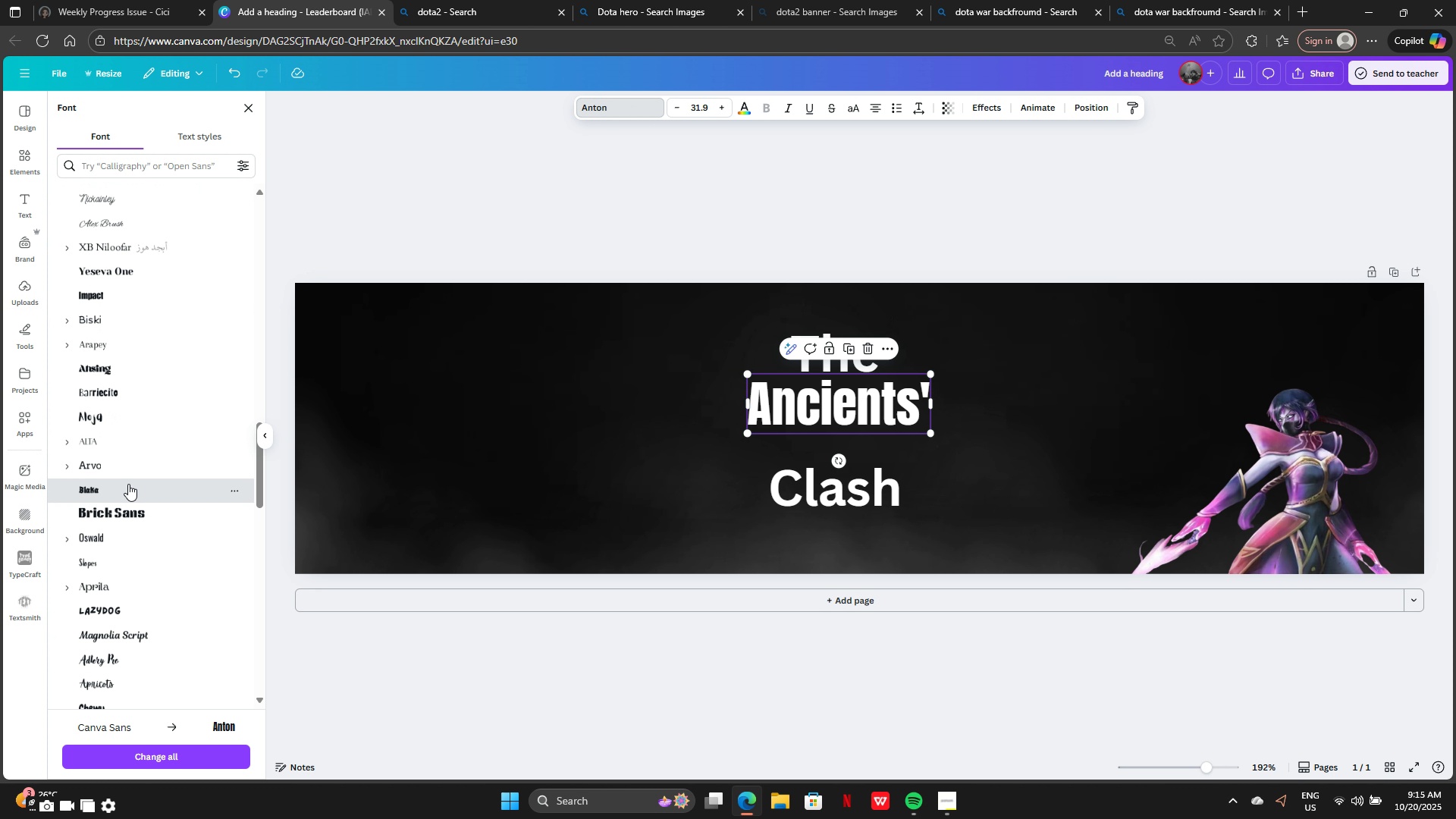 
left_click([128, 484])
 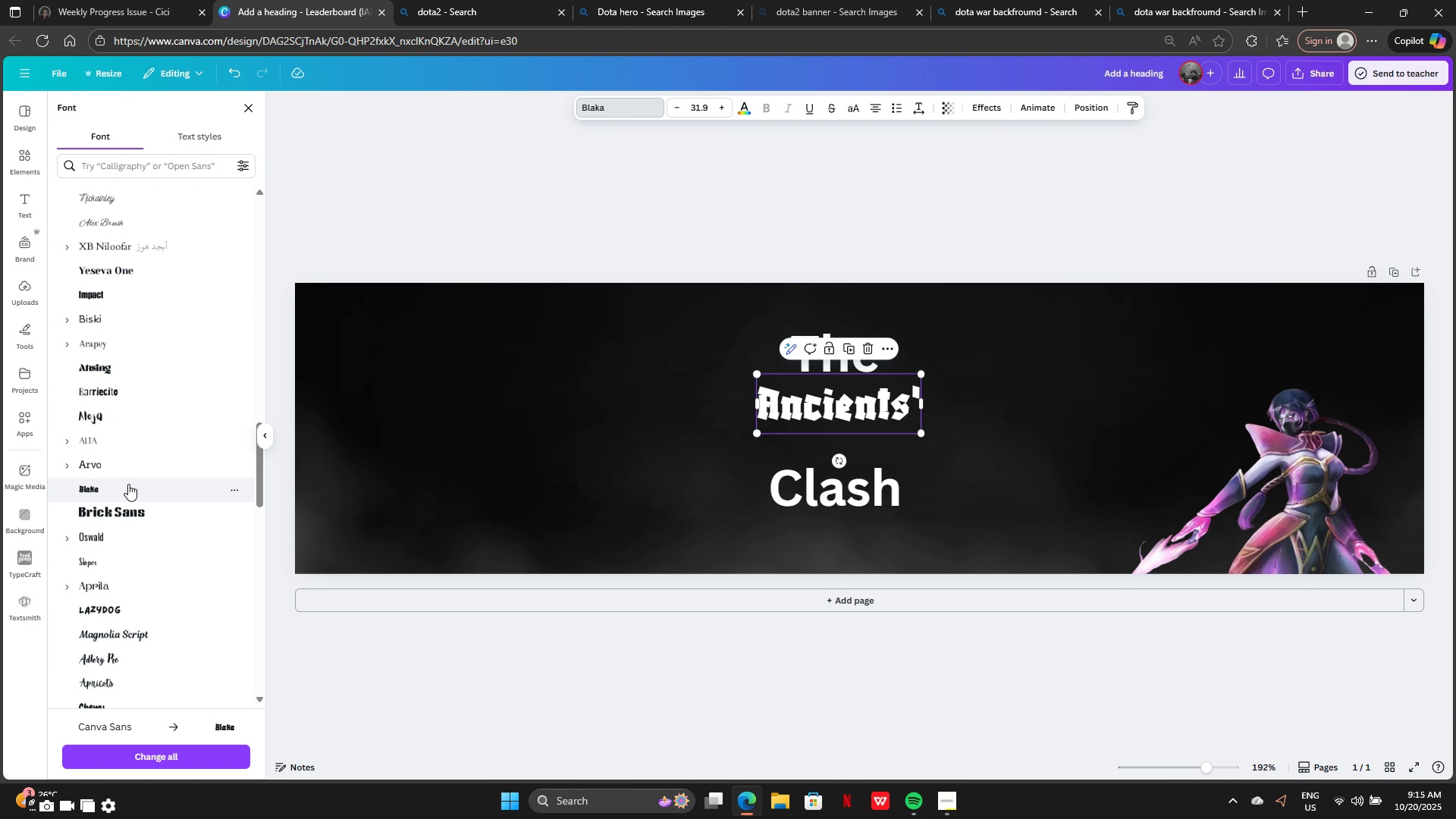 
scroll: coordinate [155, 510], scroll_direction: down, amount: 17.0
 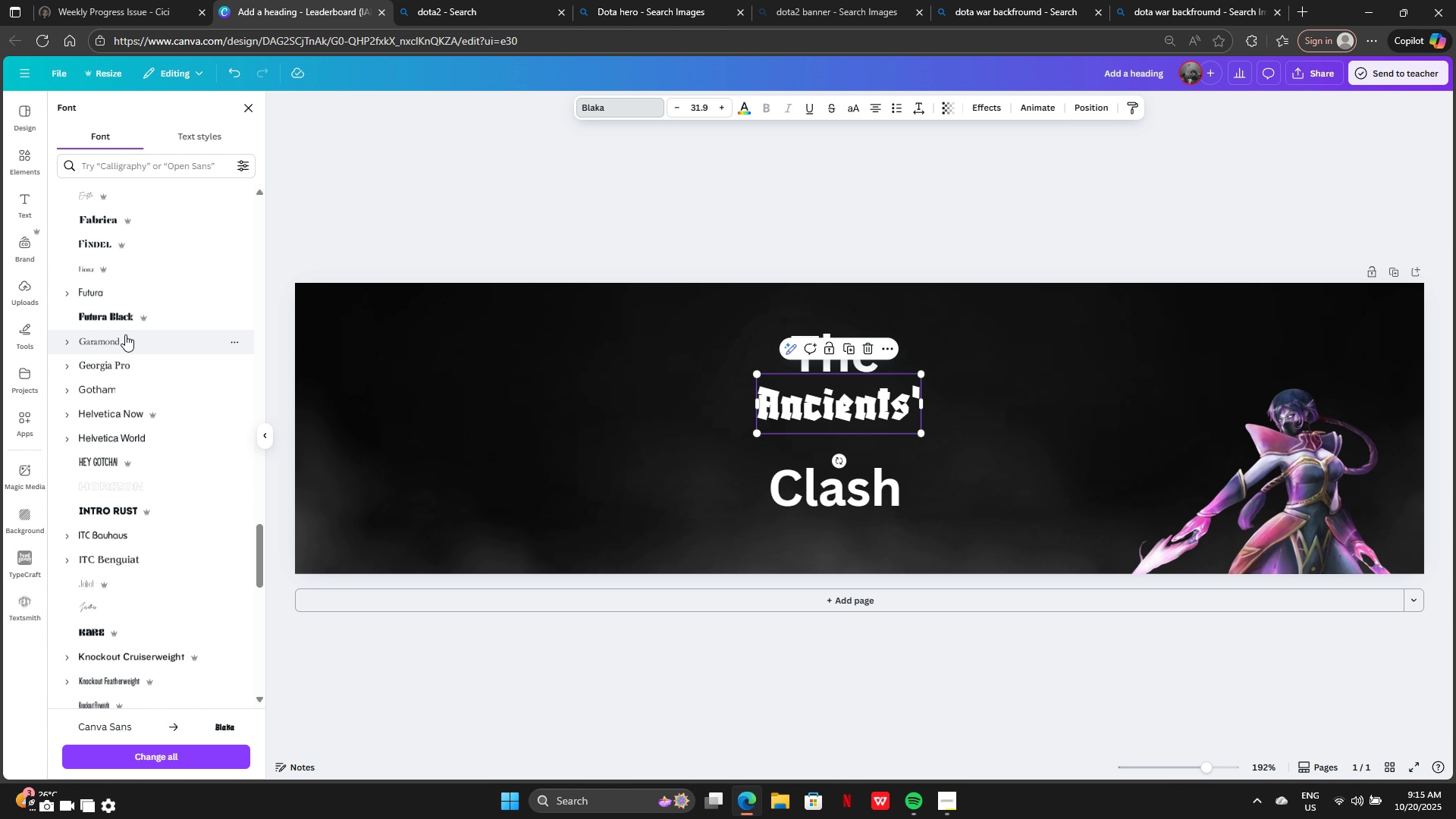 
left_click([115, 316])
 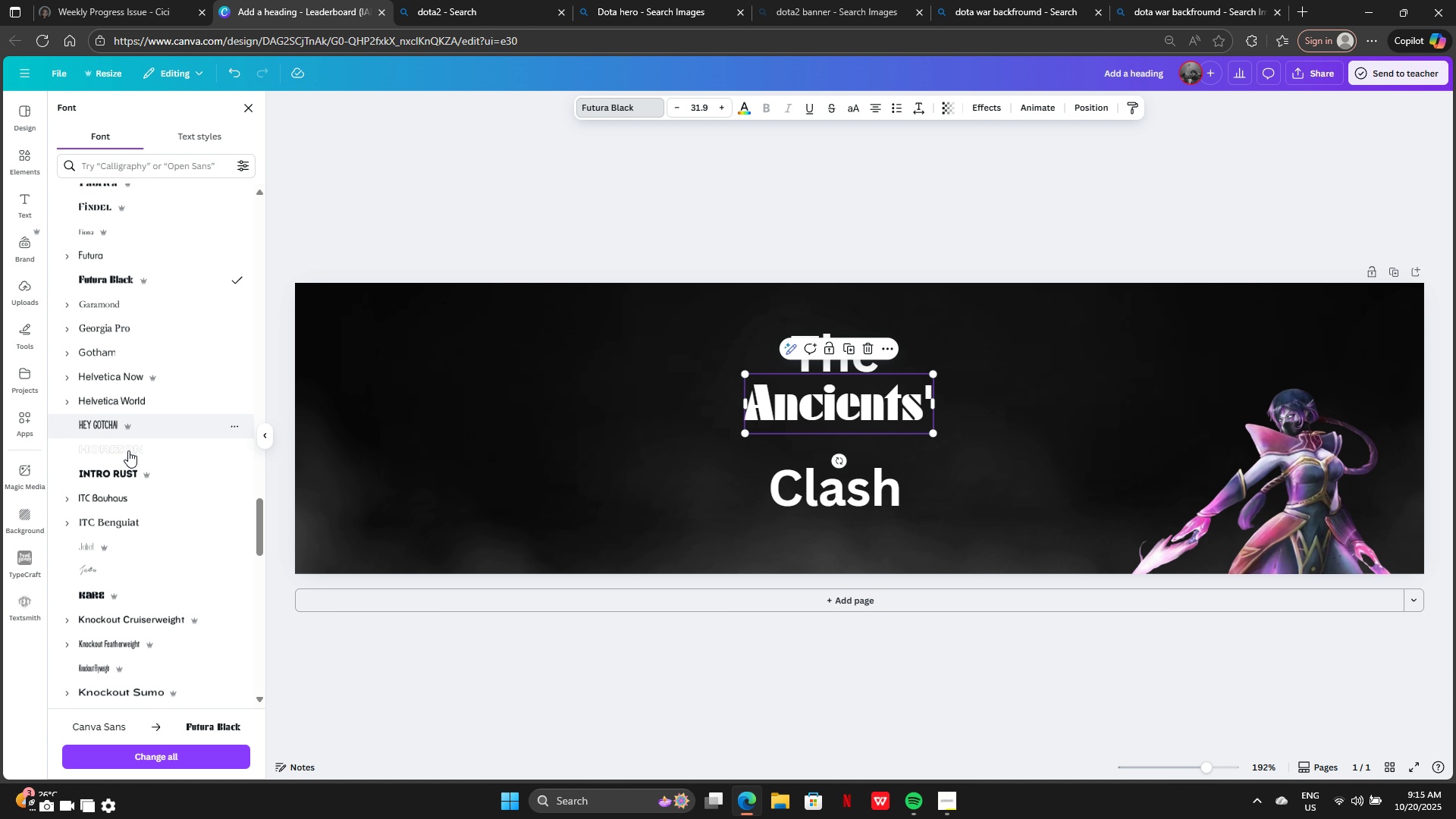 
scroll: coordinate [128, 450], scroll_direction: down, amount: 4.0
 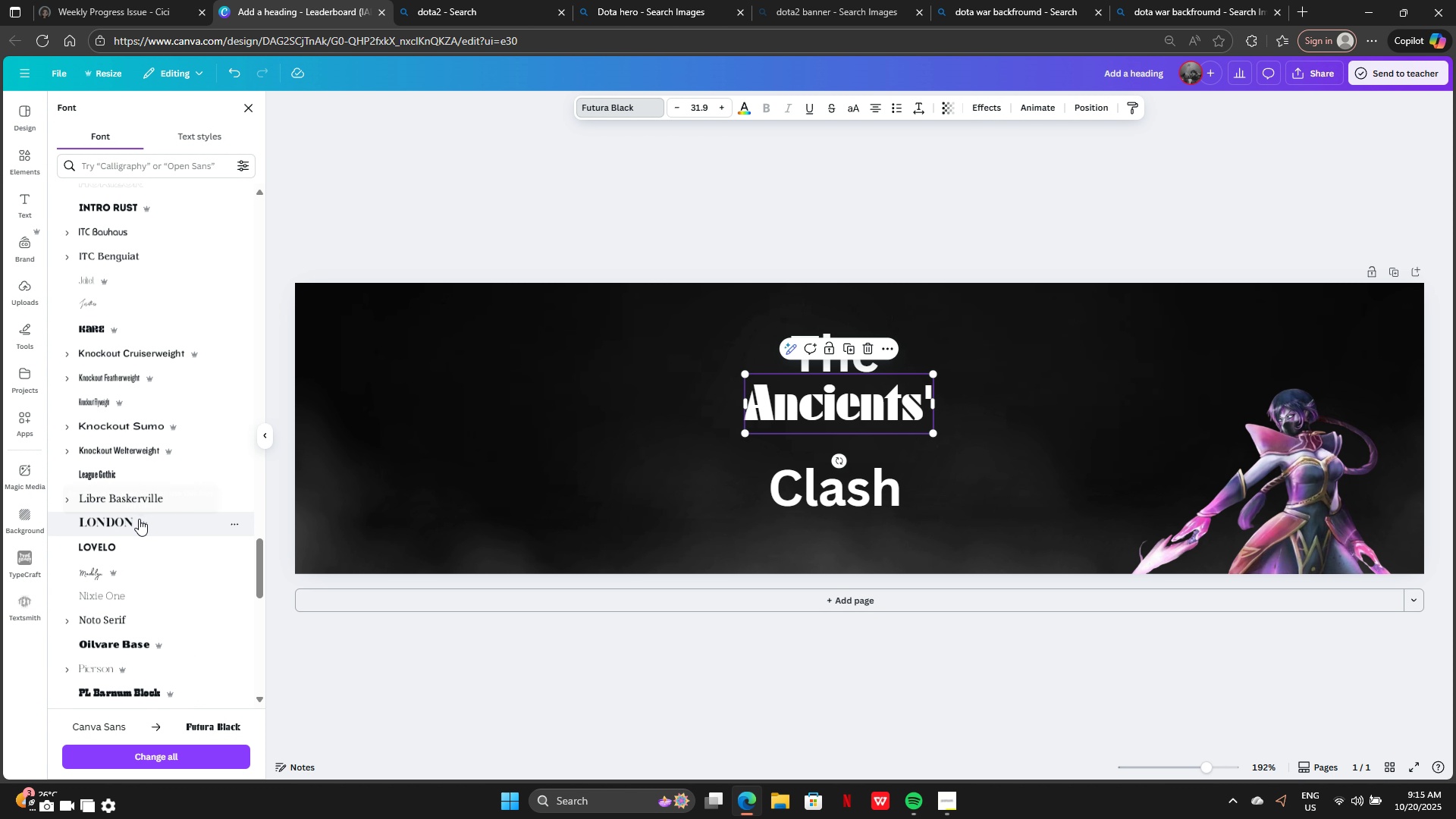 
left_click([95, 513])
 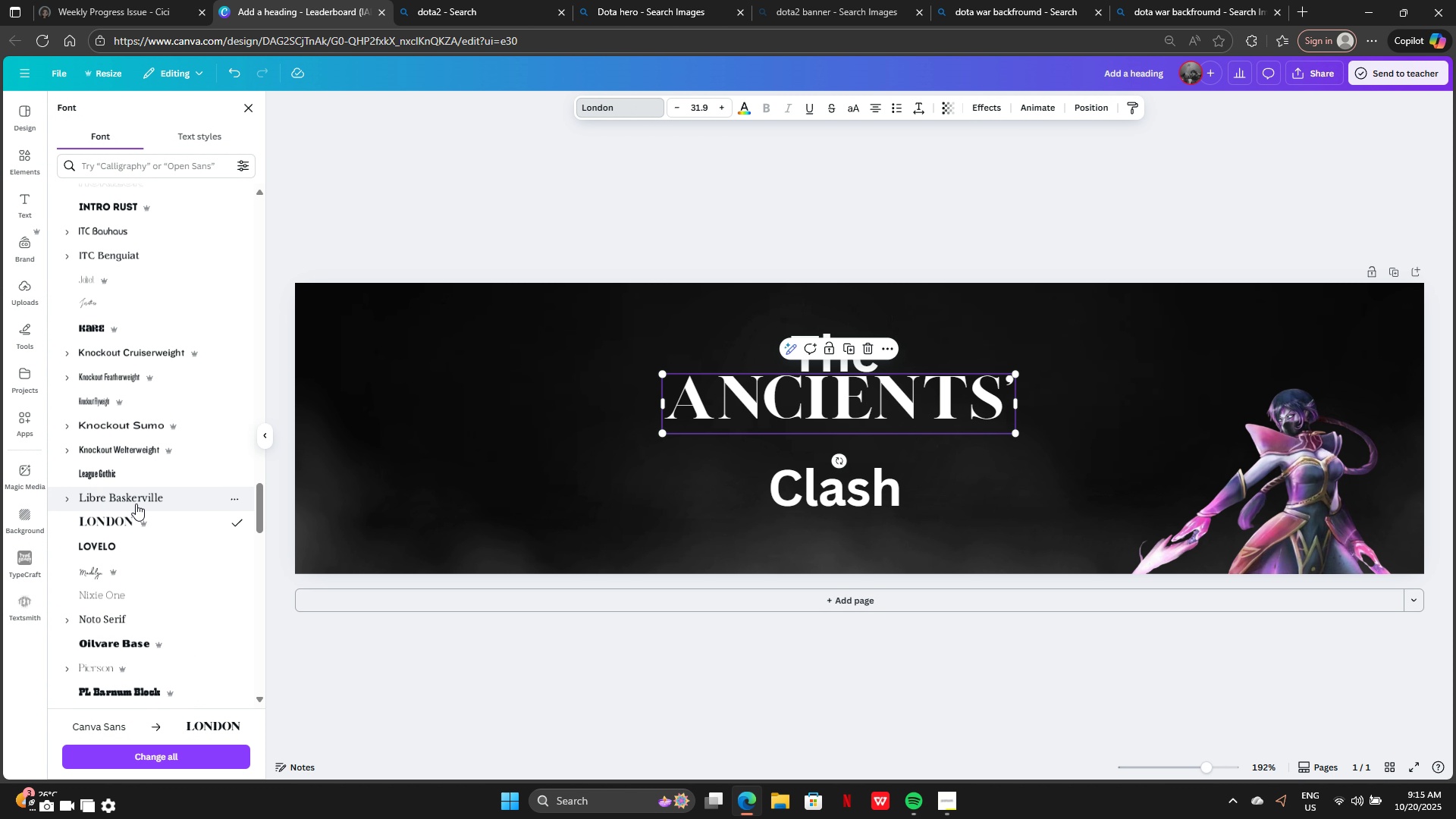 
scroll: coordinate [136, 504], scroll_direction: down, amount: 3.0
 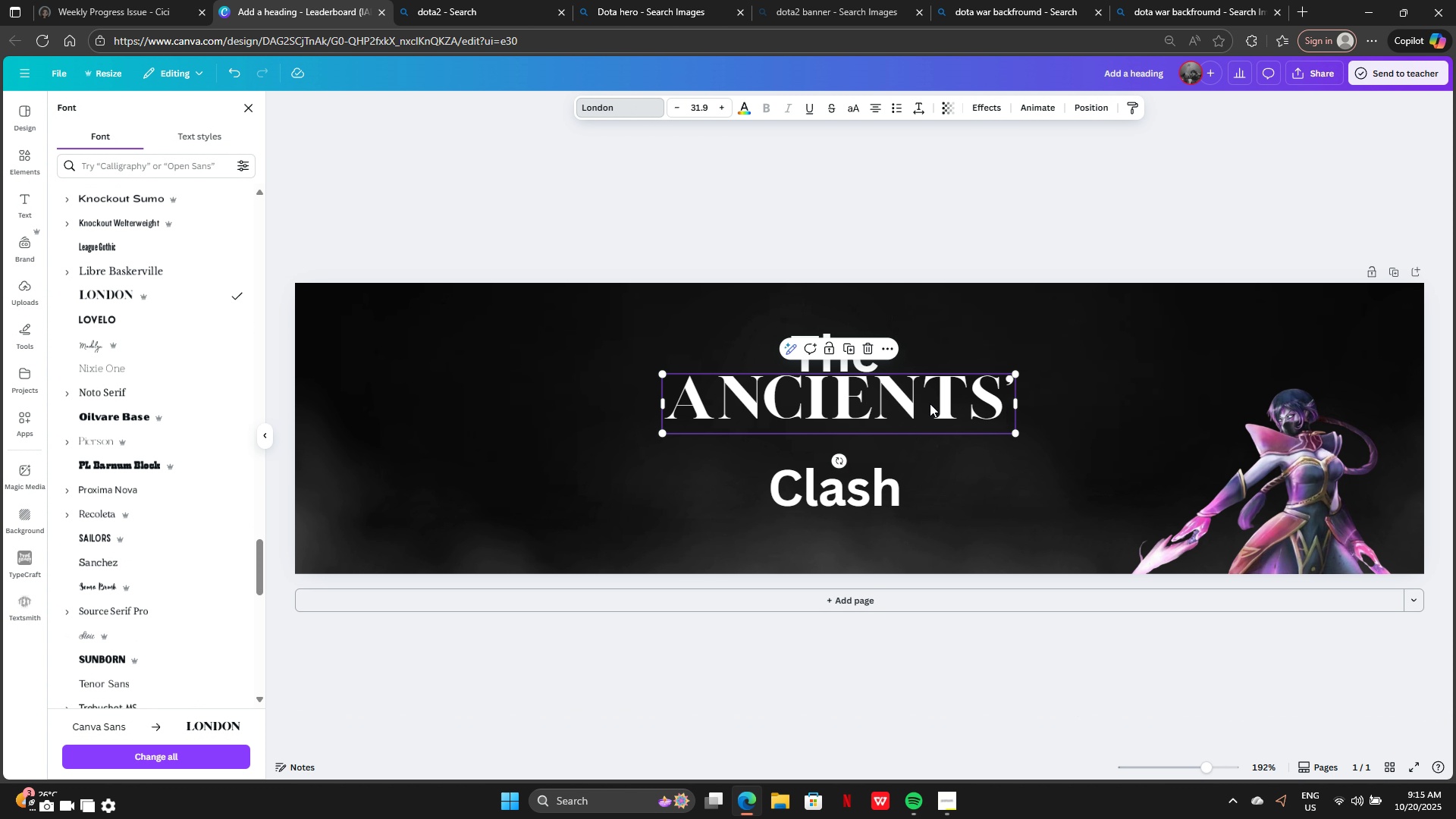 
left_click_drag(start_coordinate=[930, 403], to_coordinate=[935, 429])
 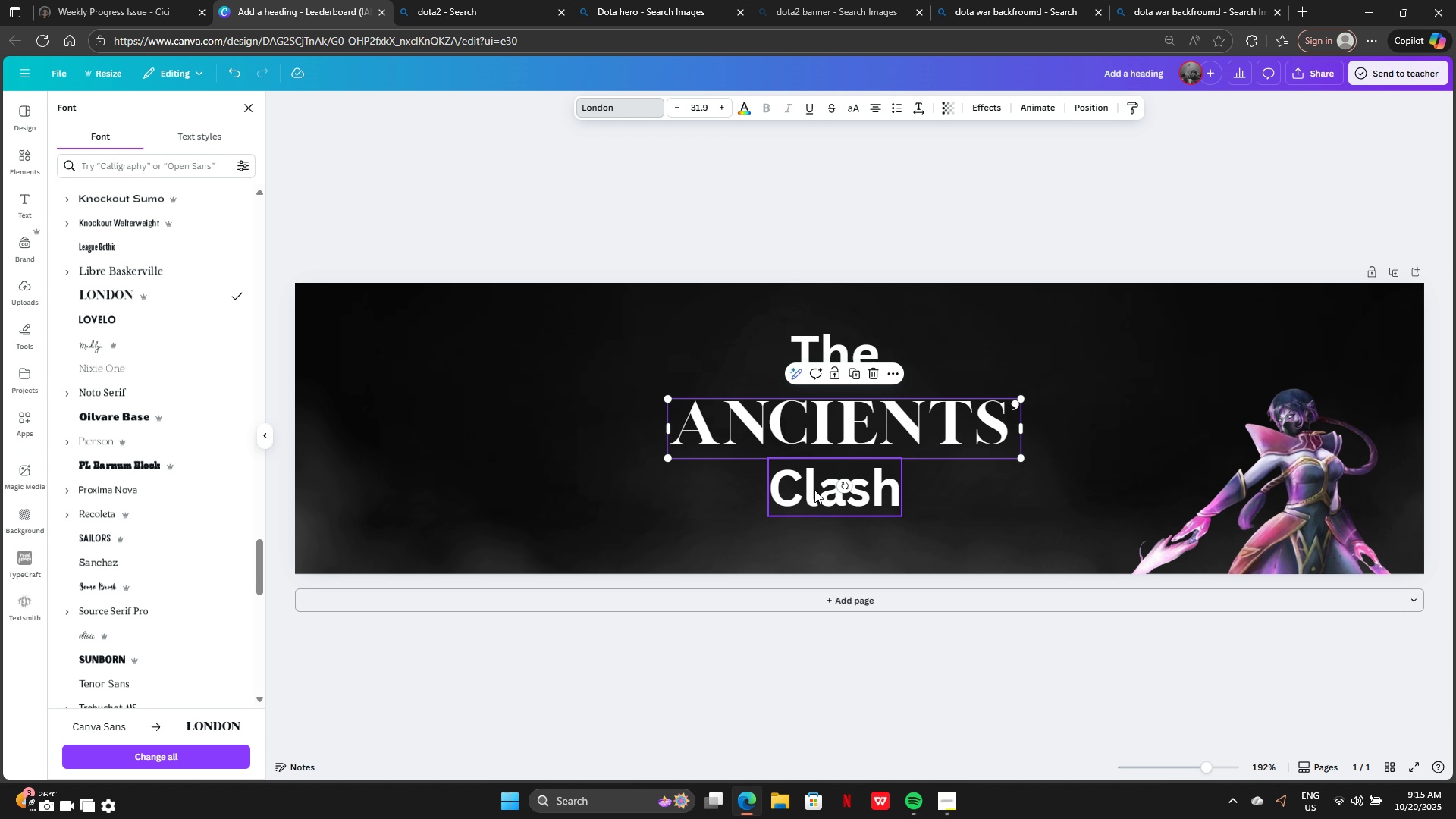 
left_click([814, 490])
 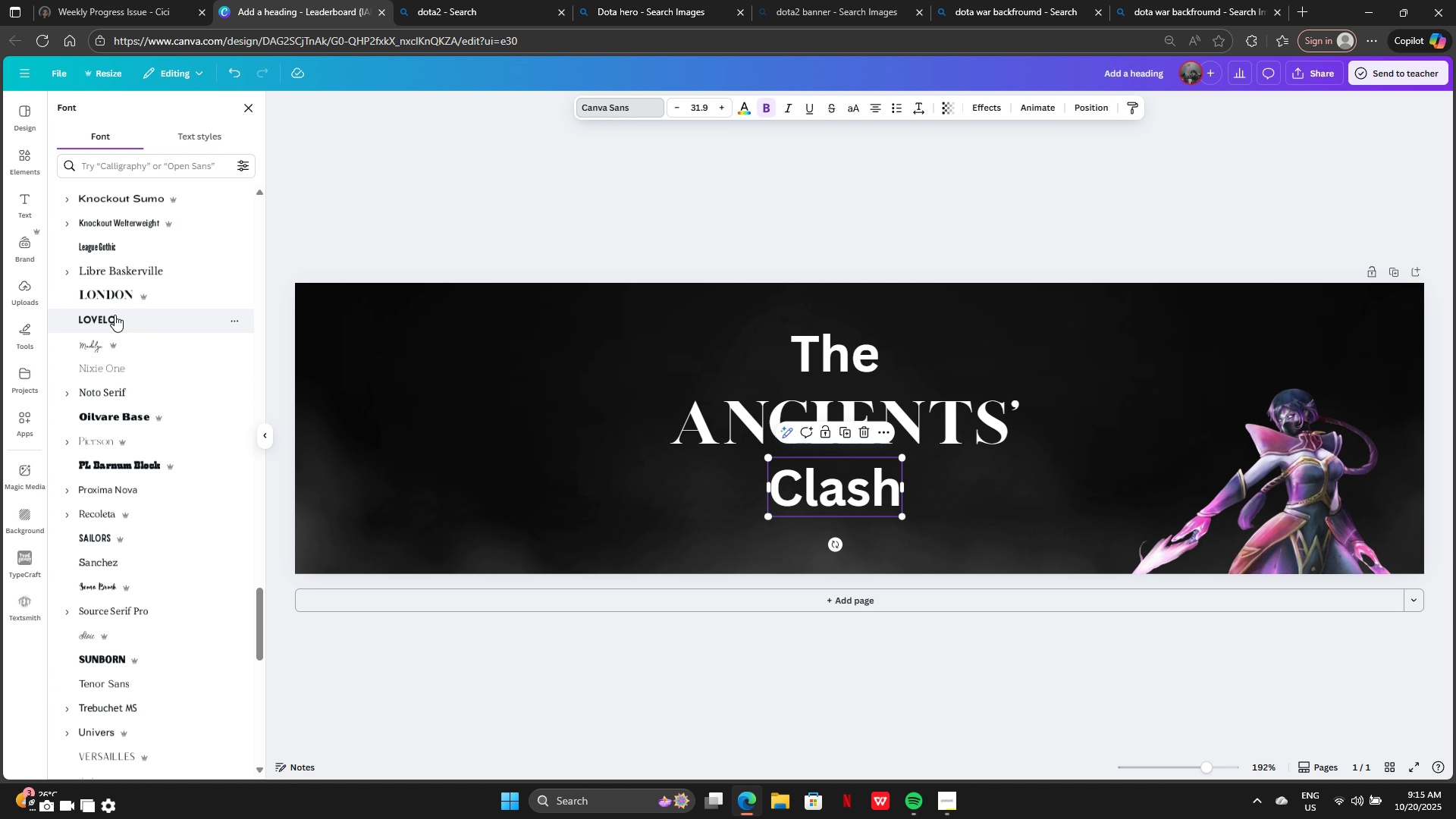 
left_click([129, 325])
 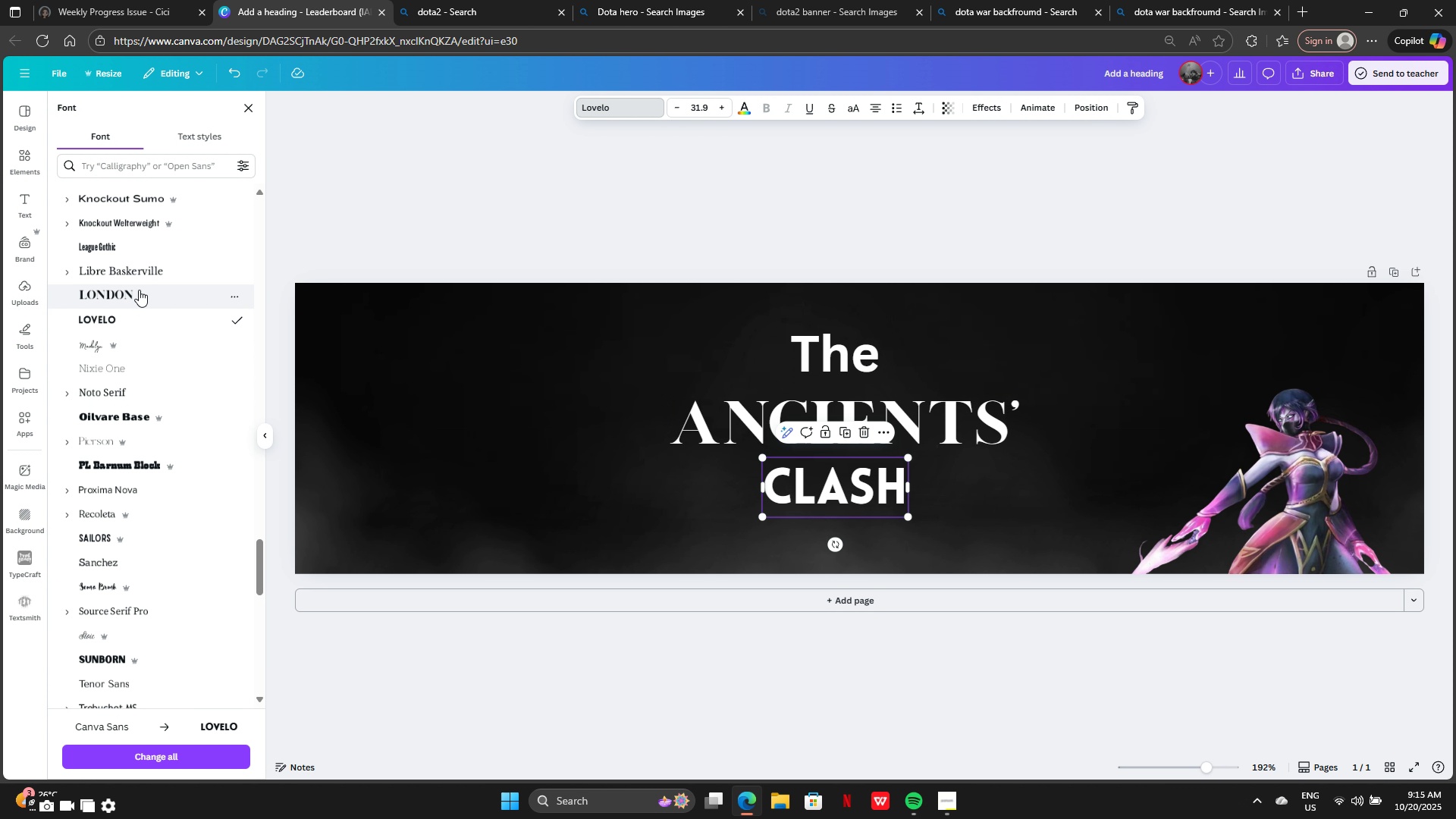 
left_click([140, 271])
 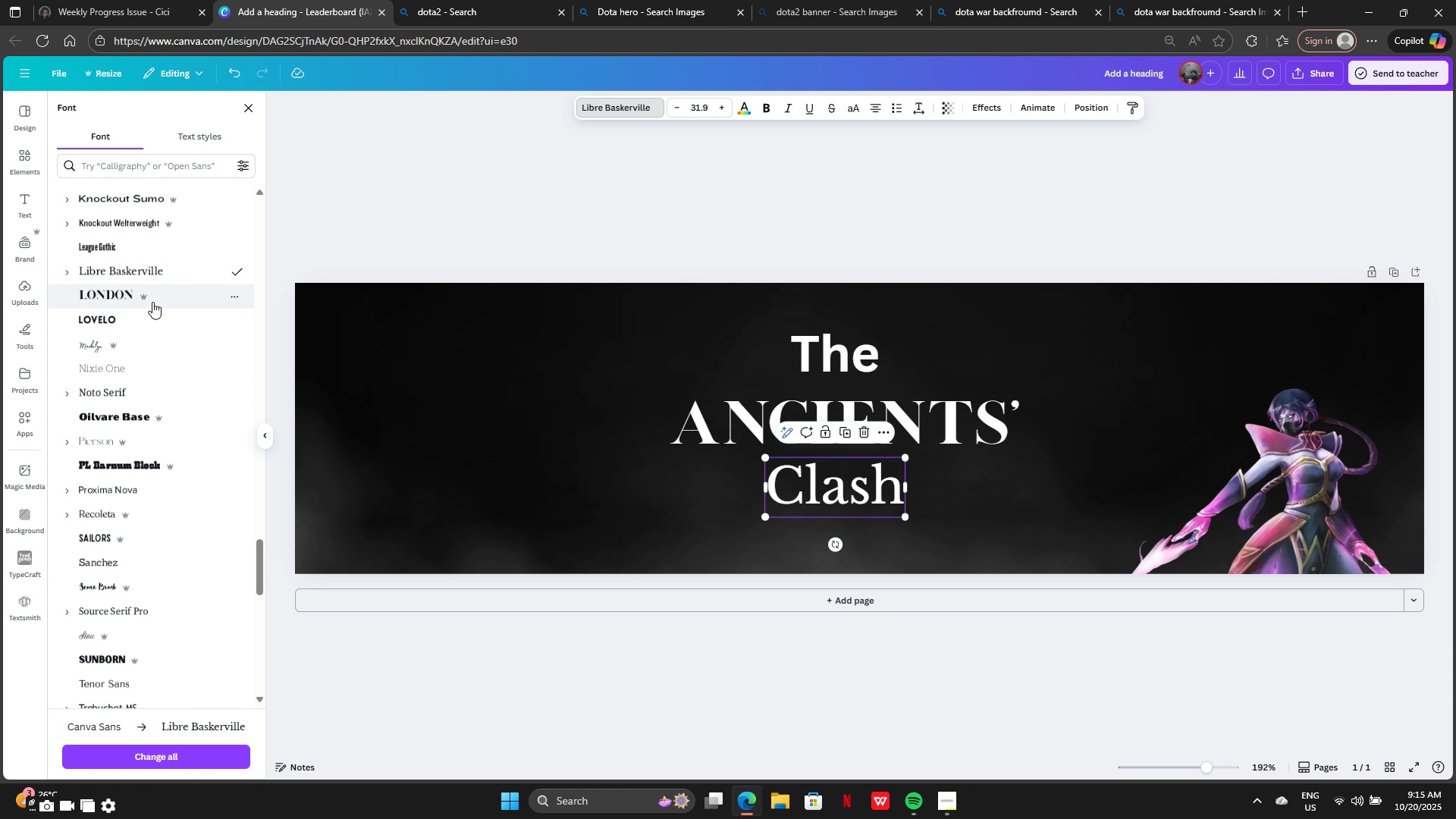 
scroll: coordinate [158, 297], scroll_direction: up, amount: 34.0
 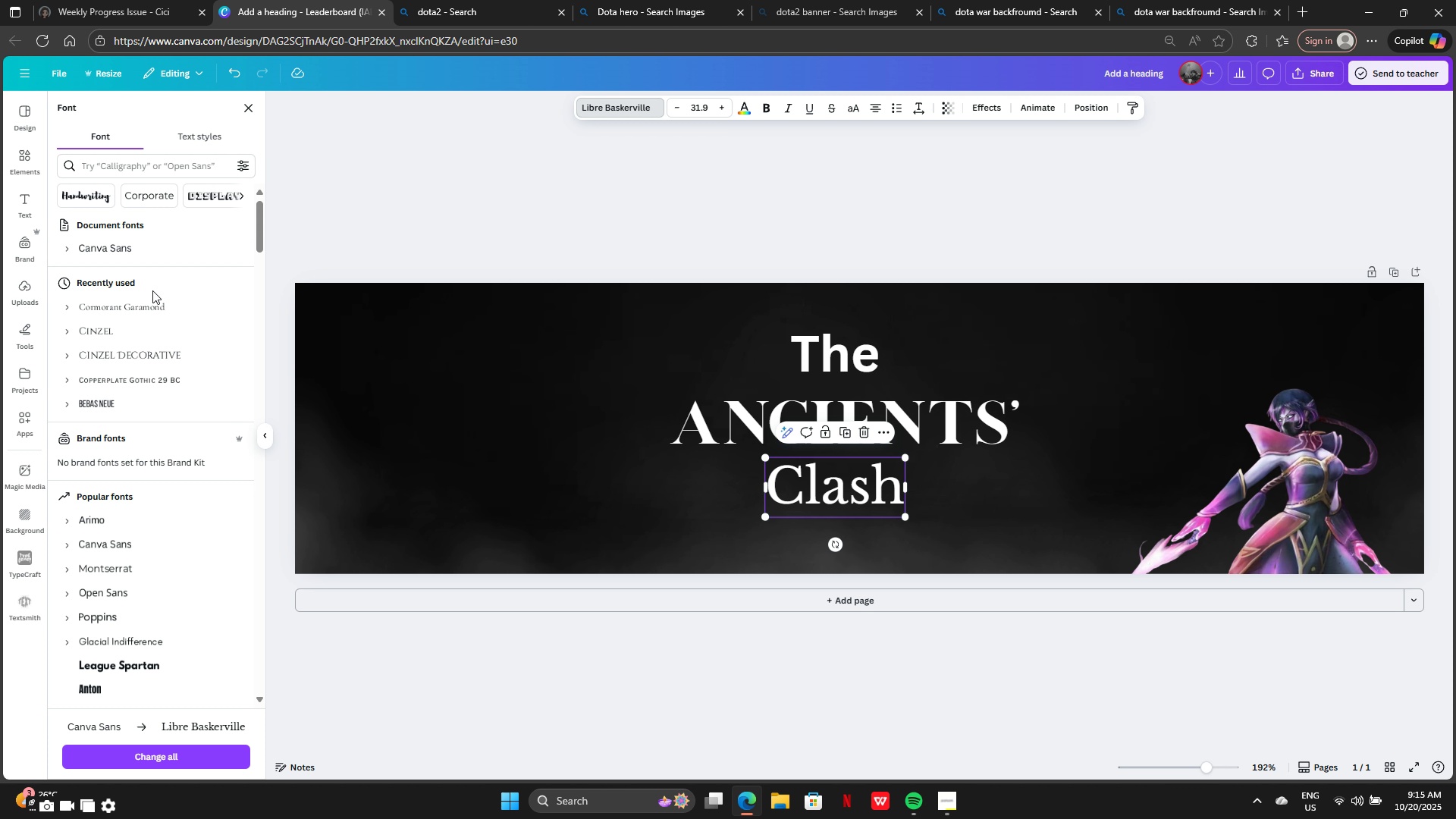 
left_click([147, 353])
 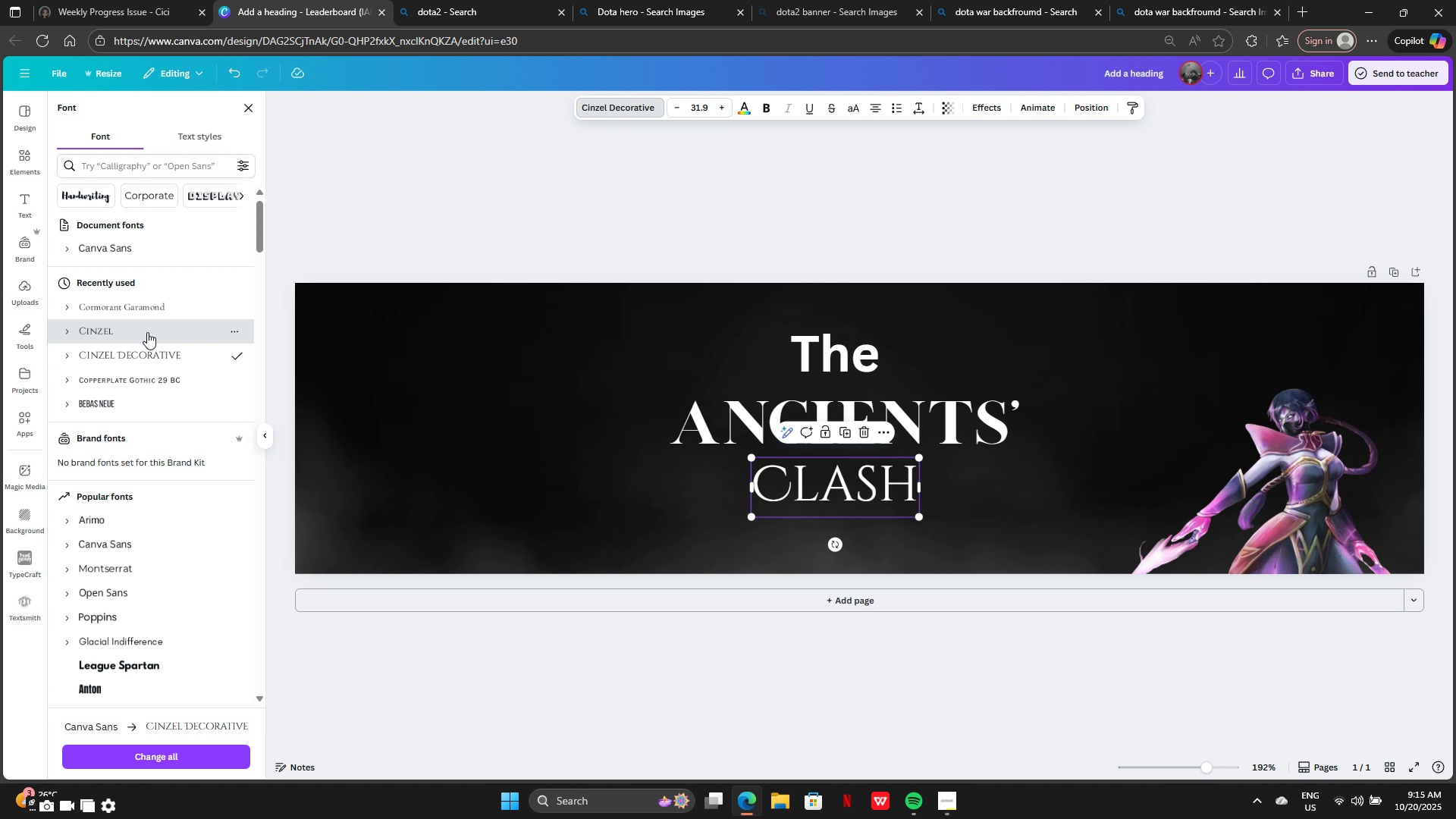 
left_click([147, 332])
 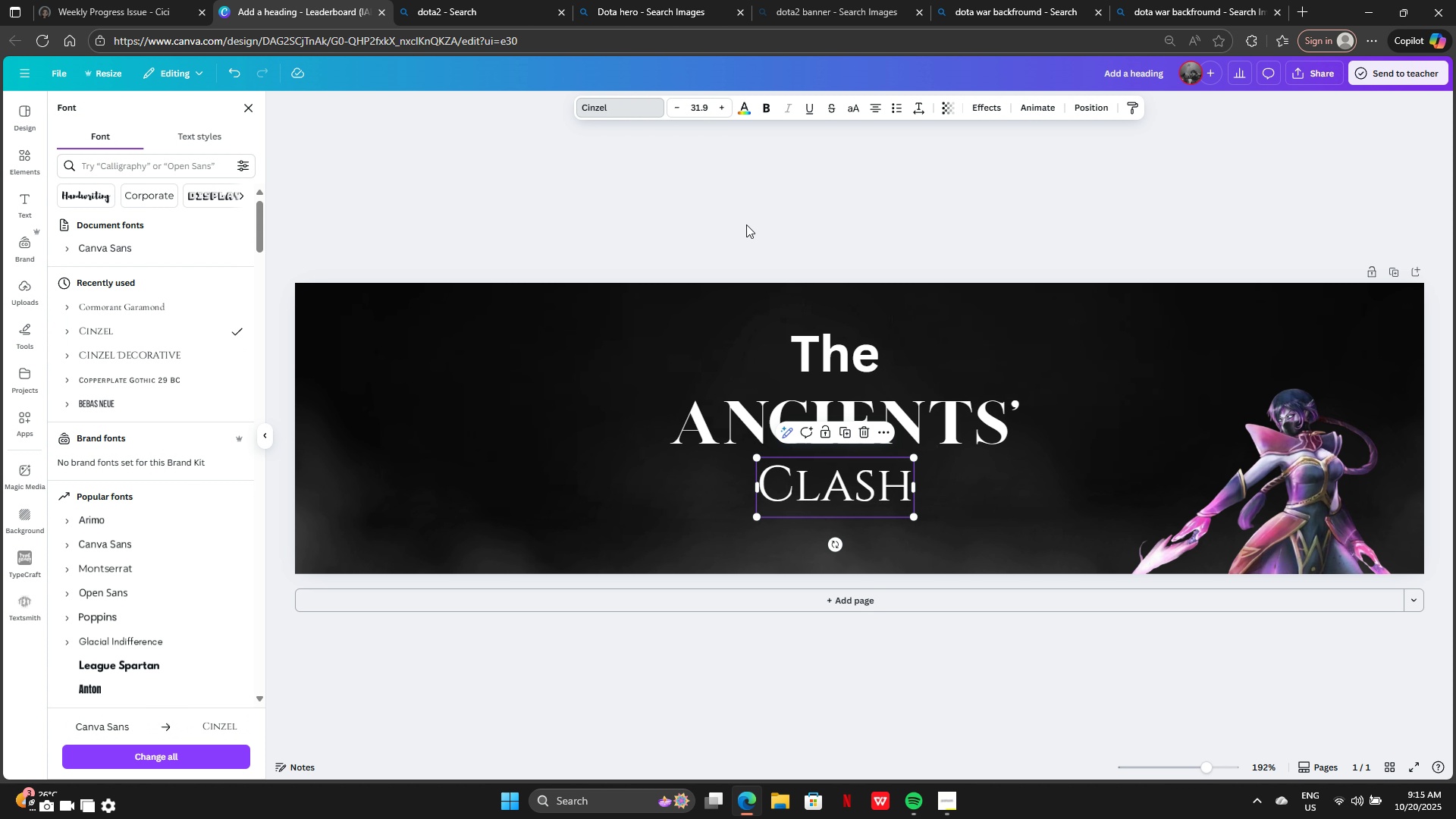 
left_click([719, 410])
 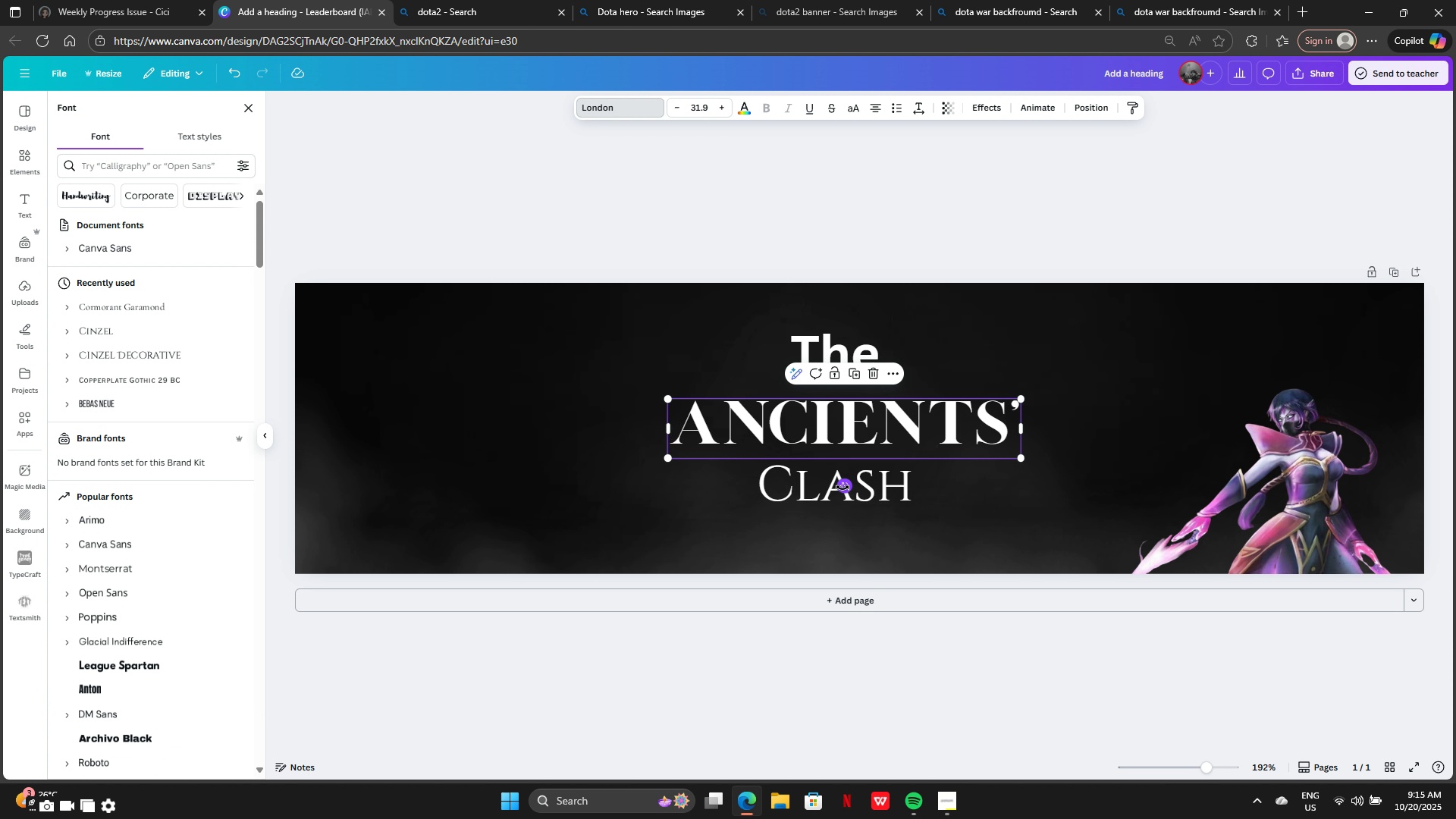 
left_click([843, 488])
 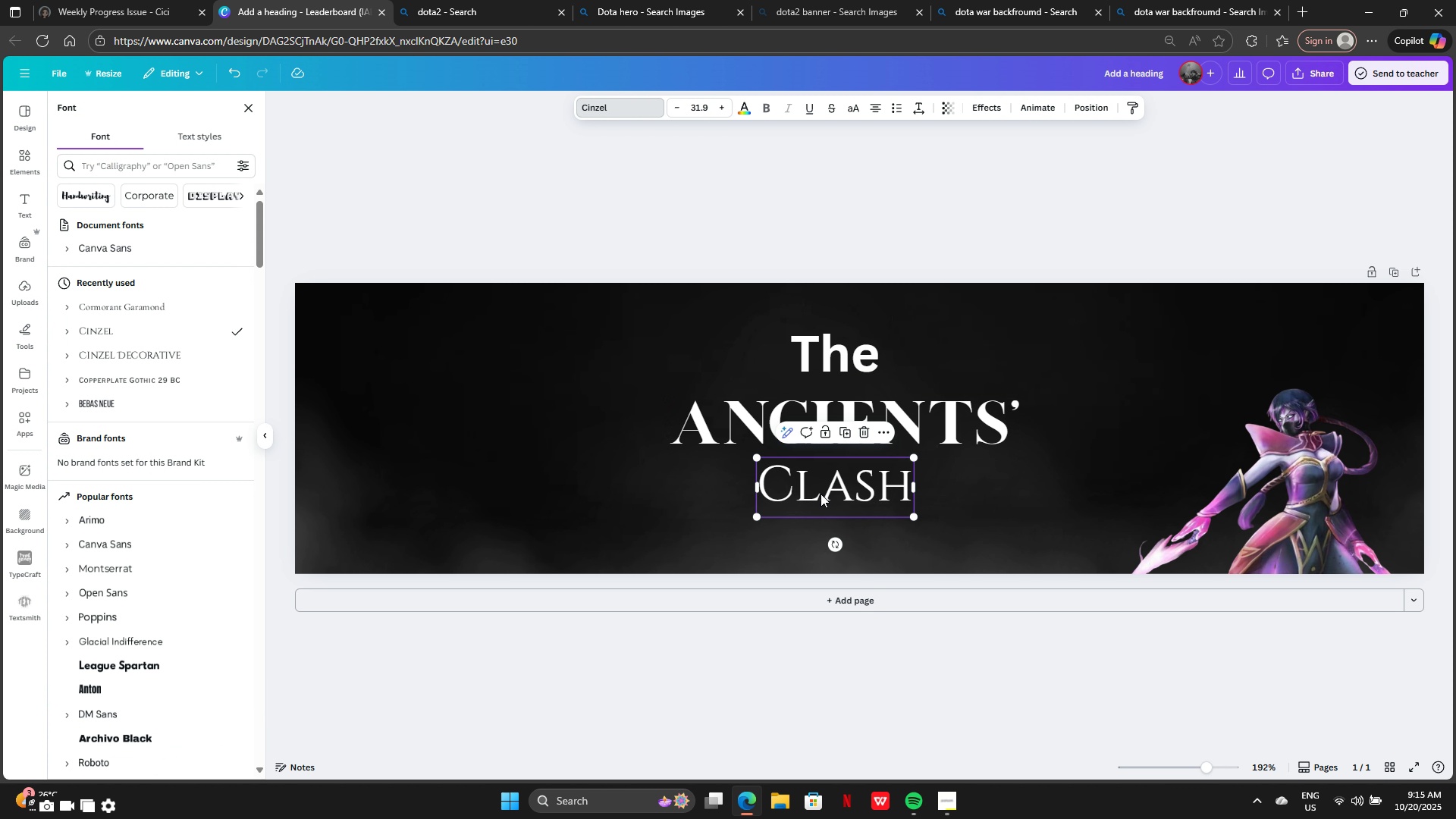 
left_click([821, 494])
 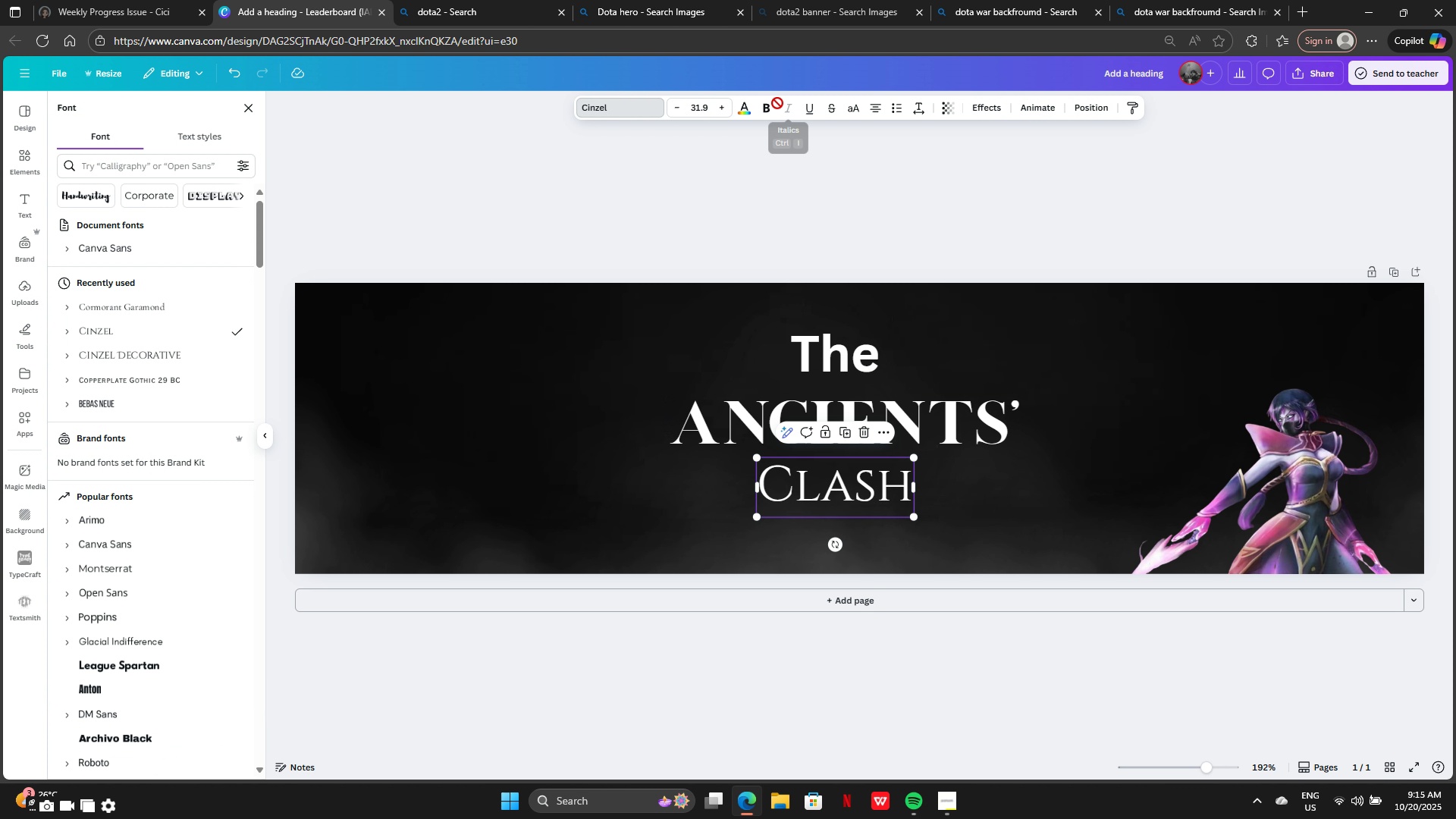 
left_click([770, 111])
 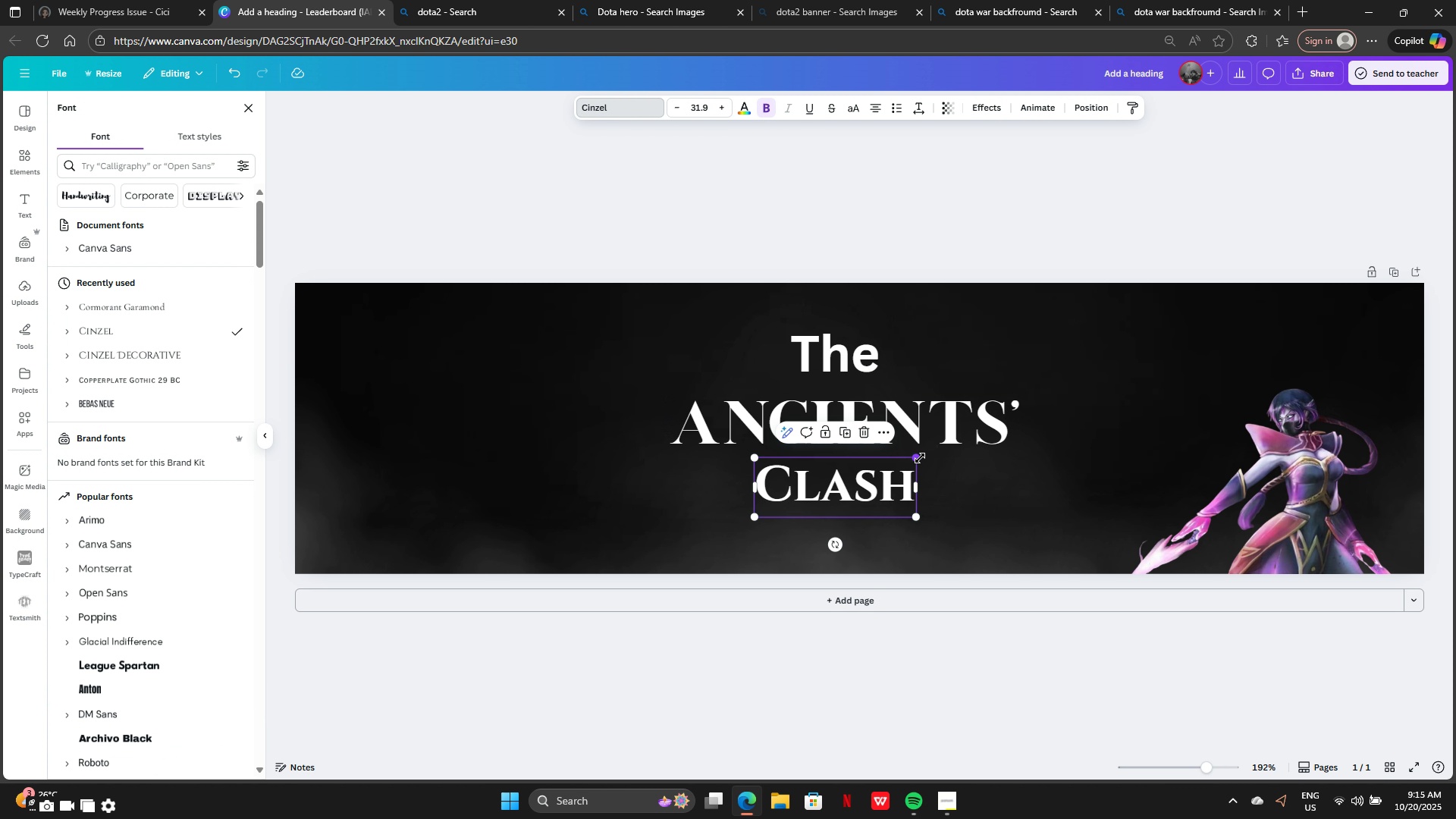 
left_click_drag(start_coordinate=[920, 458], to_coordinate=[1071, 419])
 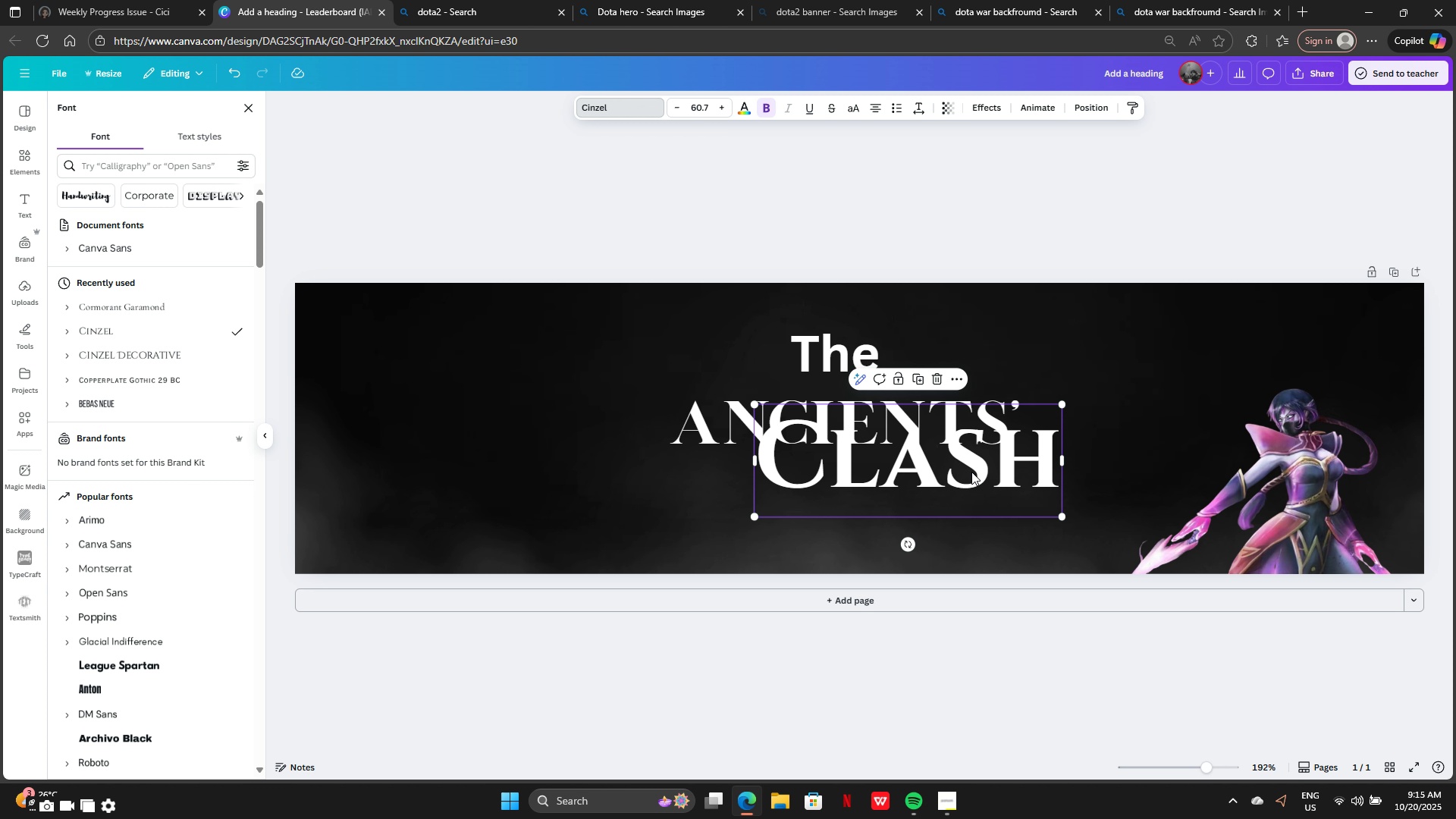 
left_click_drag(start_coordinate=[972, 464], to_coordinate=[912, 492])
 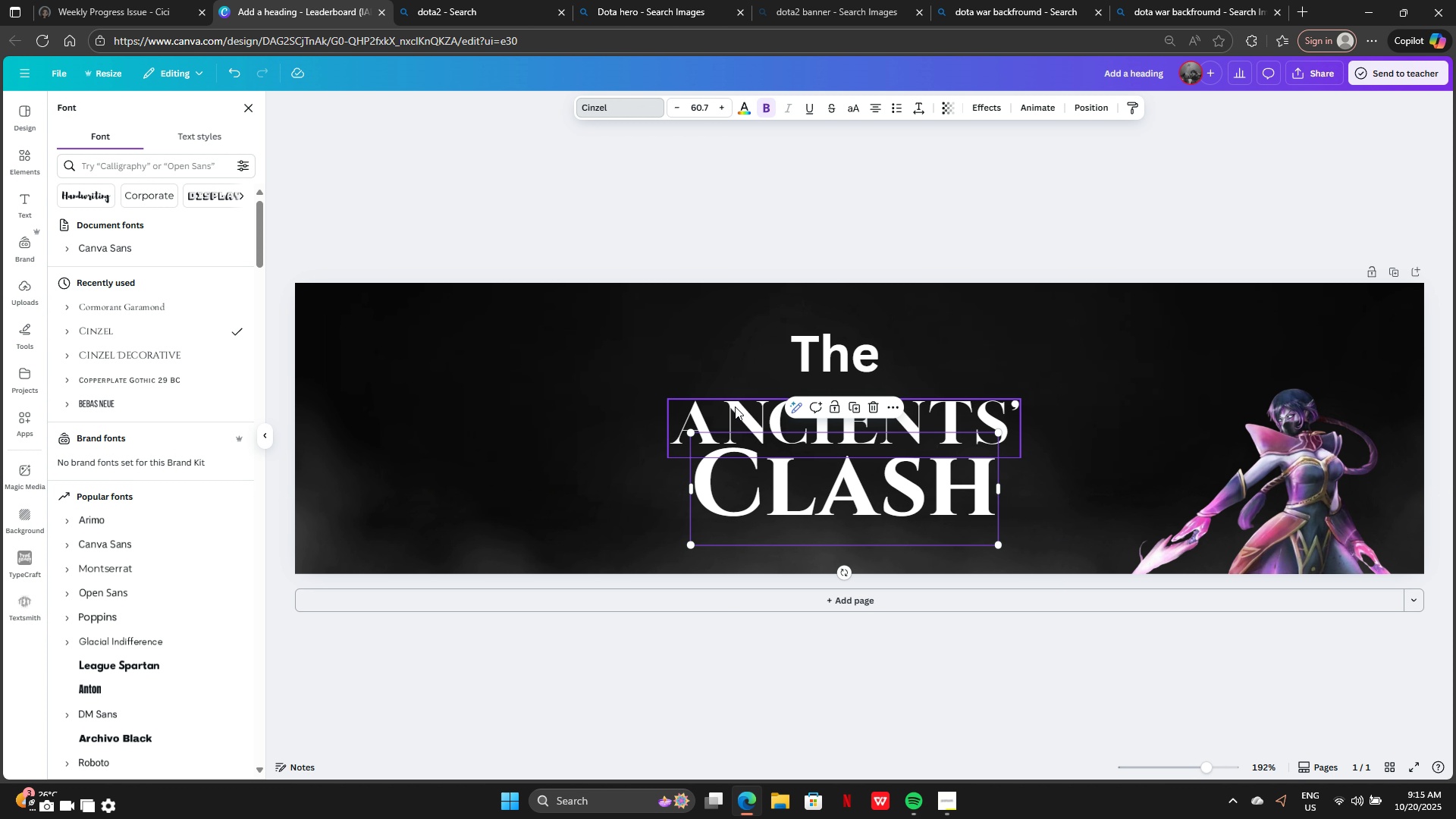 
left_click([735, 406])
 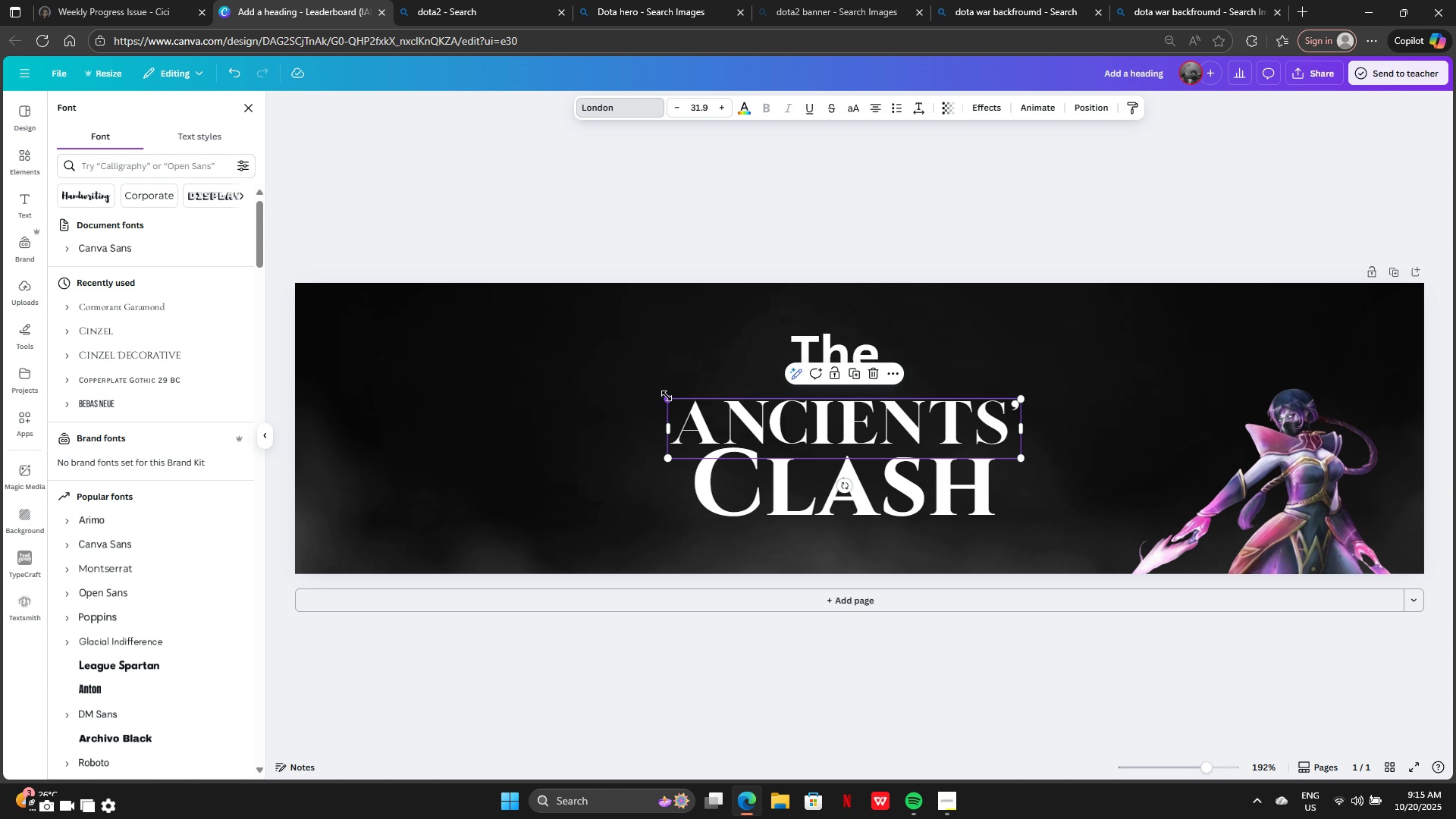 
left_click_drag(start_coordinate=[667, 398], to_coordinate=[608, 358])
 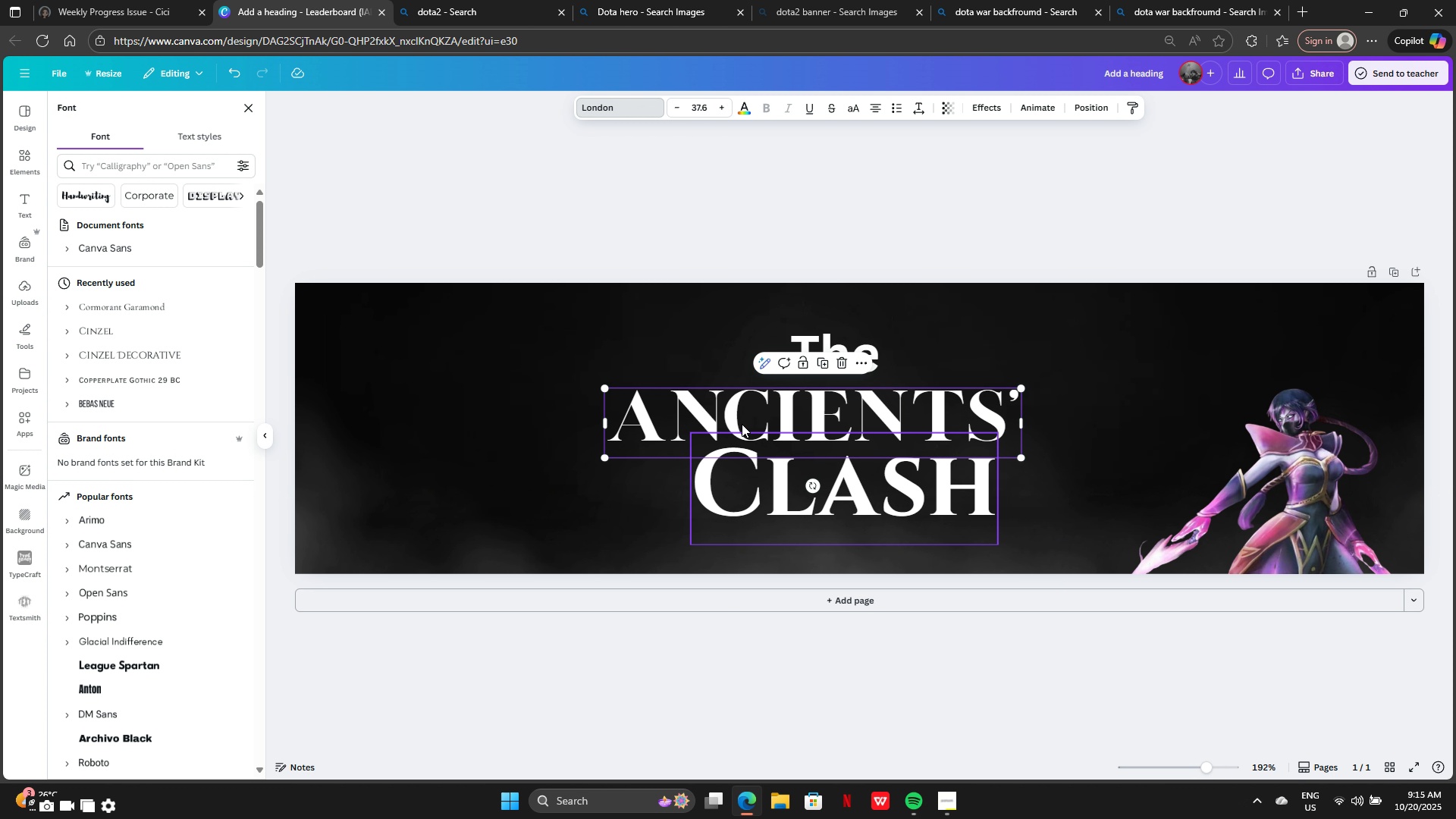 
left_click_drag(start_coordinate=[738, 425], to_coordinate=[773, 425])
 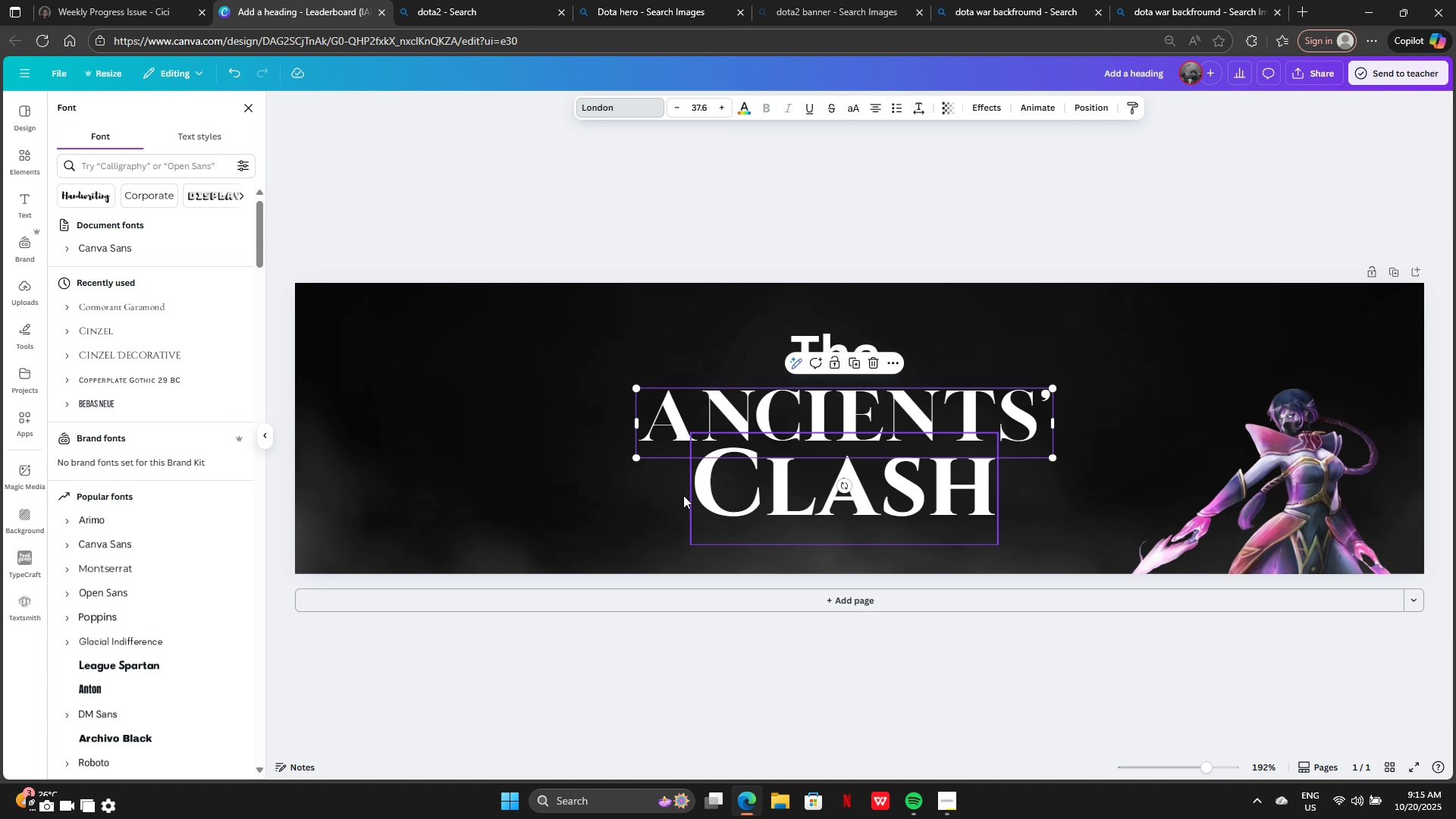 
left_click([629, 497])
 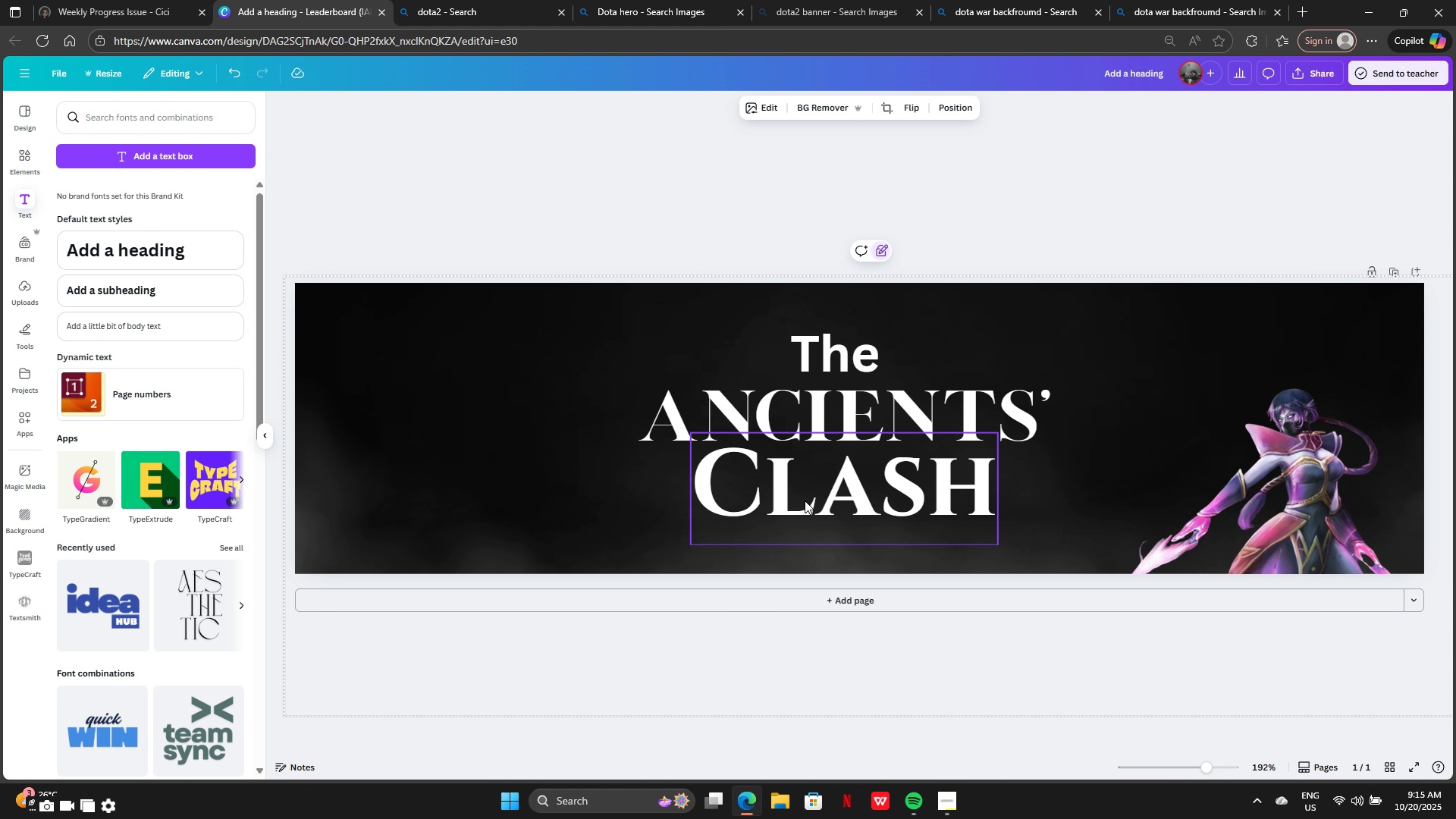 
left_click_drag(start_coordinate=[805, 500], to_coordinate=[808, 509])
 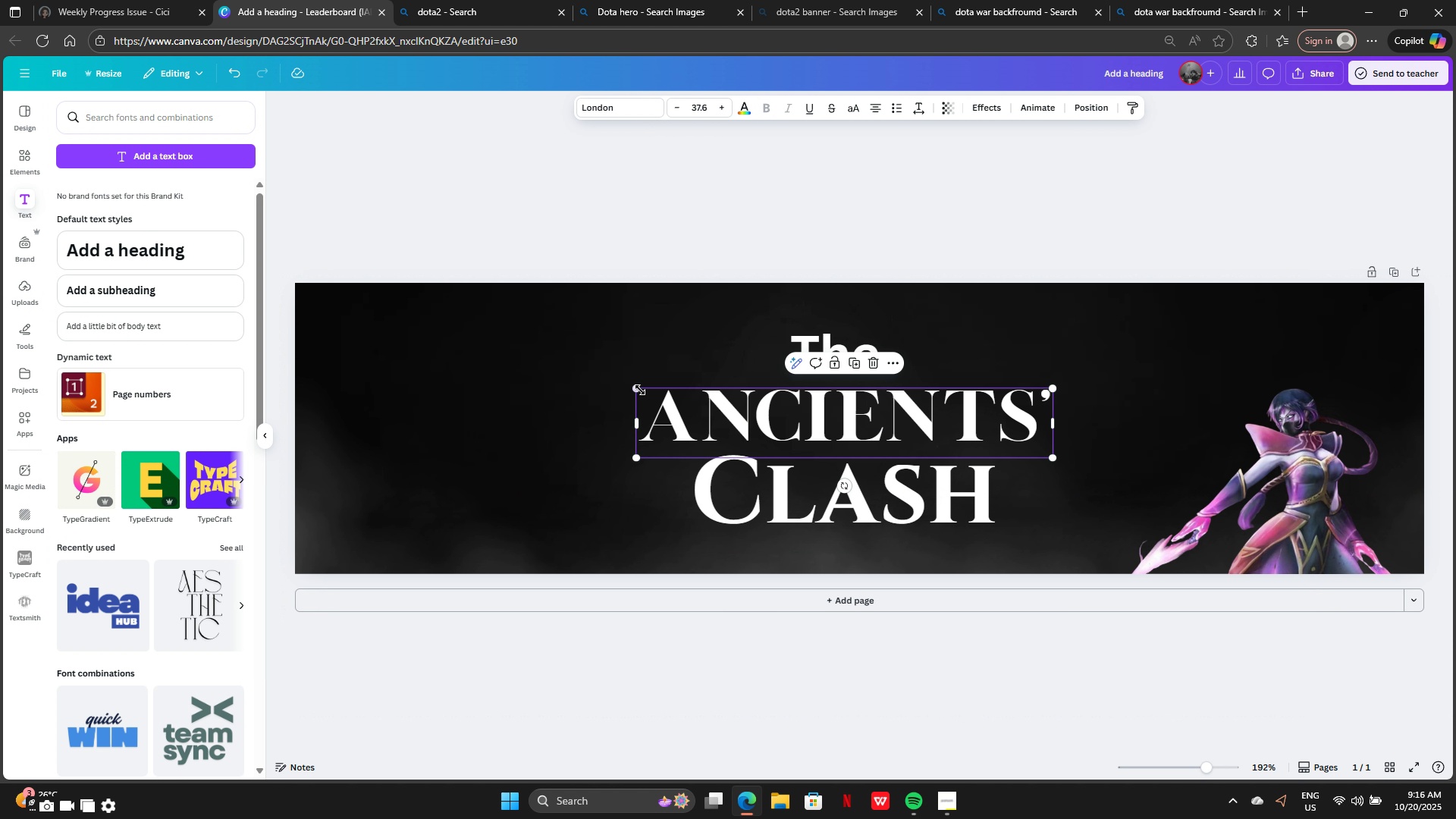 
left_click_drag(start_coordinate=[639, 388], to_coordinate=[474, 366])
 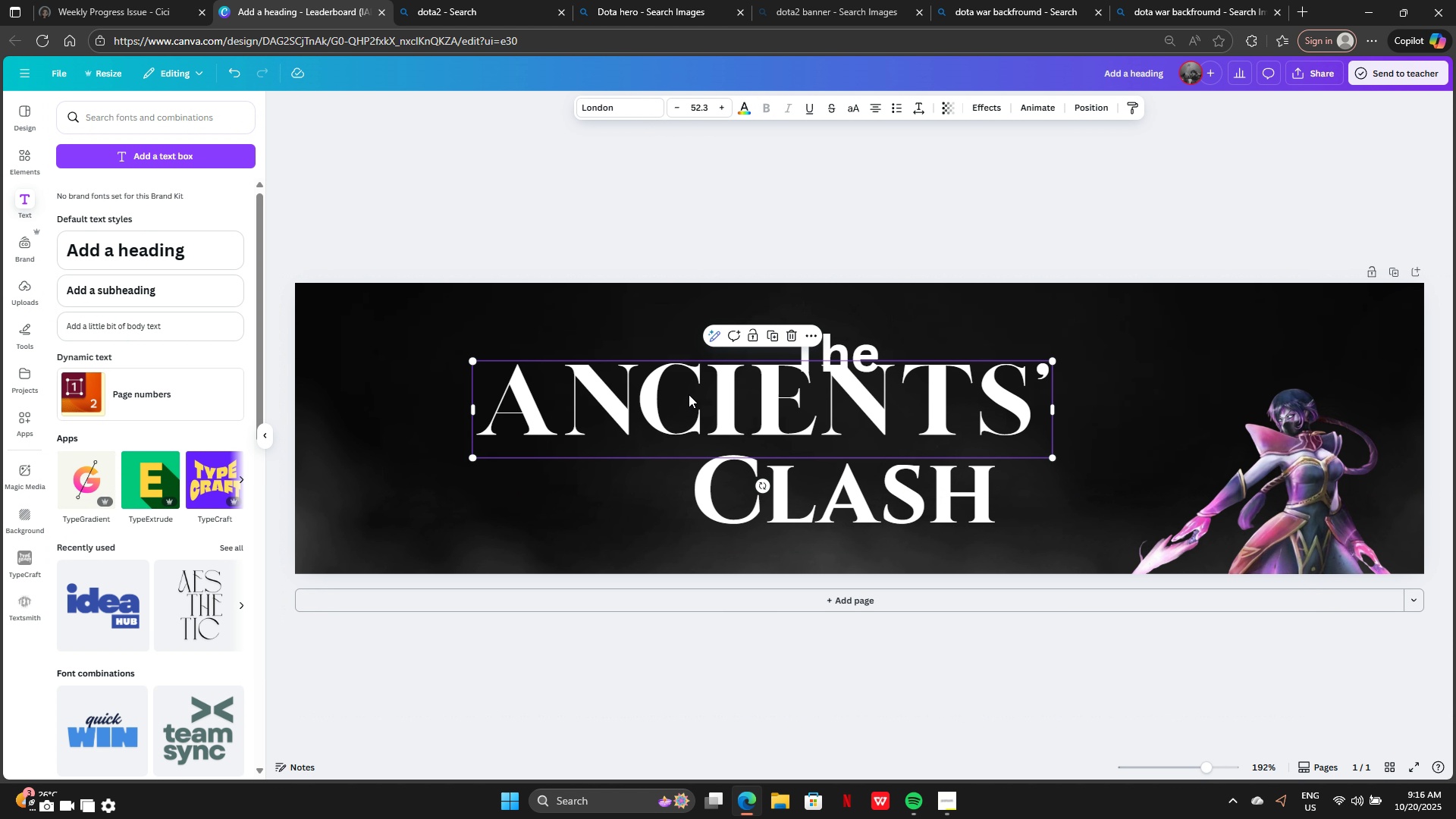 
left_click_drag(start_coordinate=[681, 391], to_coordinate=[776, 413])
 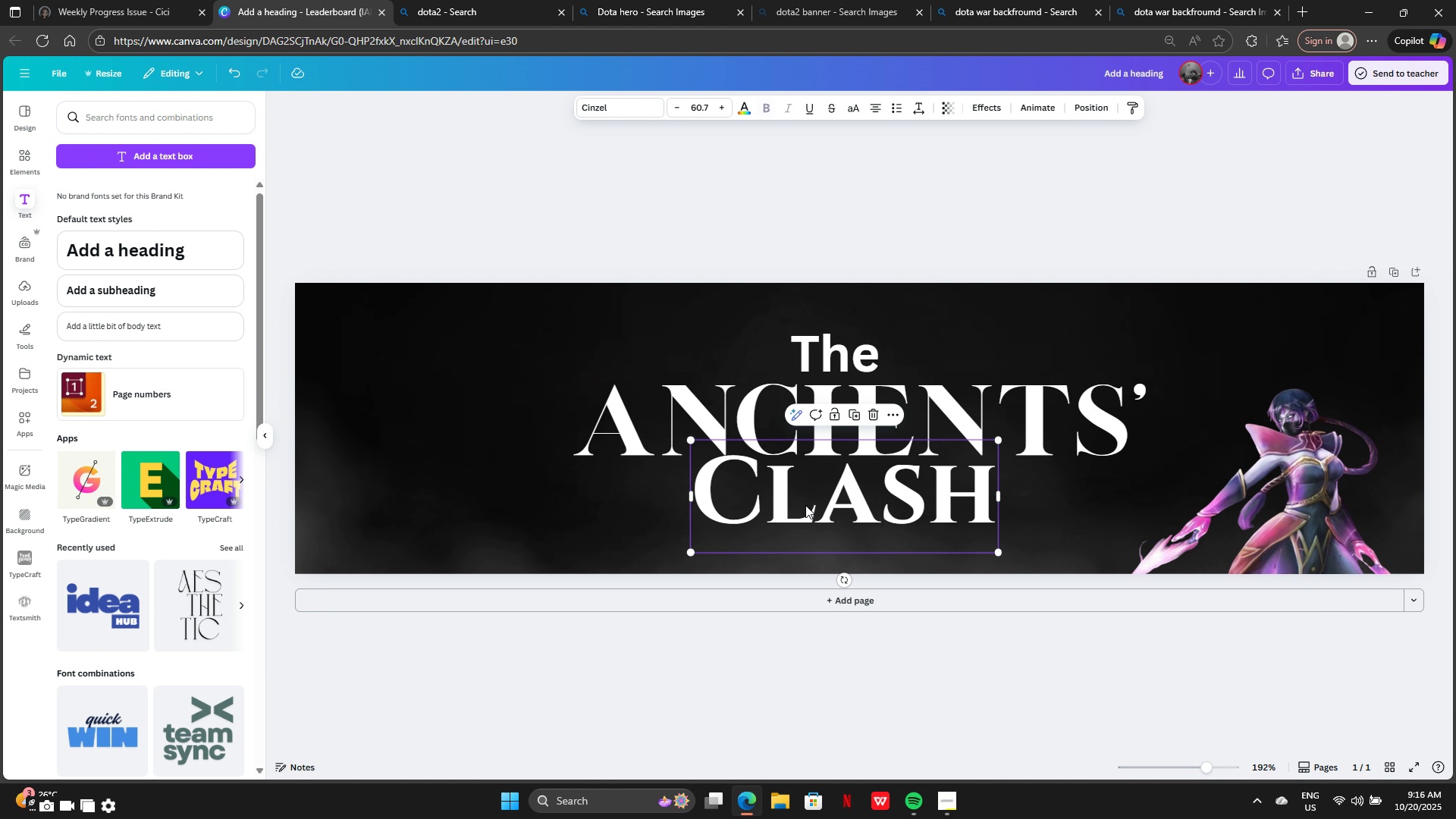 
left_click([805, 505])
 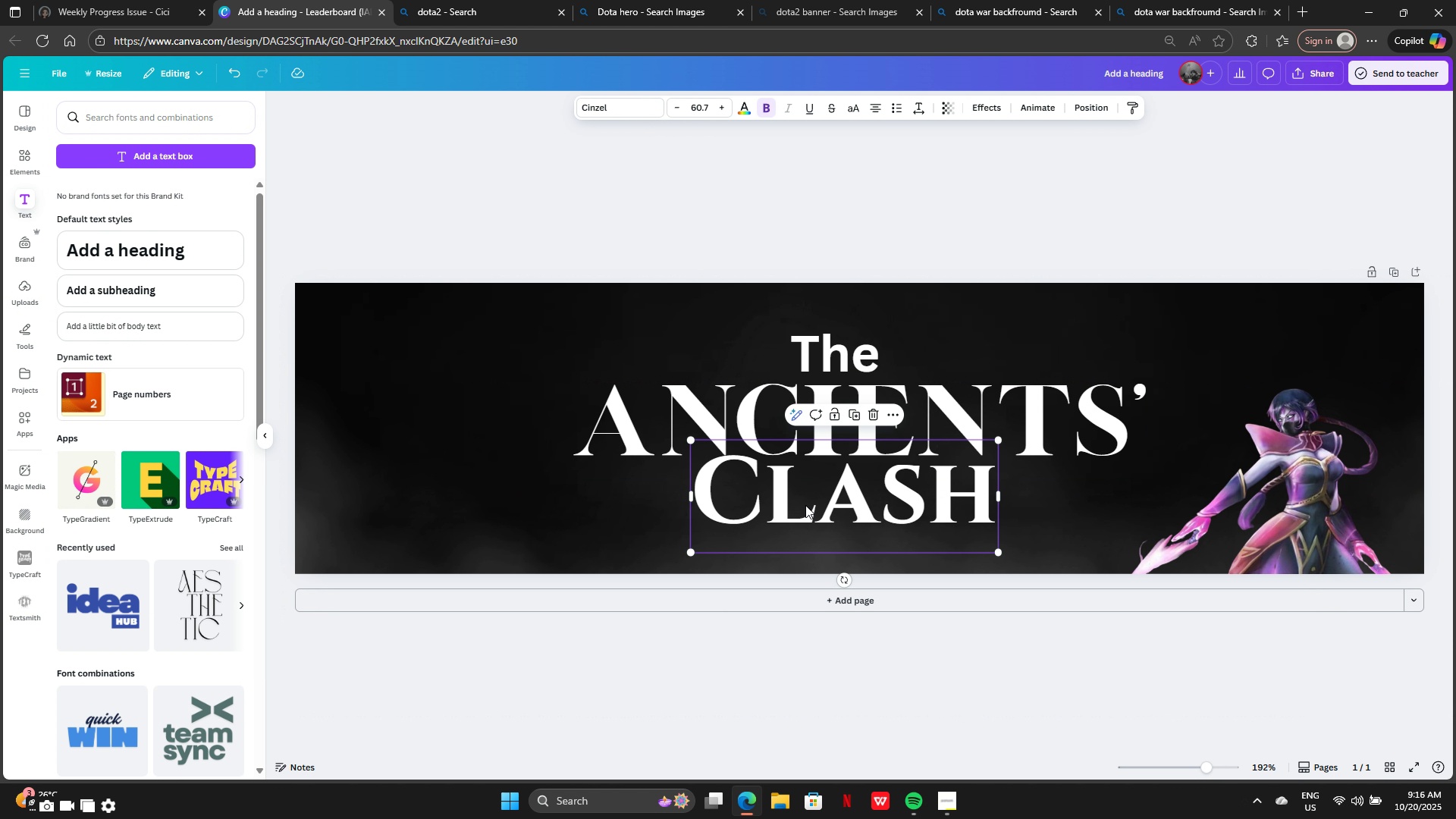 
left_click_drag(start_coordinate=[805, 505], to_coordinate=[818, 506])
 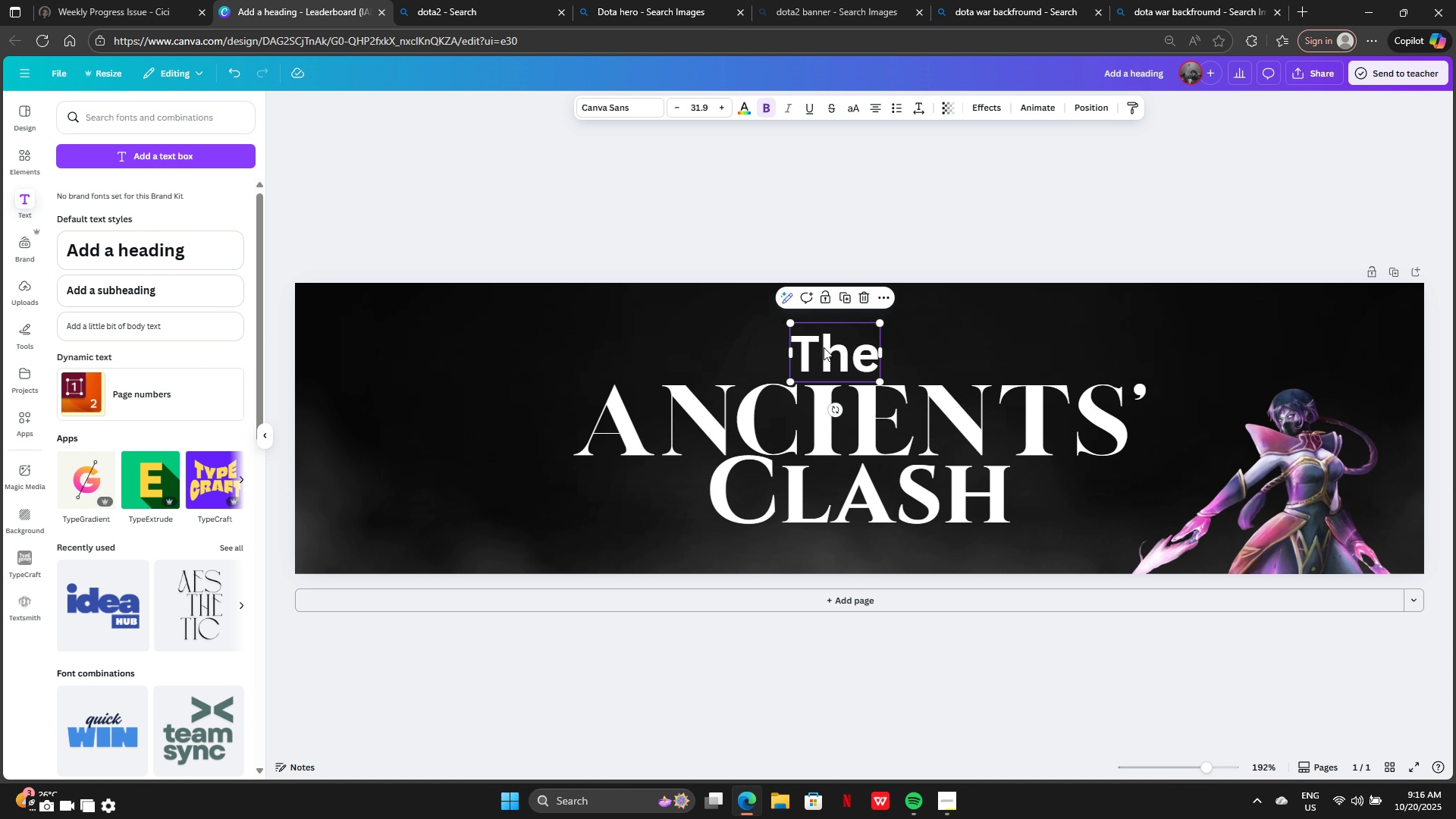 
left_click([824, 347])
 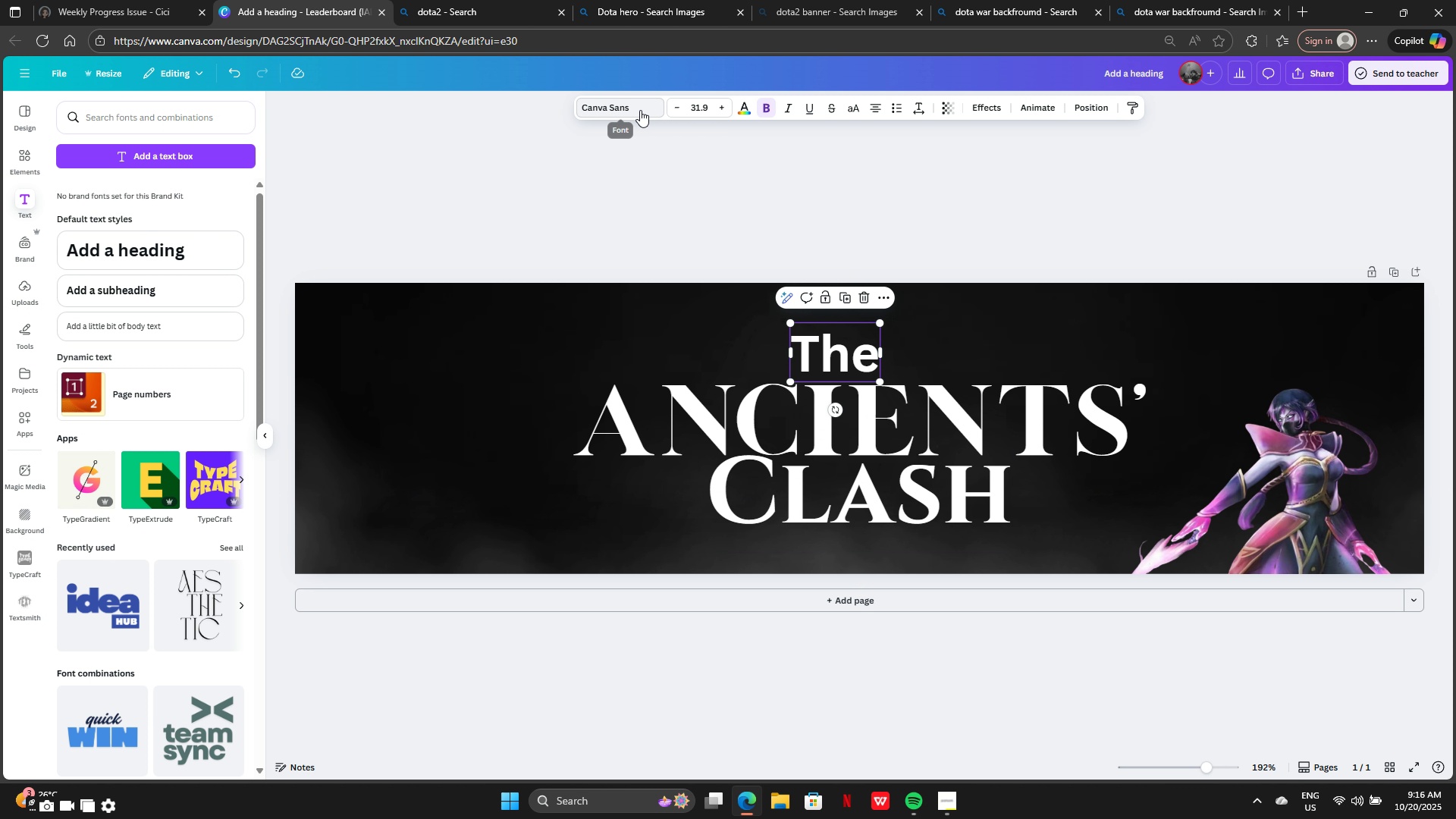 
left_click([618, 107])
 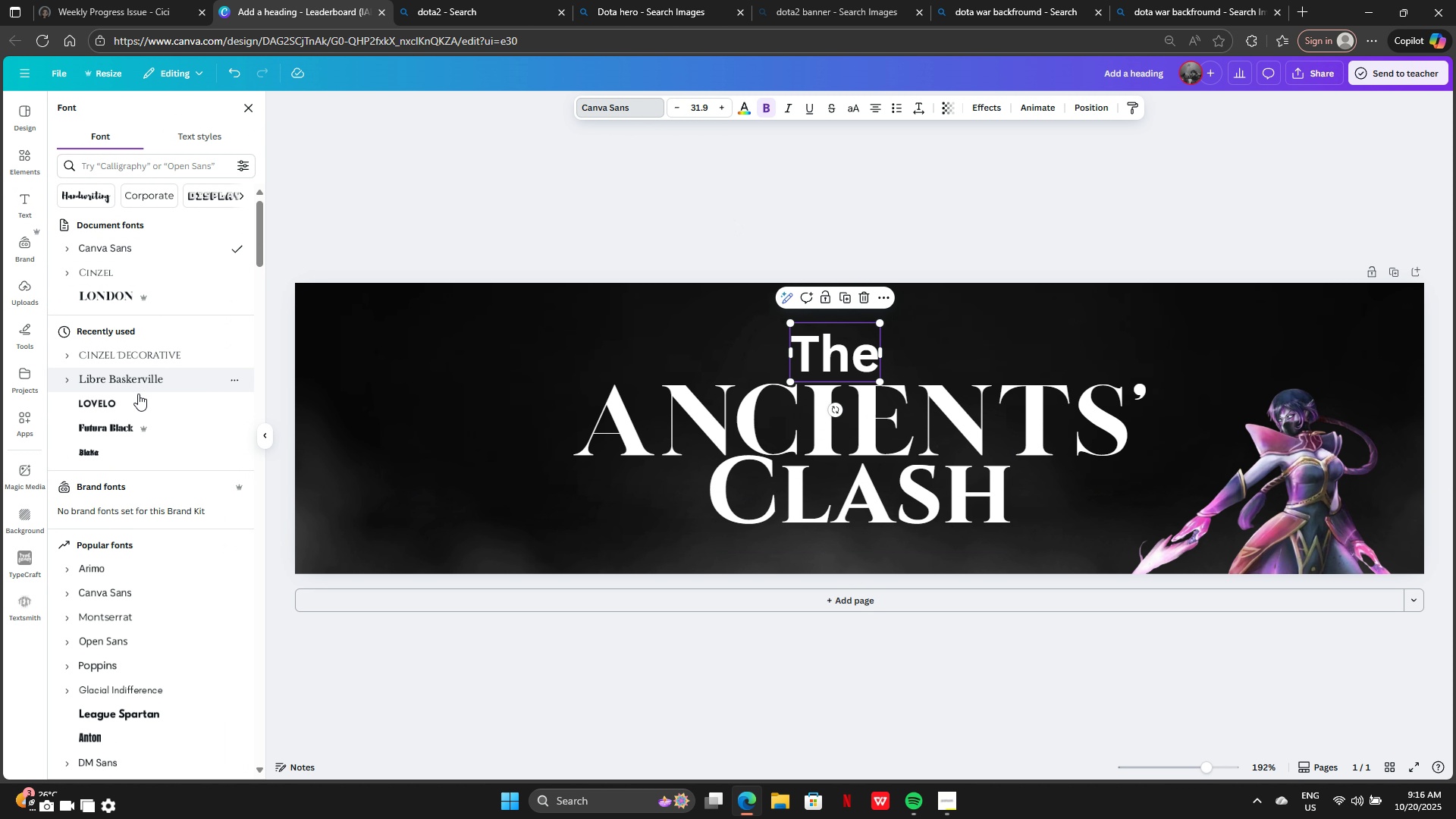 
left_click([136, 400])
 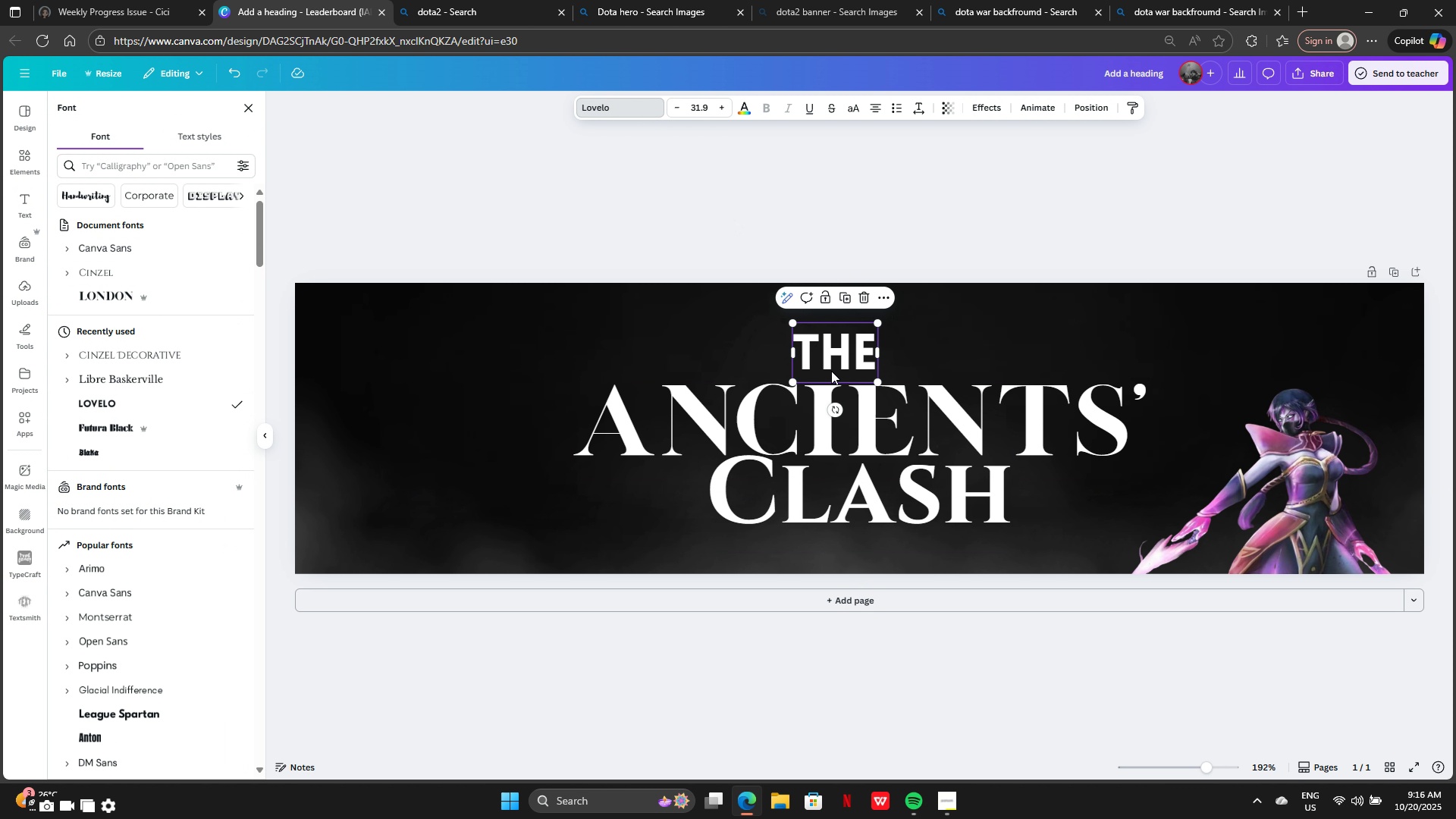 
left_click_drag(start_coordinate=[831, 357], to_coordinate=[870, 361])
 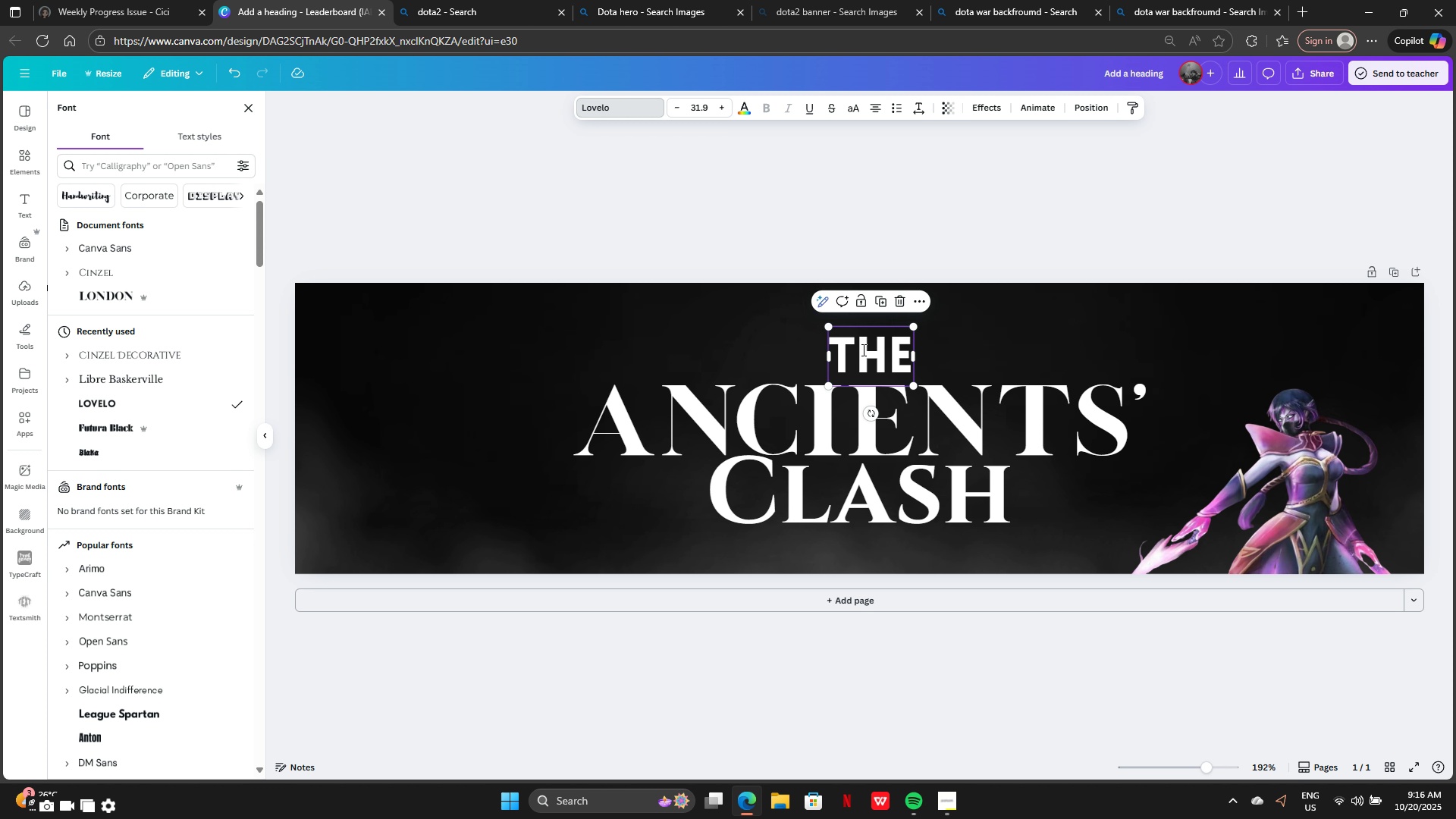 
left_click([862, 350])
 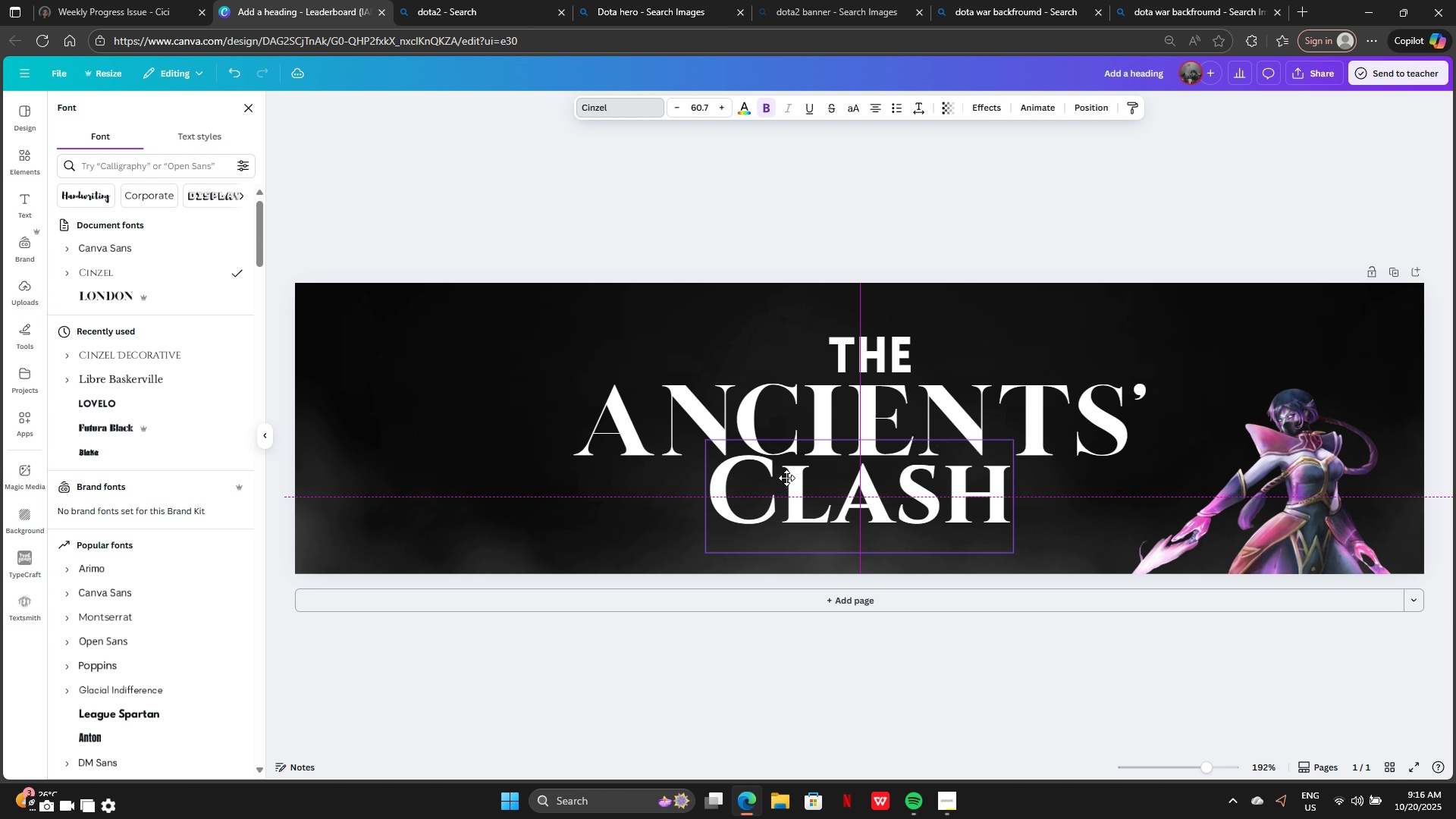 
left_click([692, 399])
 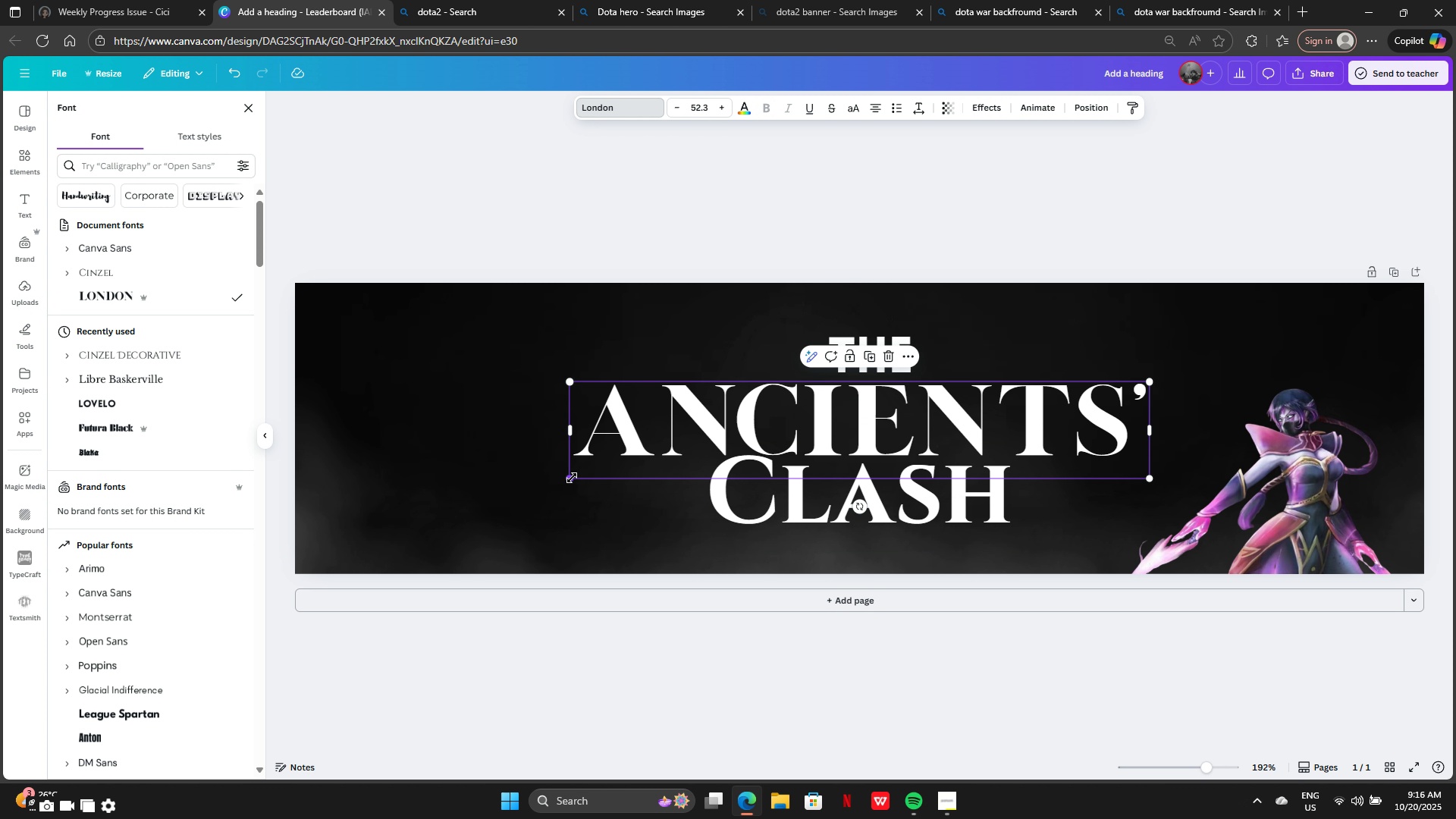 
left_click_drag(start_coordinate=[572, 478], to_coordinate=[658, 463])
 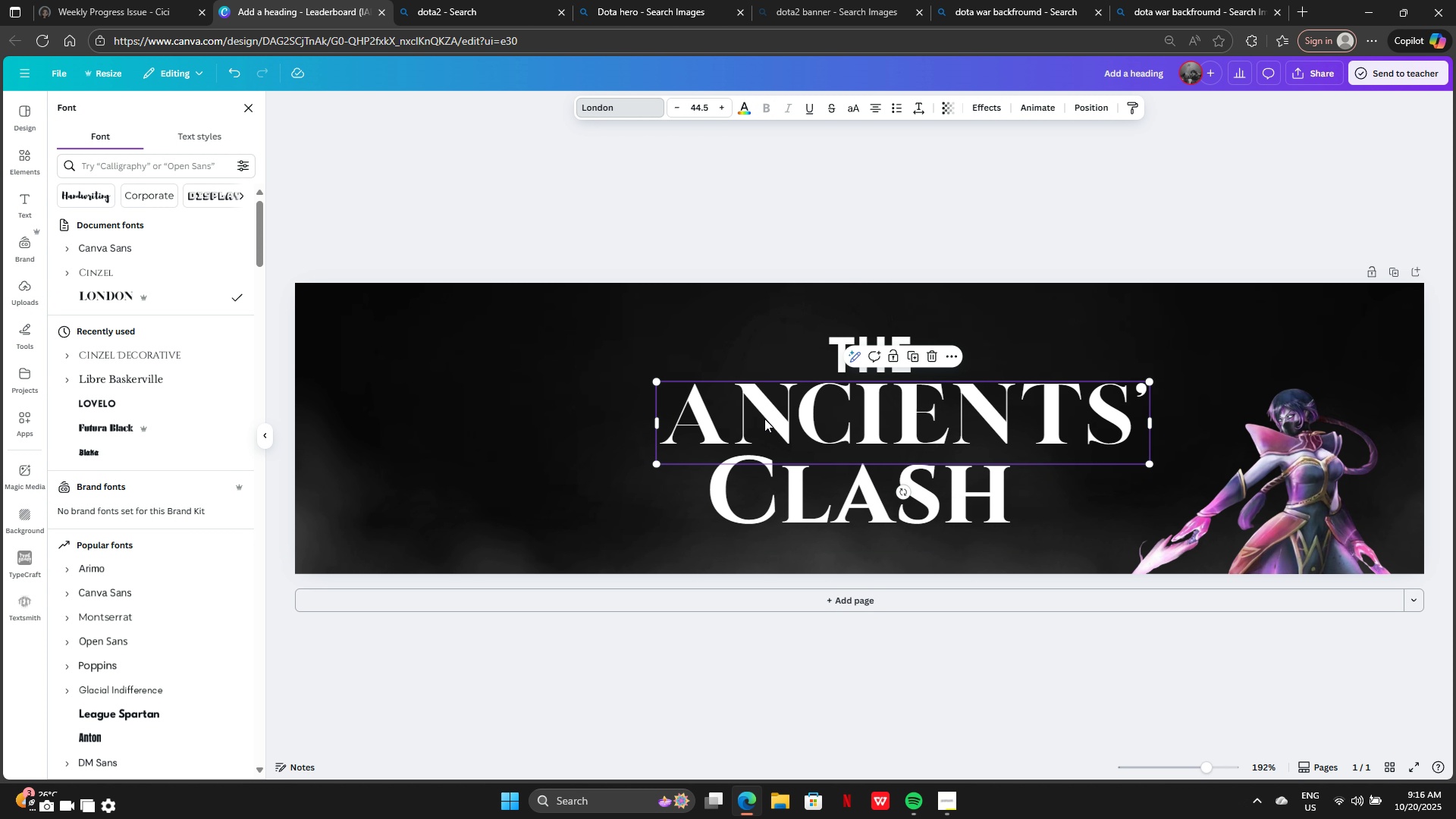 
left_click_drag(start_coordinate=[764, 419], to_coordinate=[730, 416])
 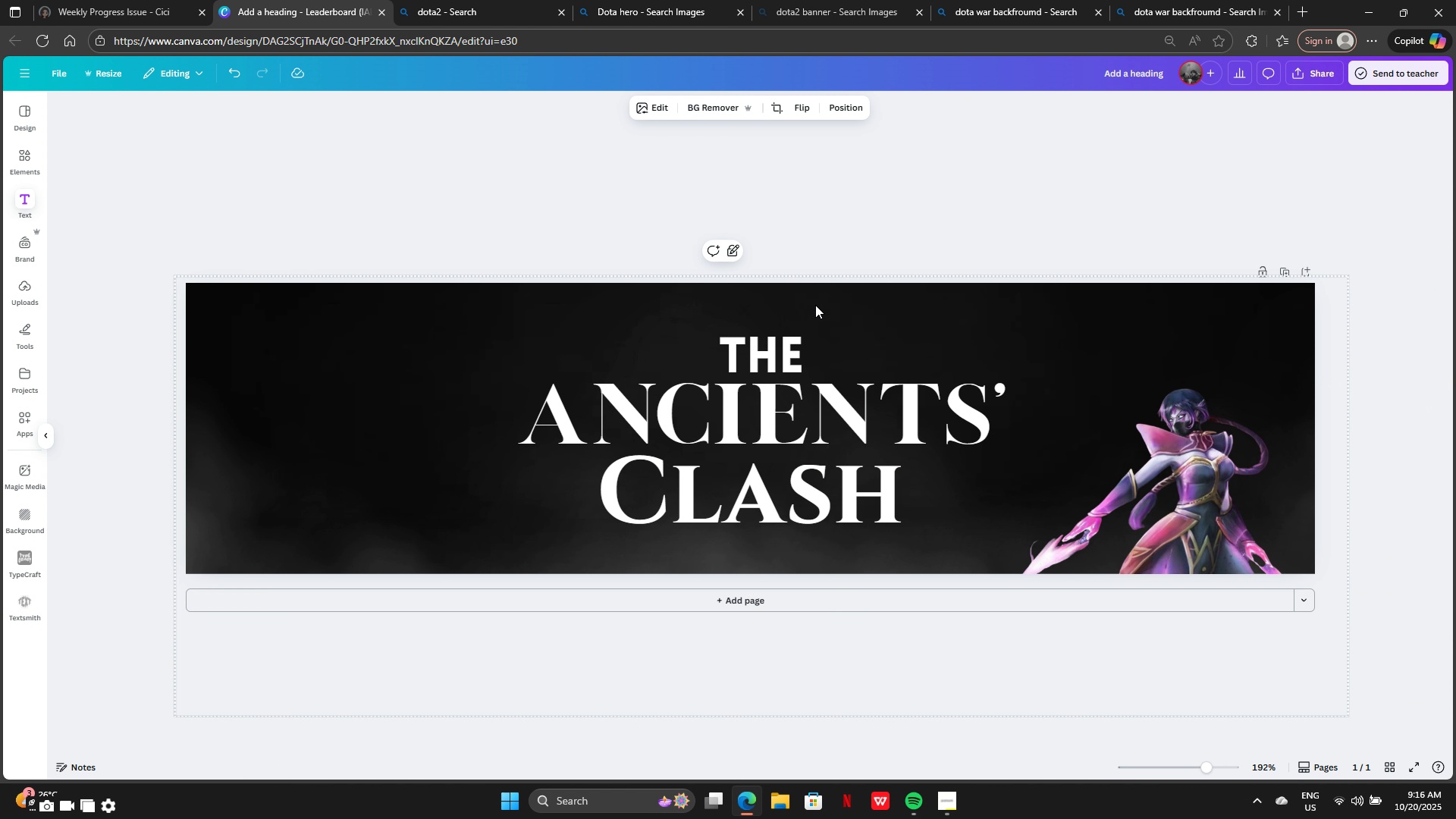 
left_click([815, 305])
 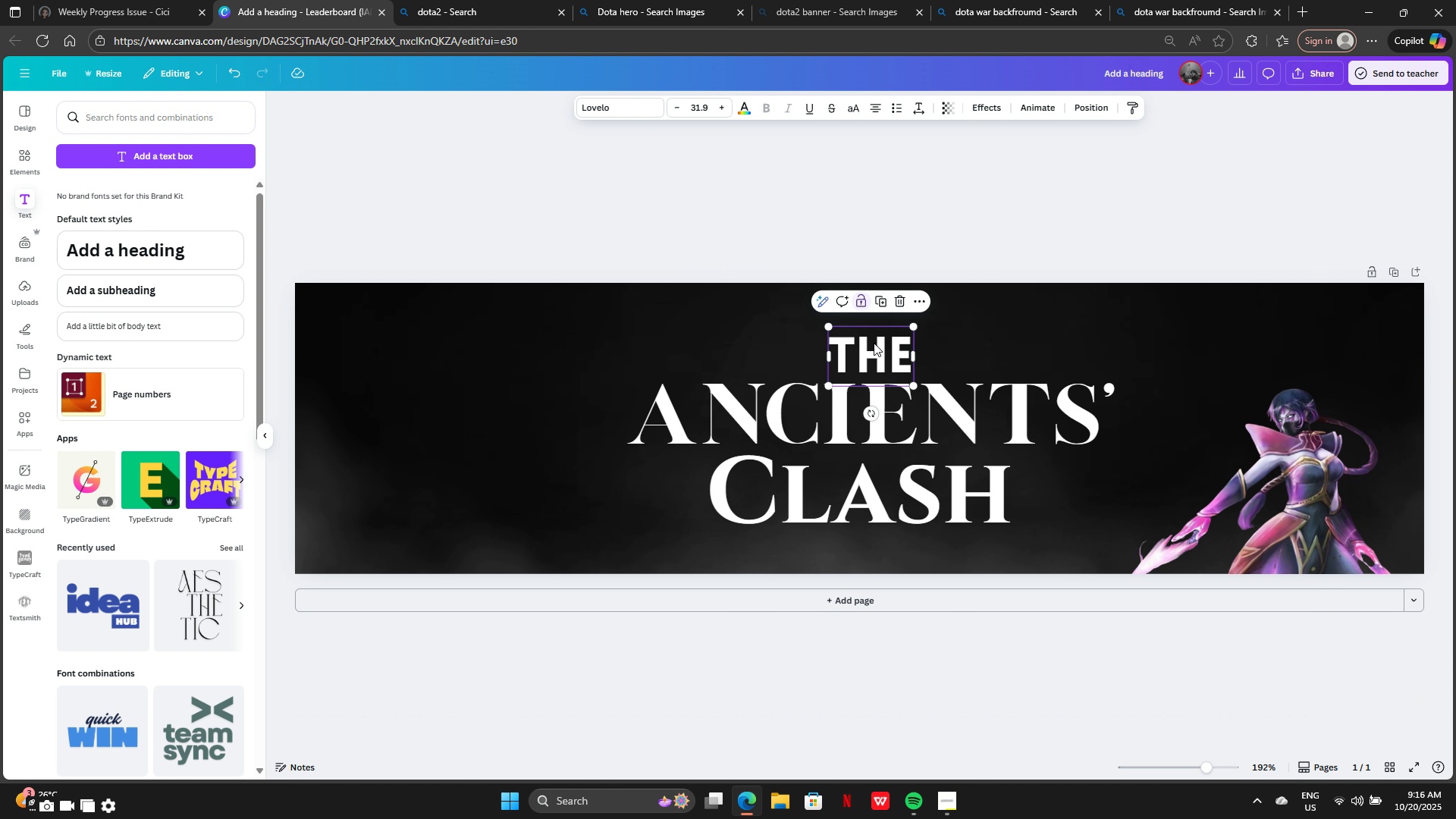 
left_click([874, 343])
 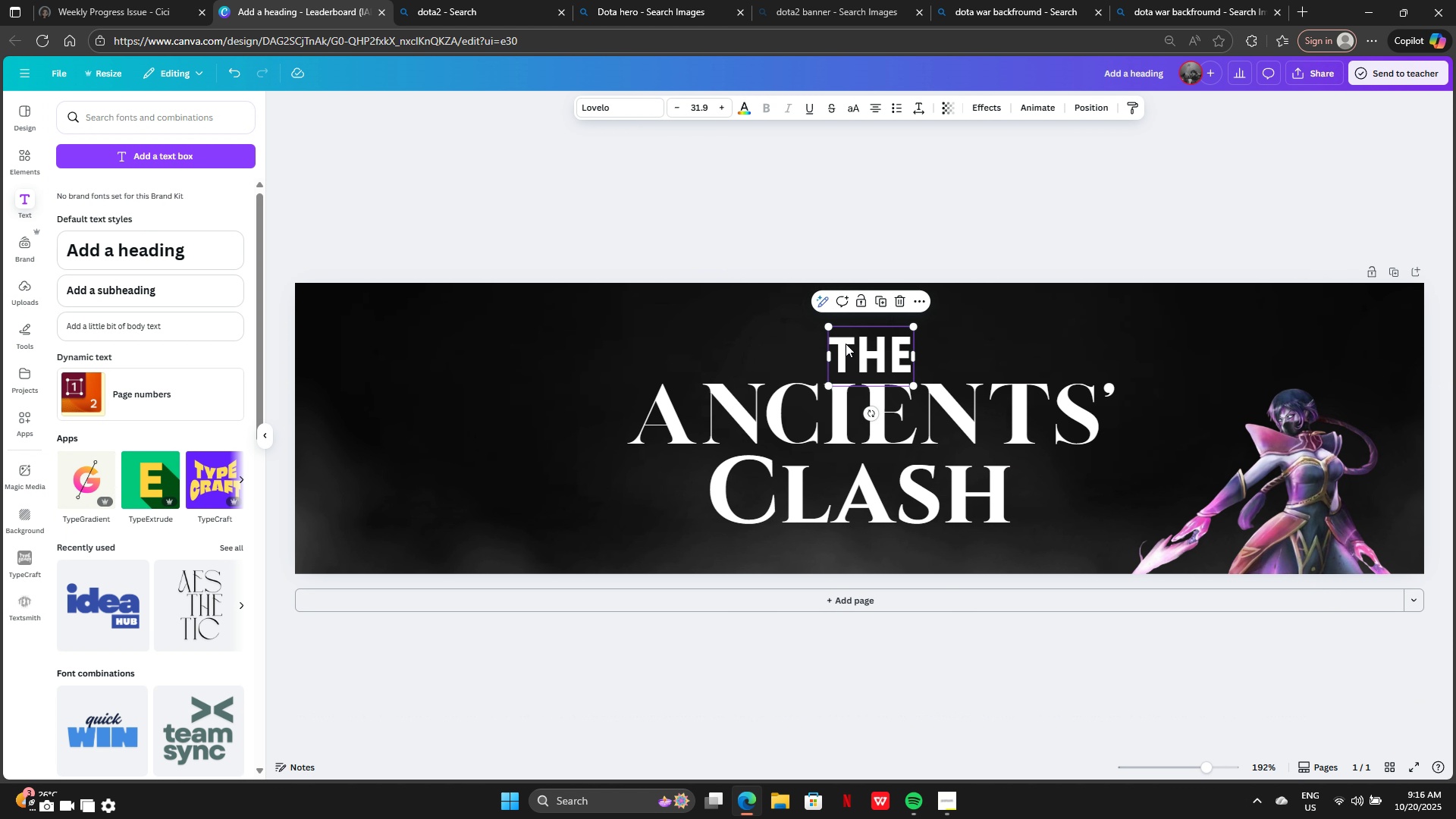 
left_click_drag(start_coordinate=[874, 343], to_coordinate=[702, 343])
 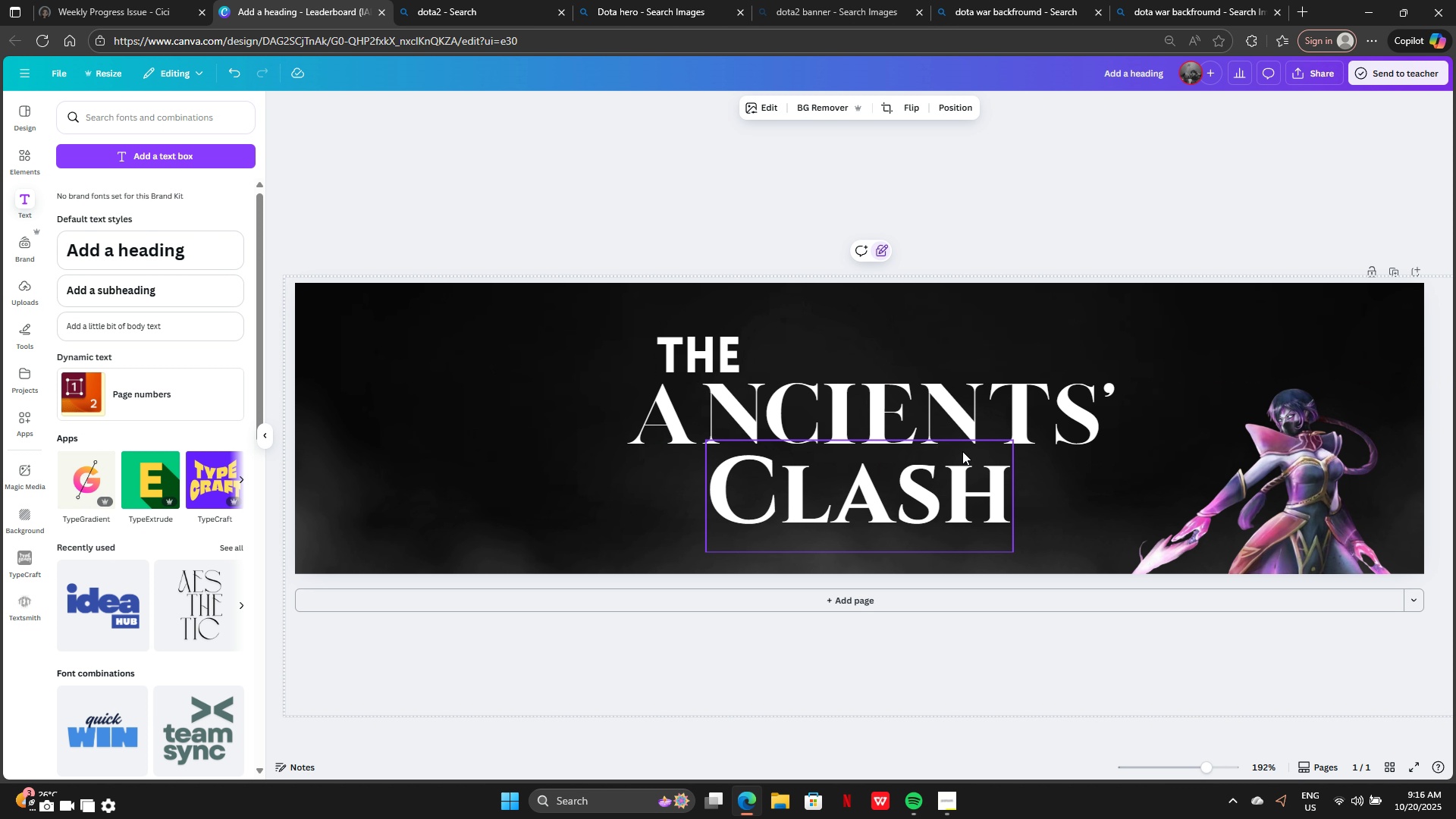 
wait(5.33)
 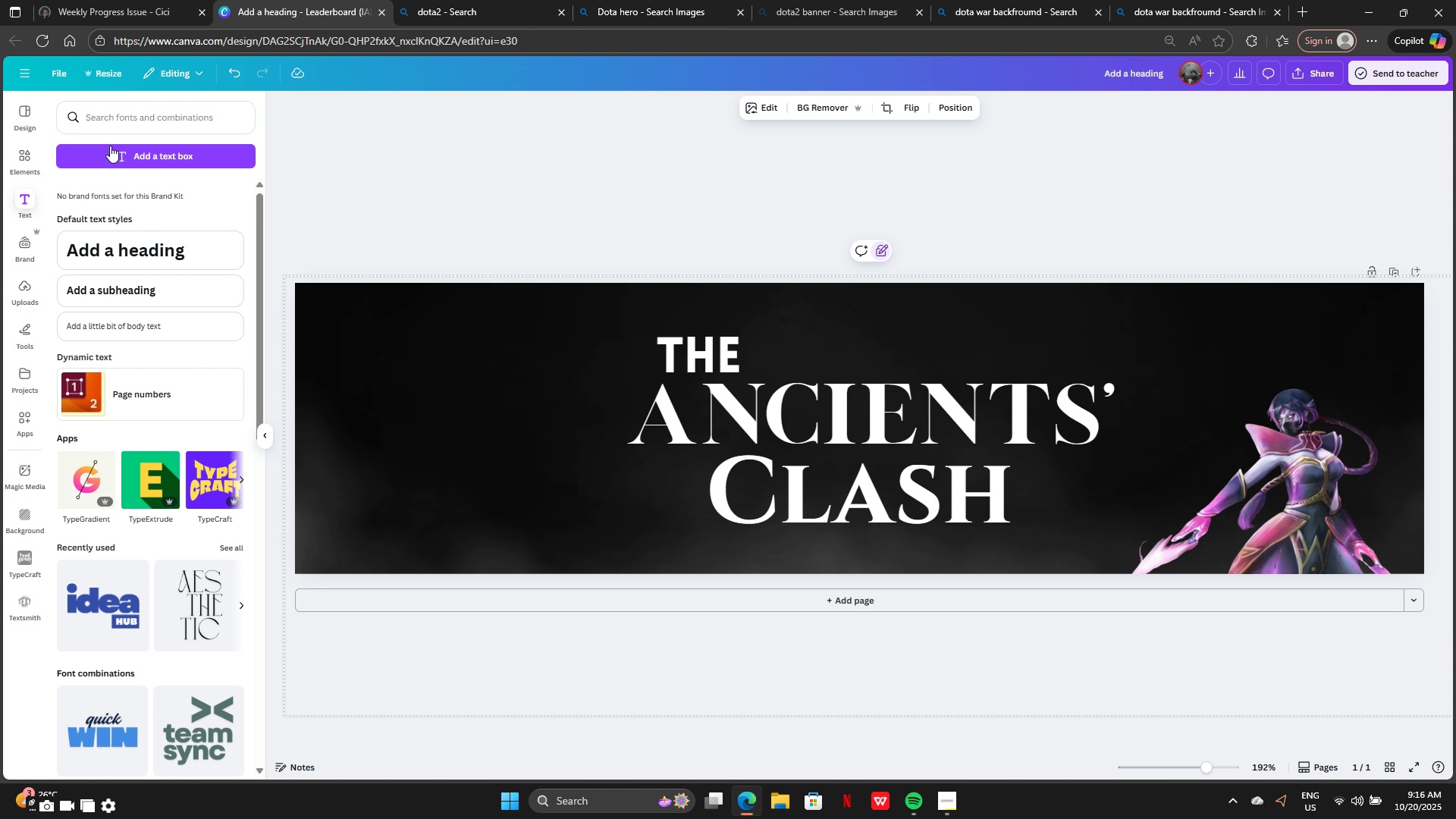 
left_click([853, 422])
 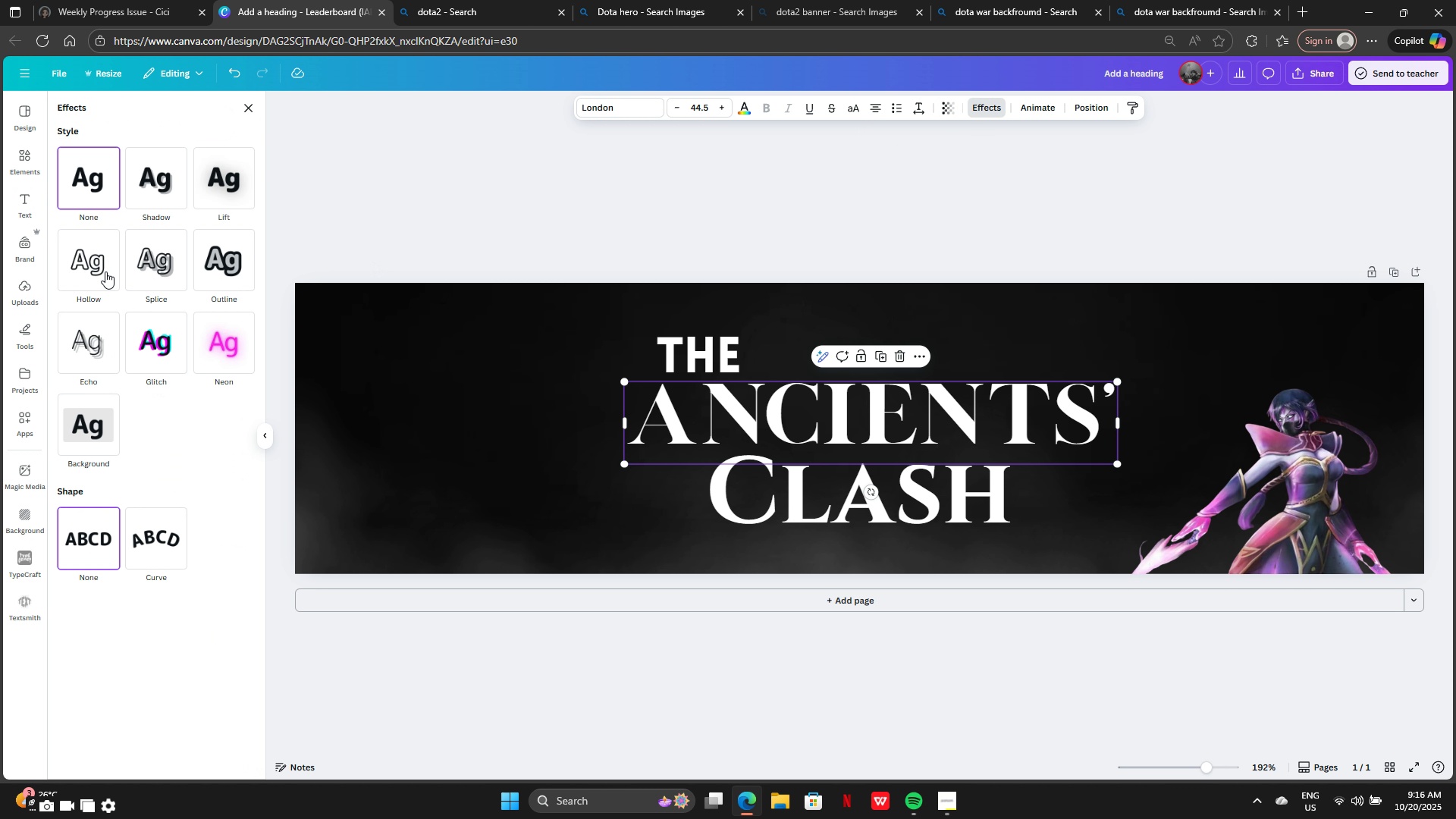 
left_click([234, 340])
 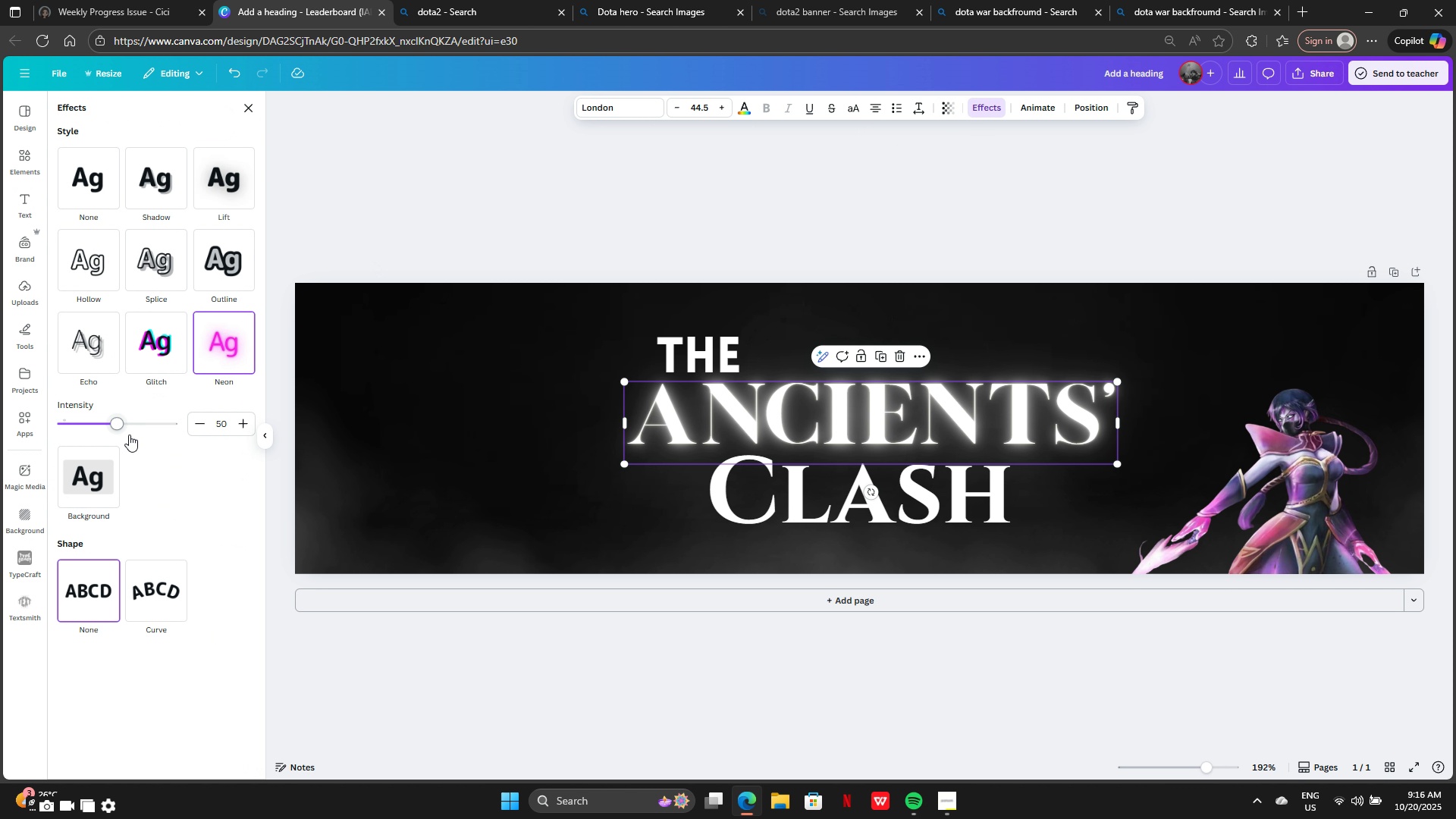 
wait(6.06)
 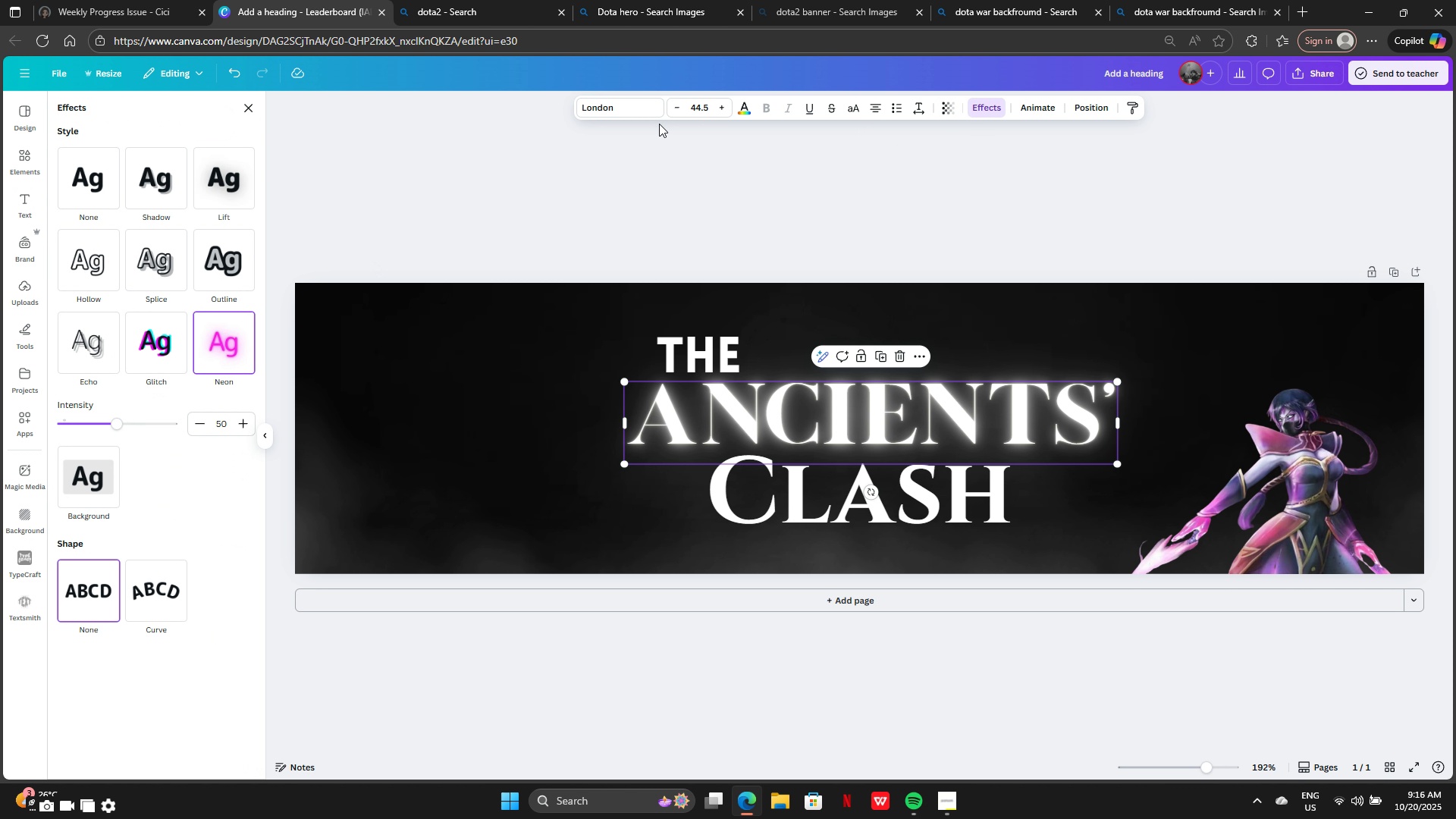 
left_click([836, 516])
 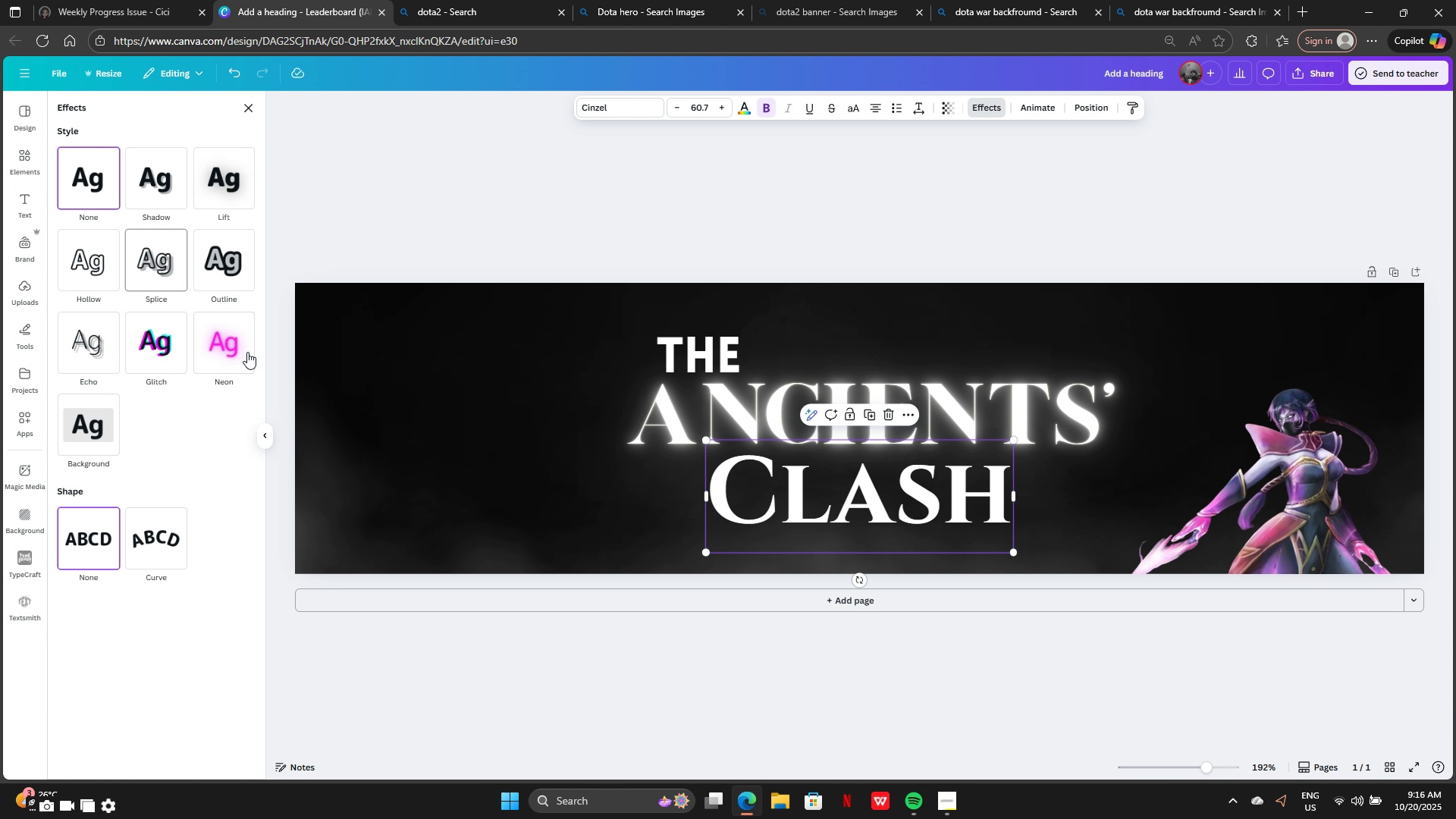 
left_click([247, 352])
 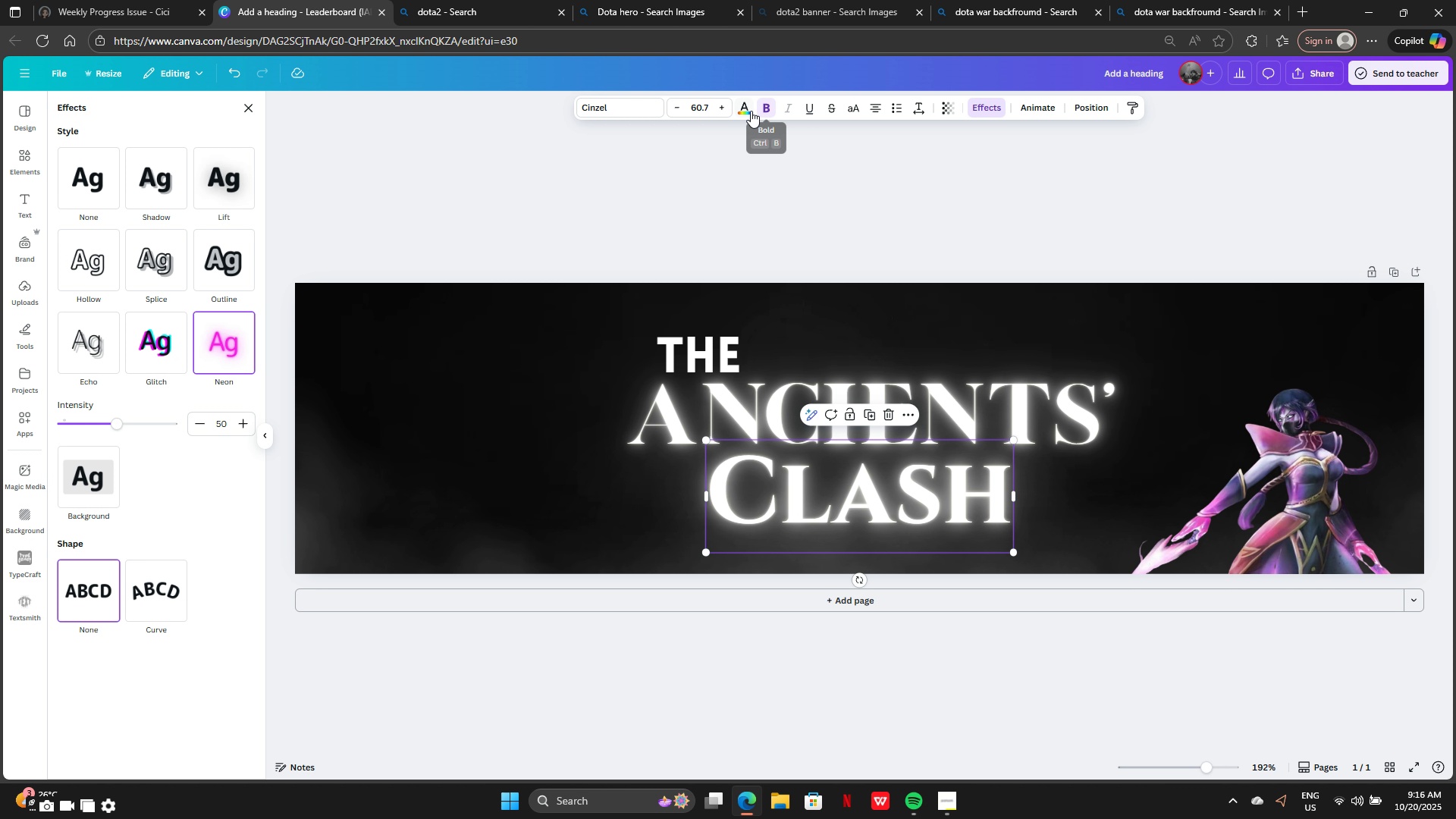 
left_click([751, 111])
 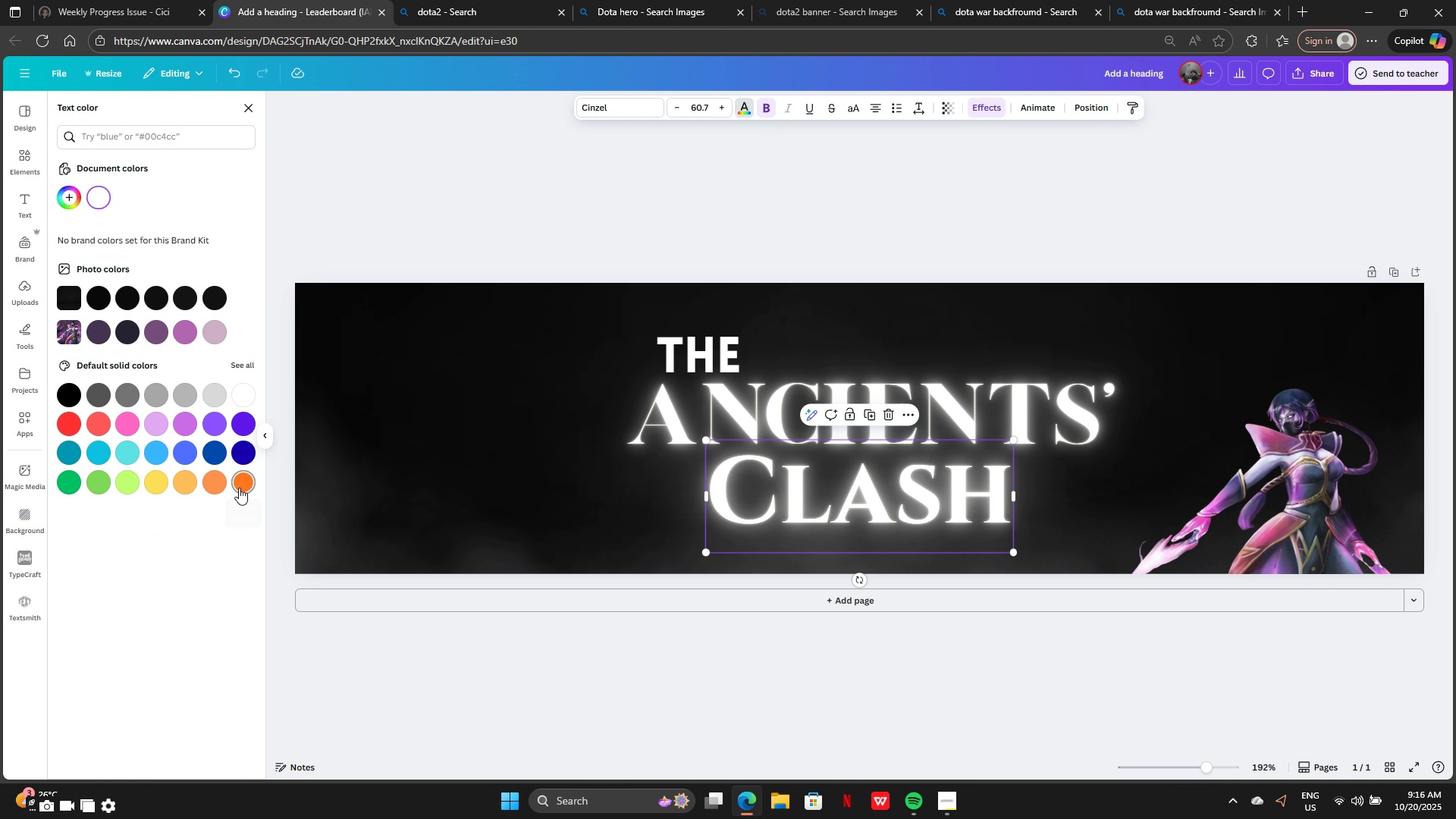 
left_click([180, 486])
 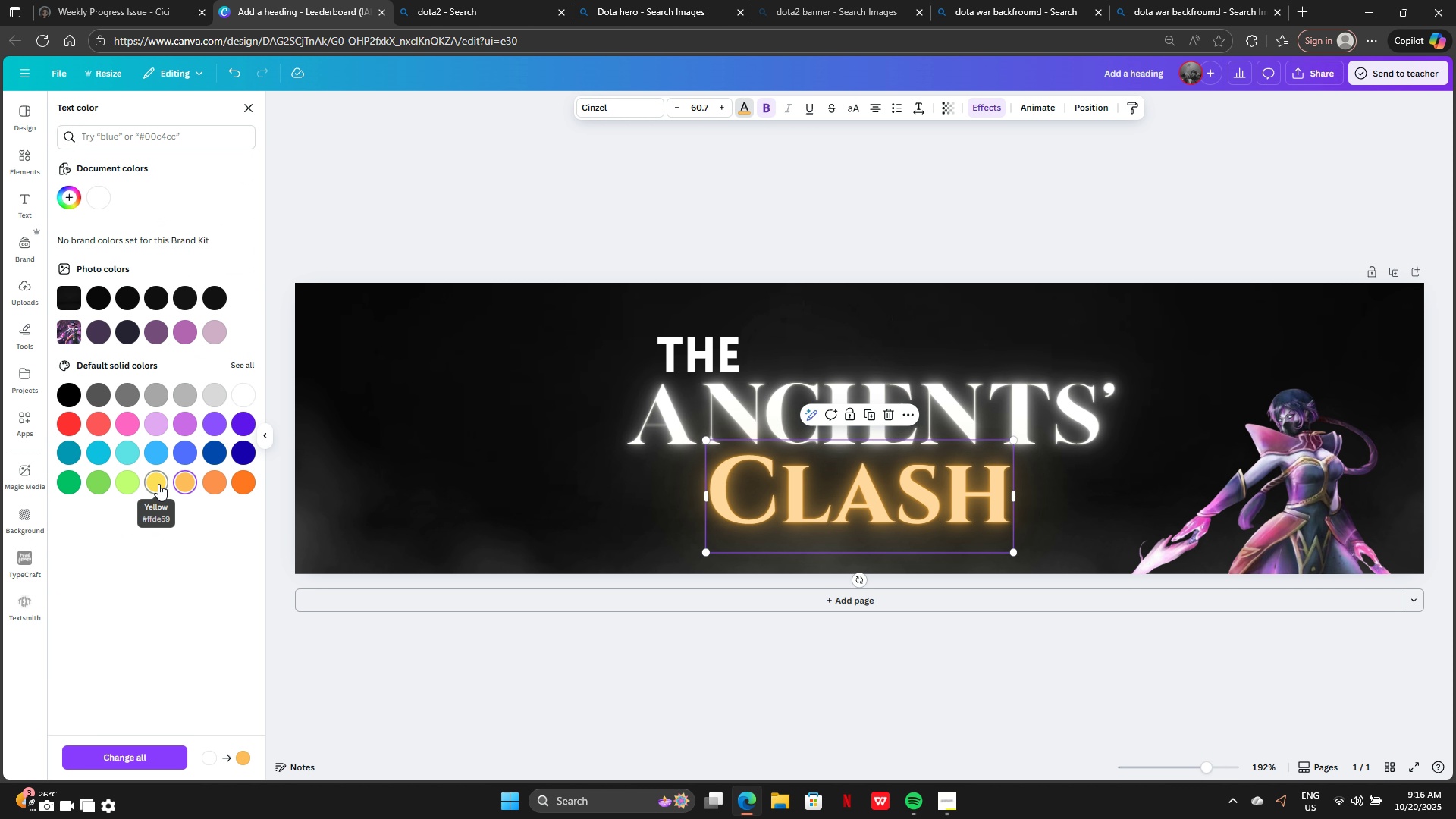 
left_click([158, 484])
 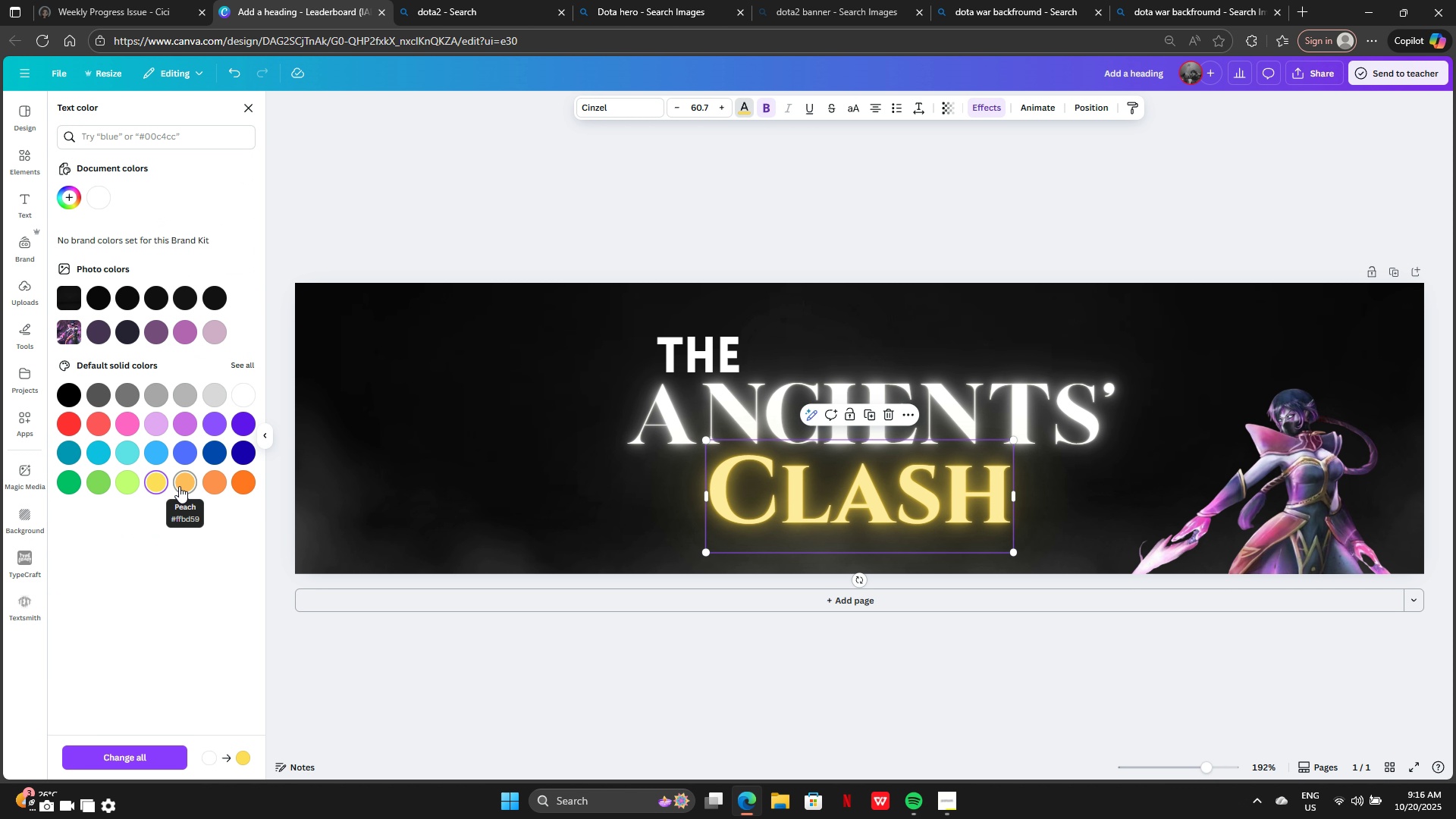 
left_click([182, 486])
 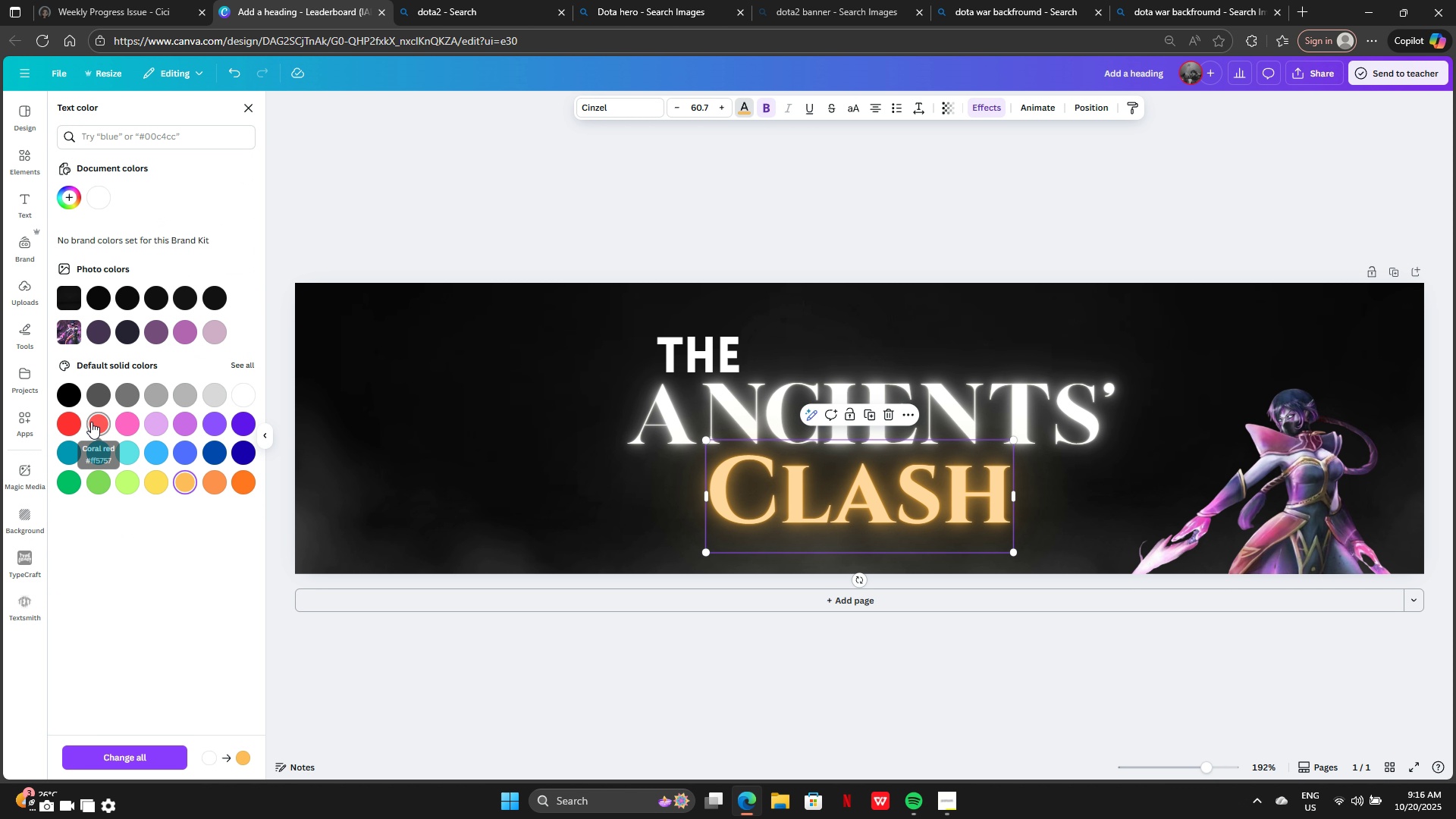 
left_click([74, 422])
 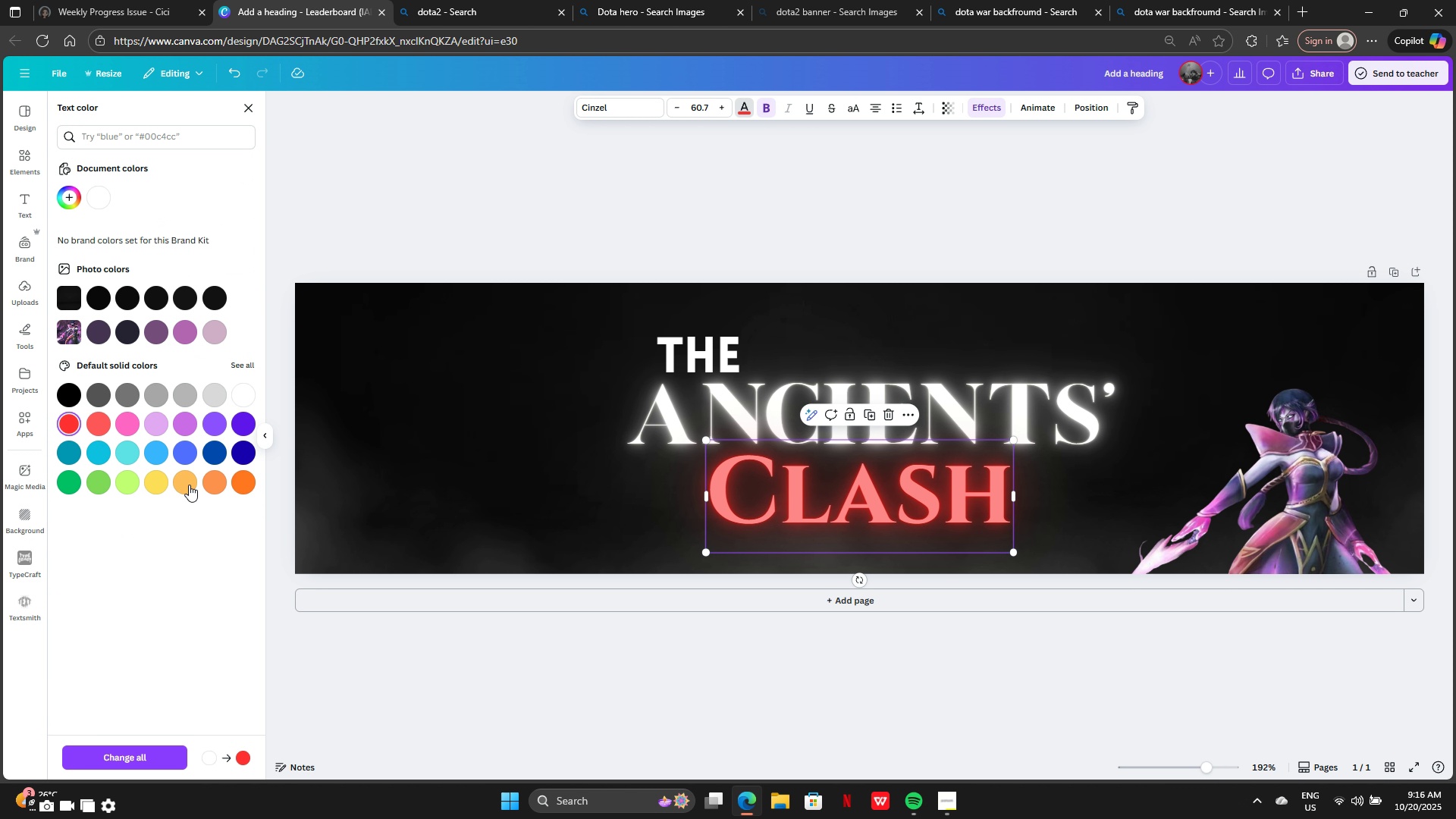 
left_click([189, 485])
 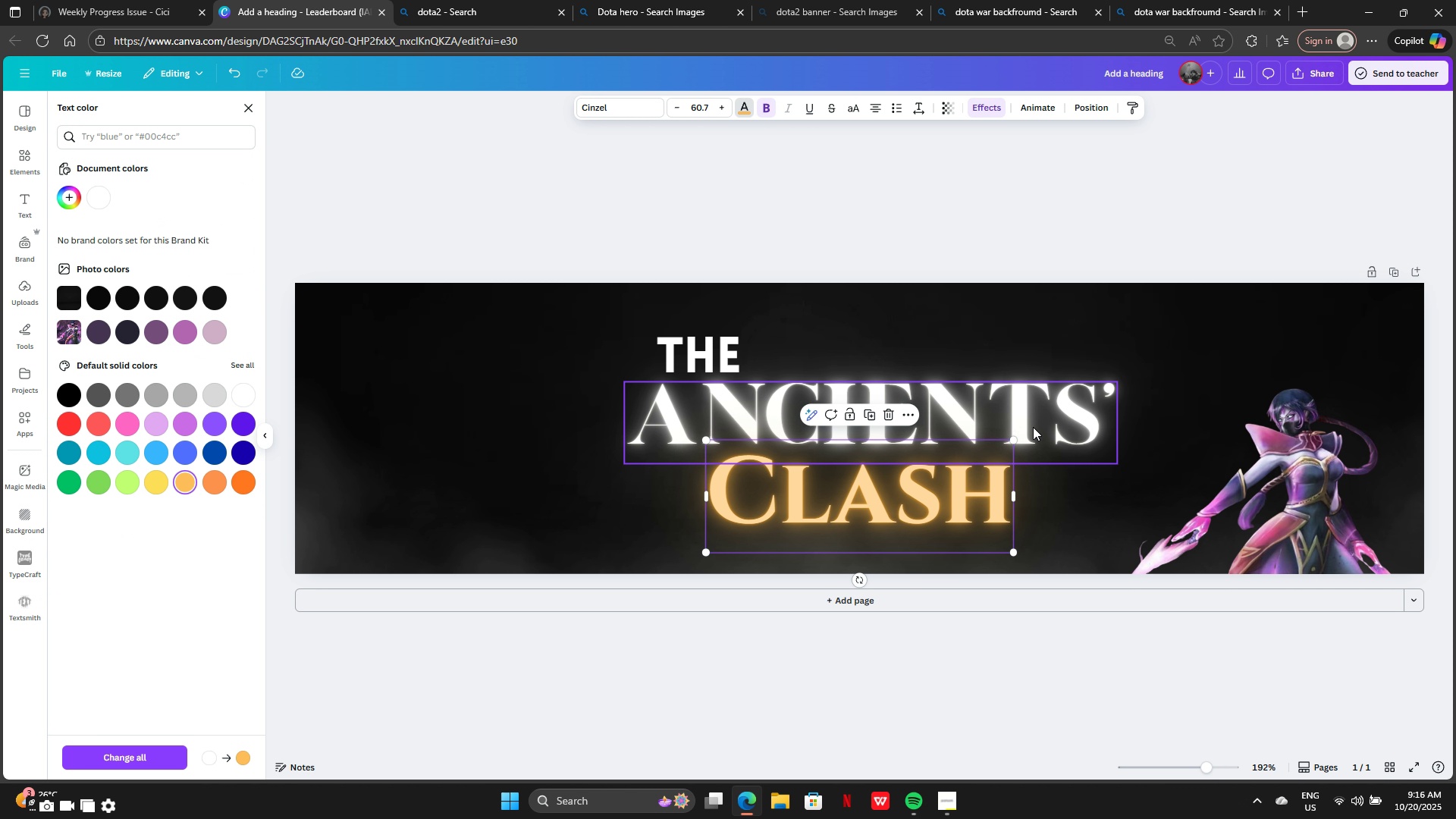 
left_click([1033, 427])
 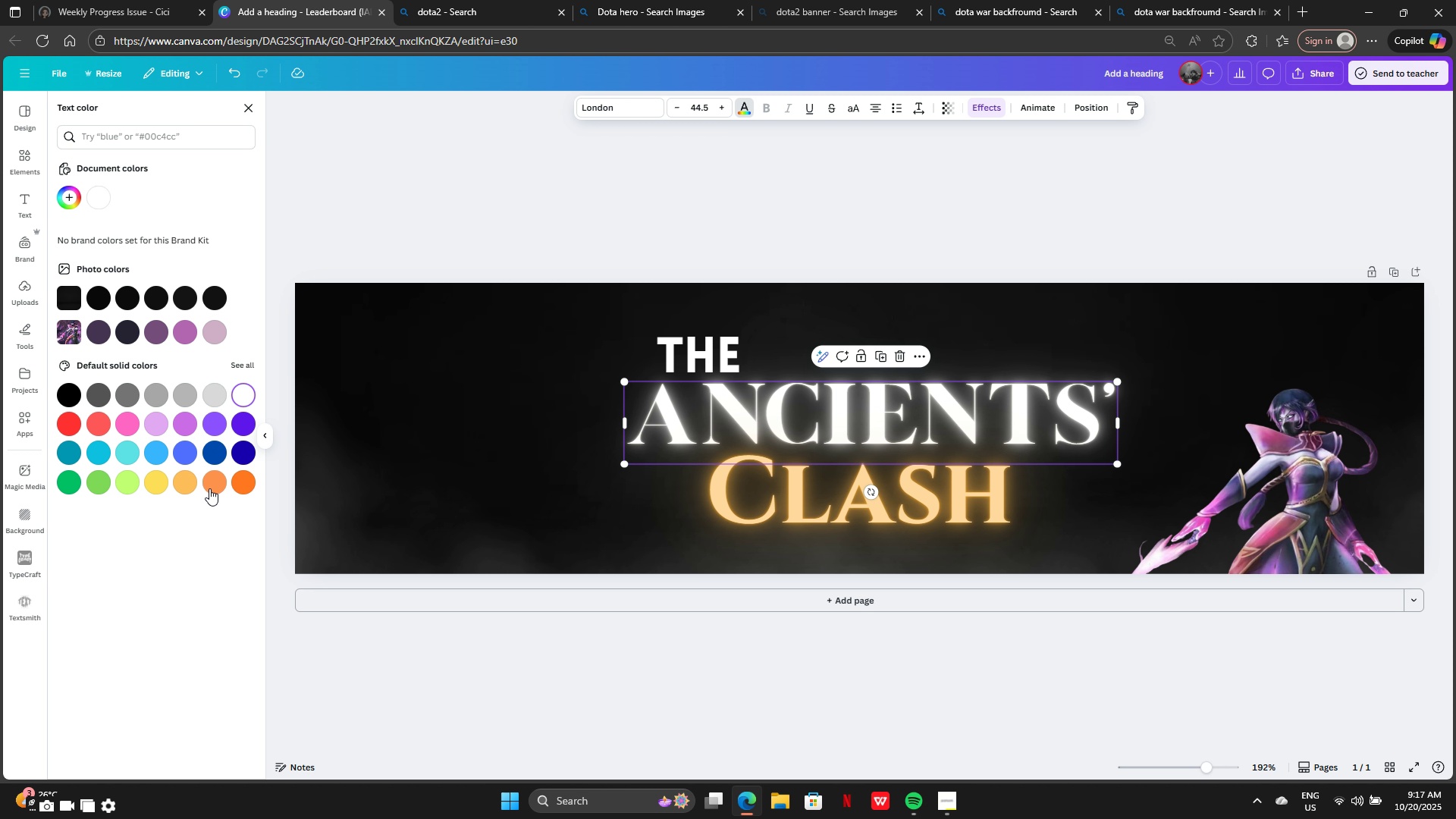 
left_click([193, 480])
 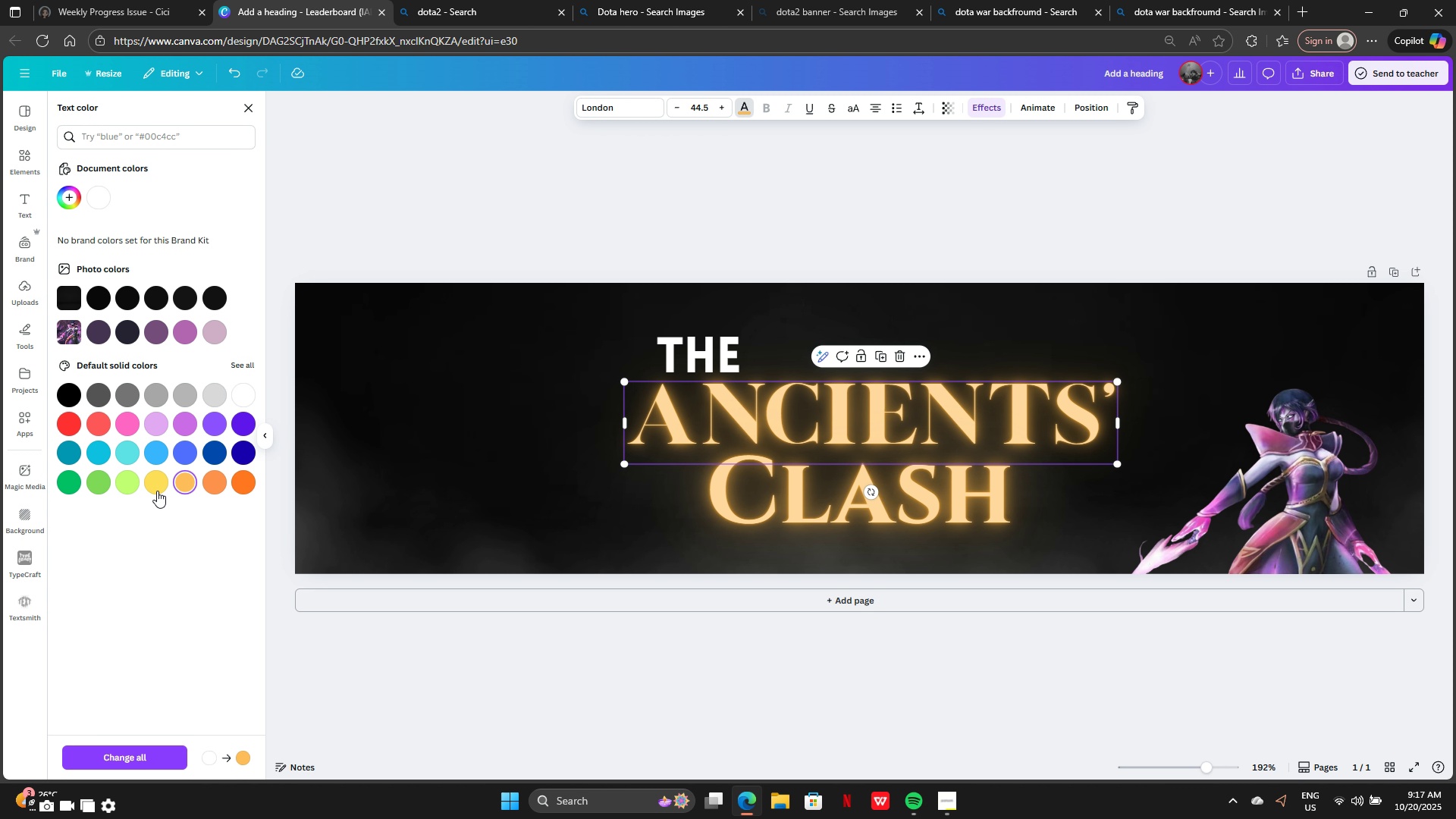 
left_click([149, 486])
 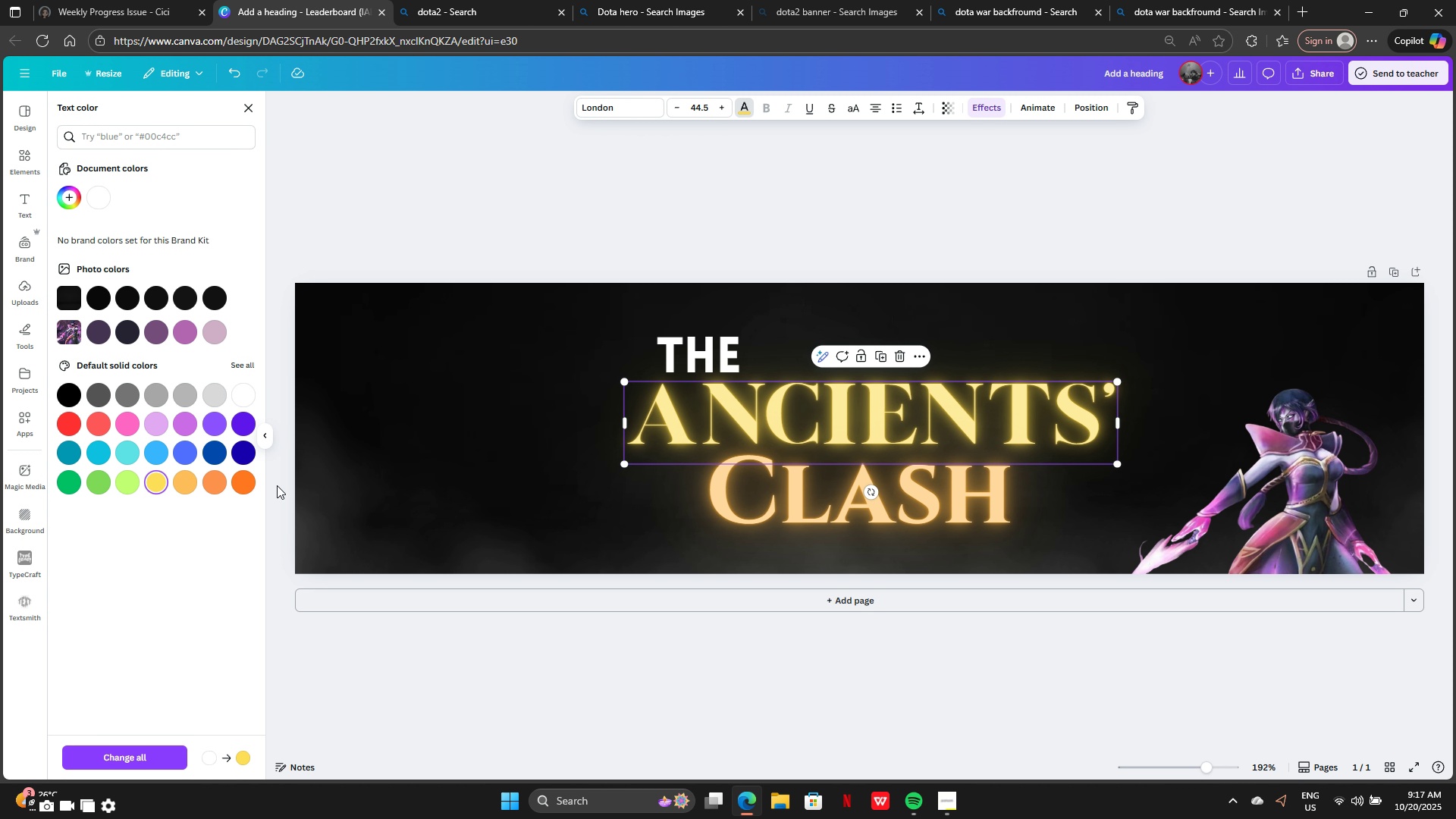 
key(Control+Z)
 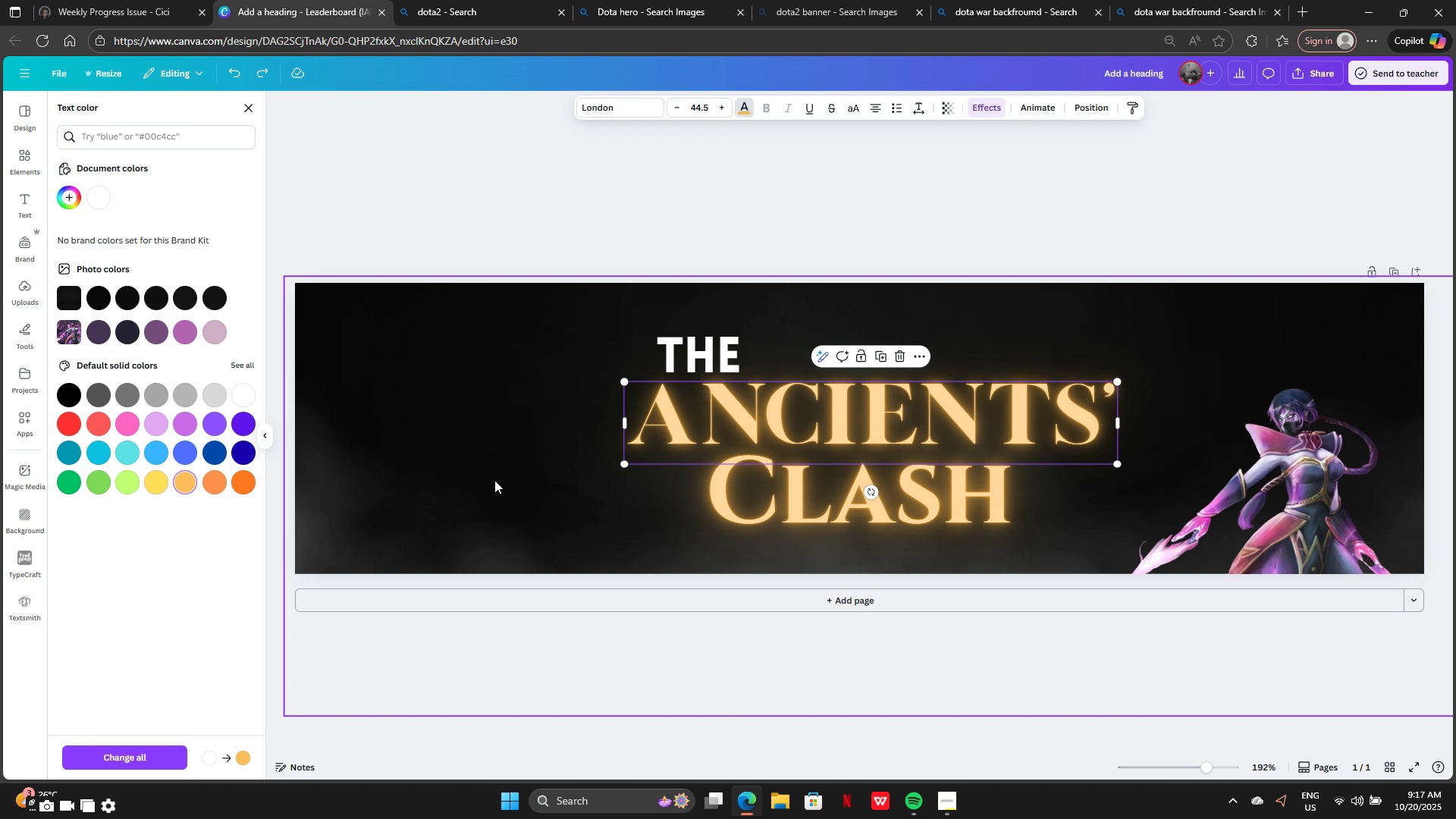 
key(Control+Z)
 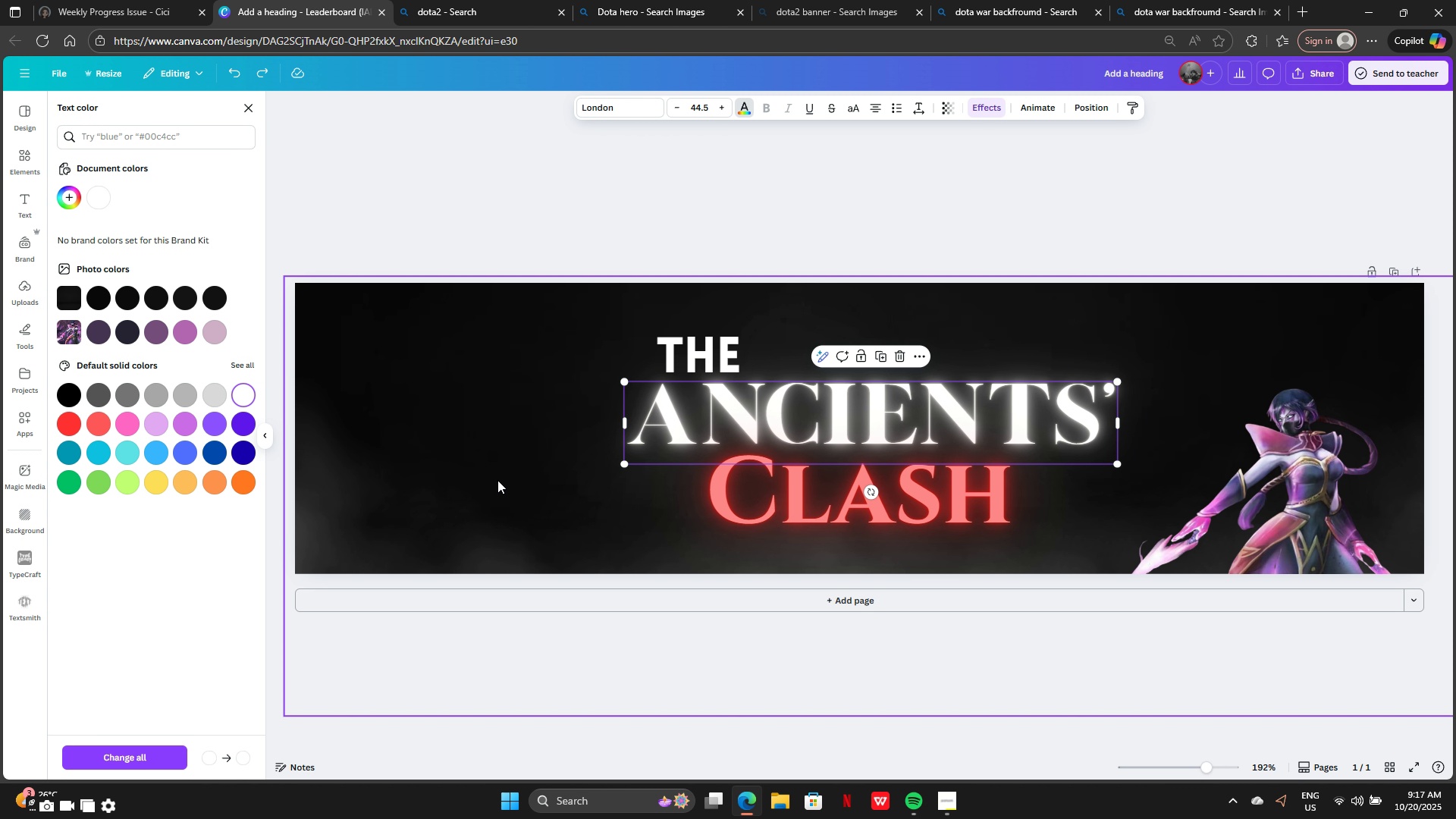 
key(Control+Z)
 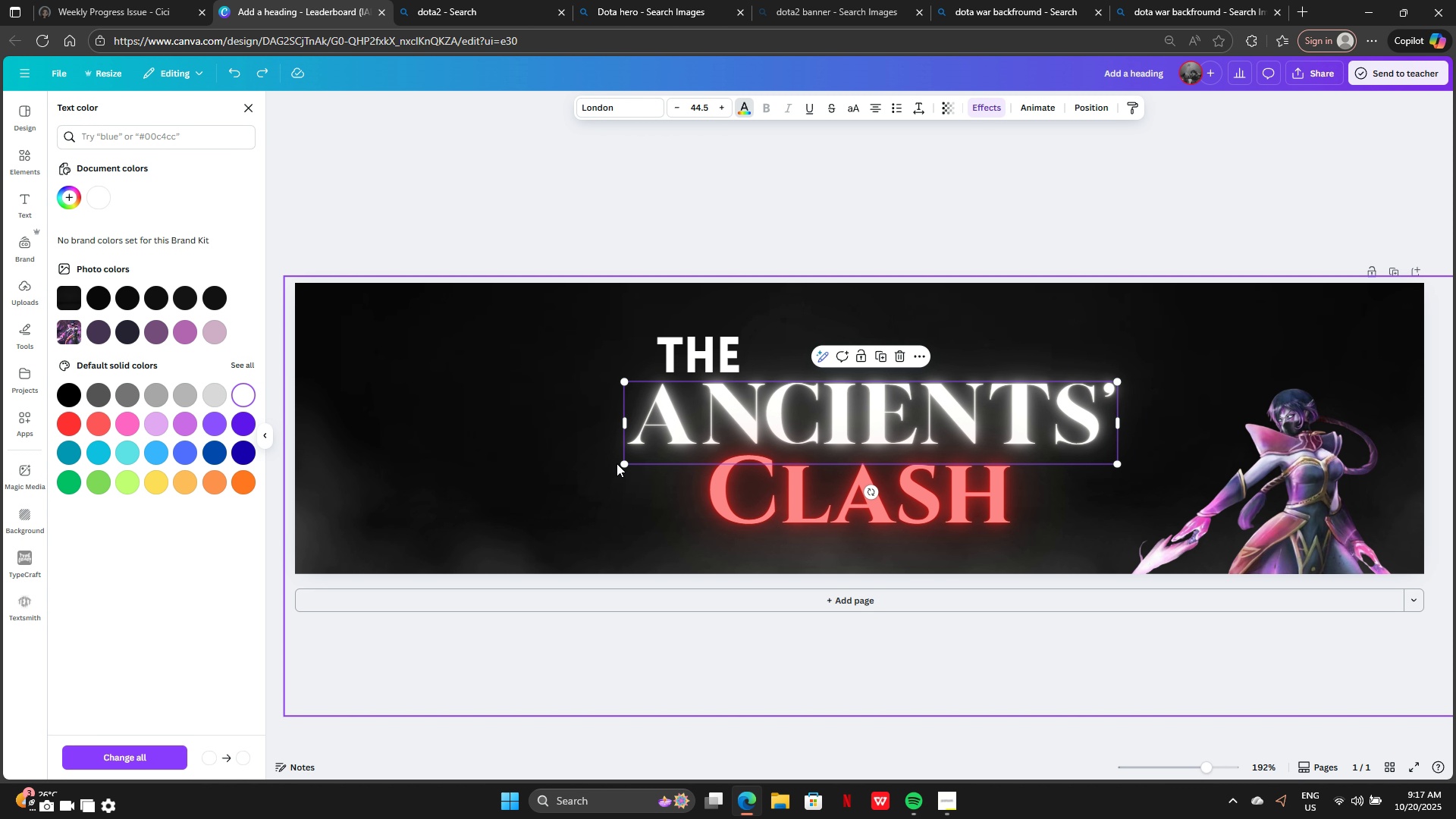 
key(Control+Z)
 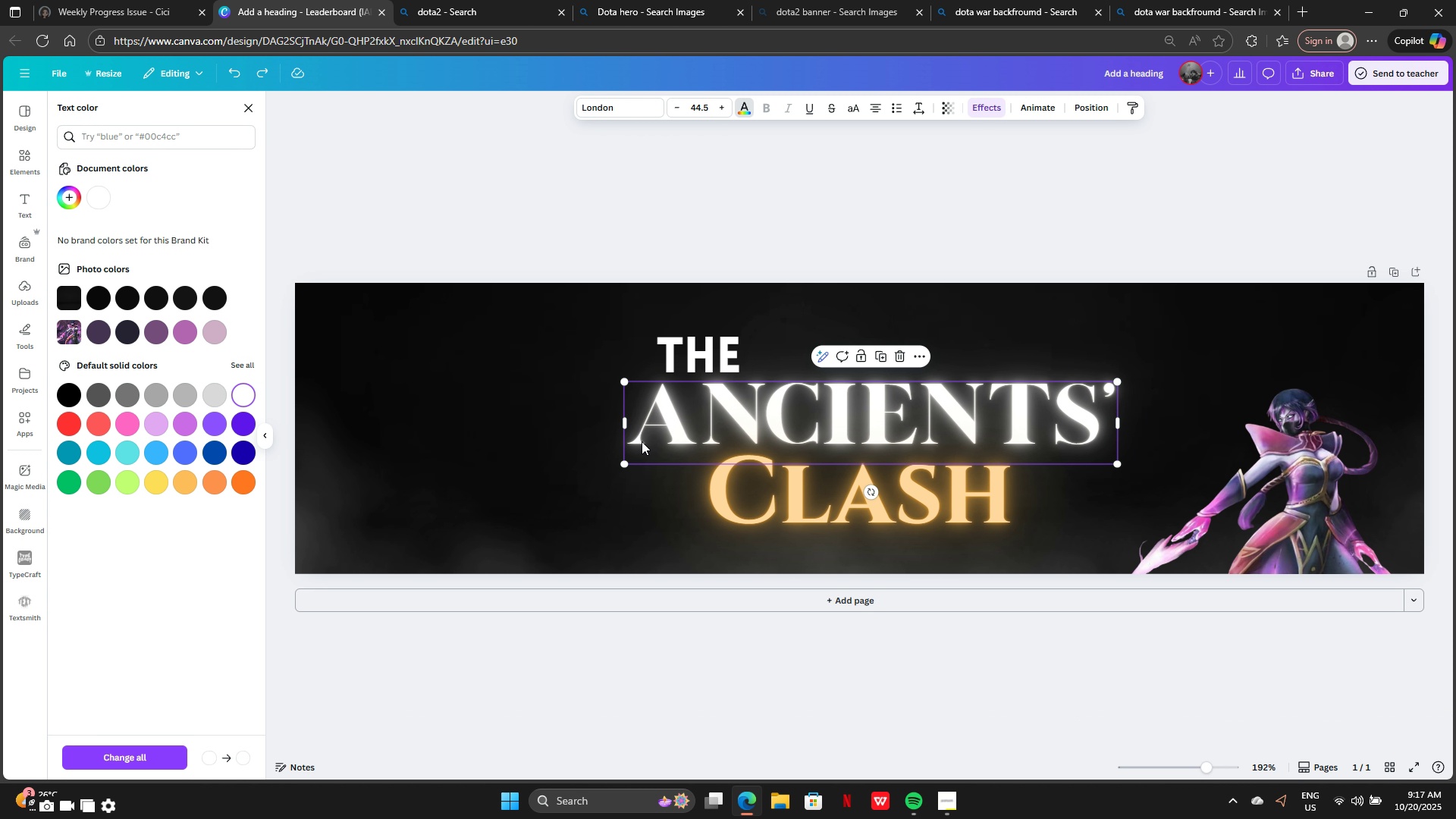 
key(Control+Z)
 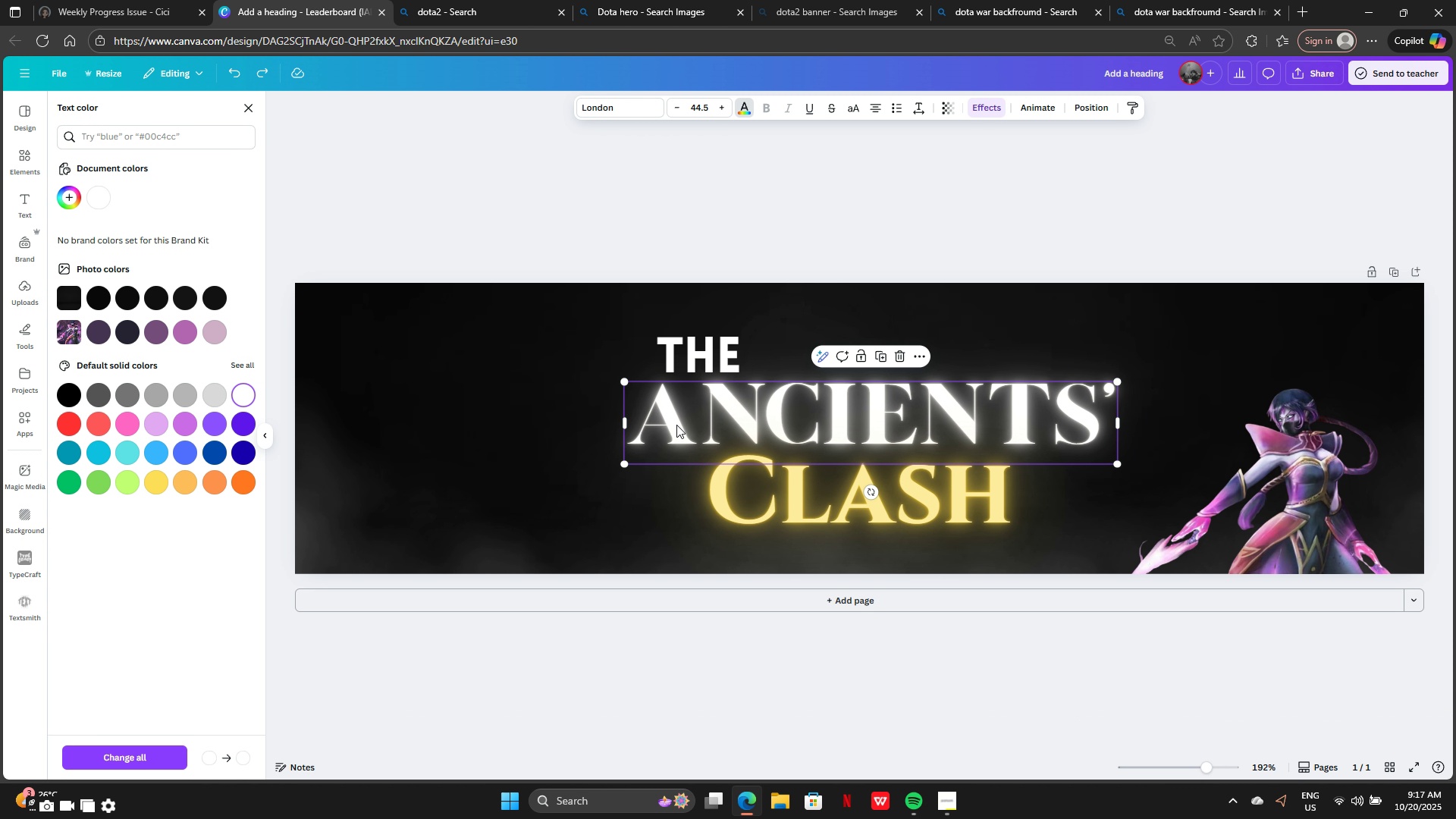 
key(Control+Z)
 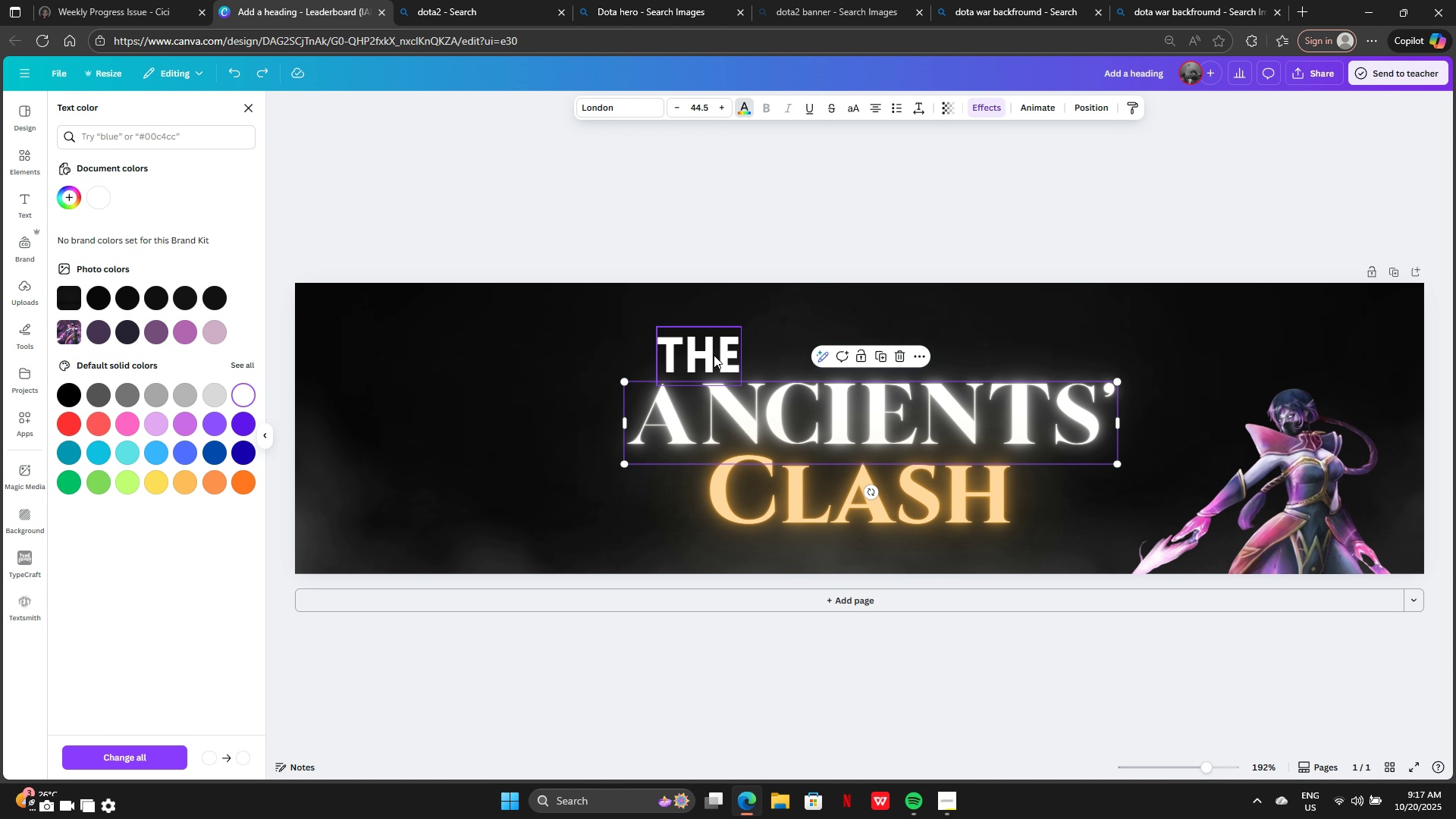 
key(Control+Z)
 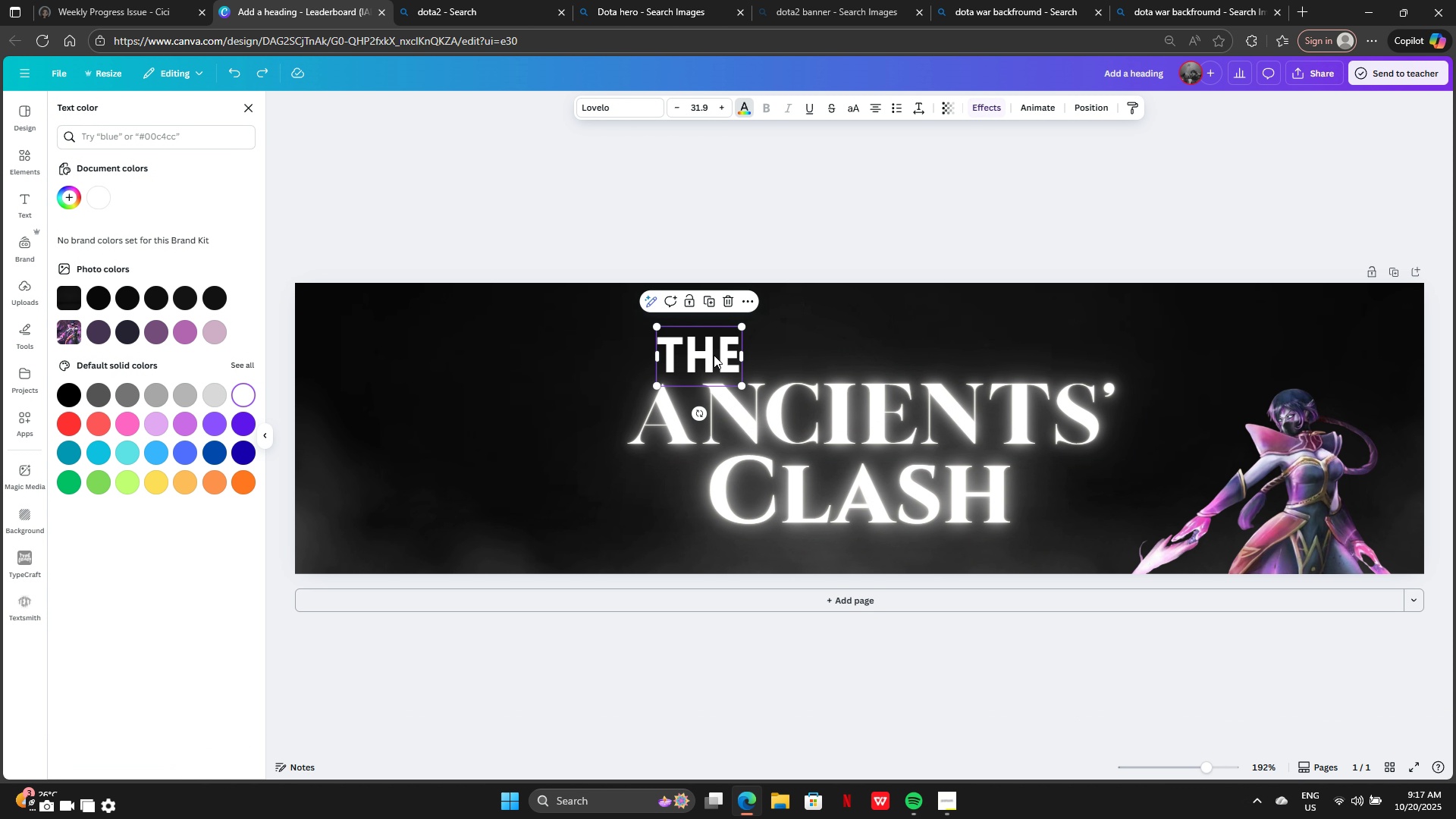 
left_click([714, 355])
 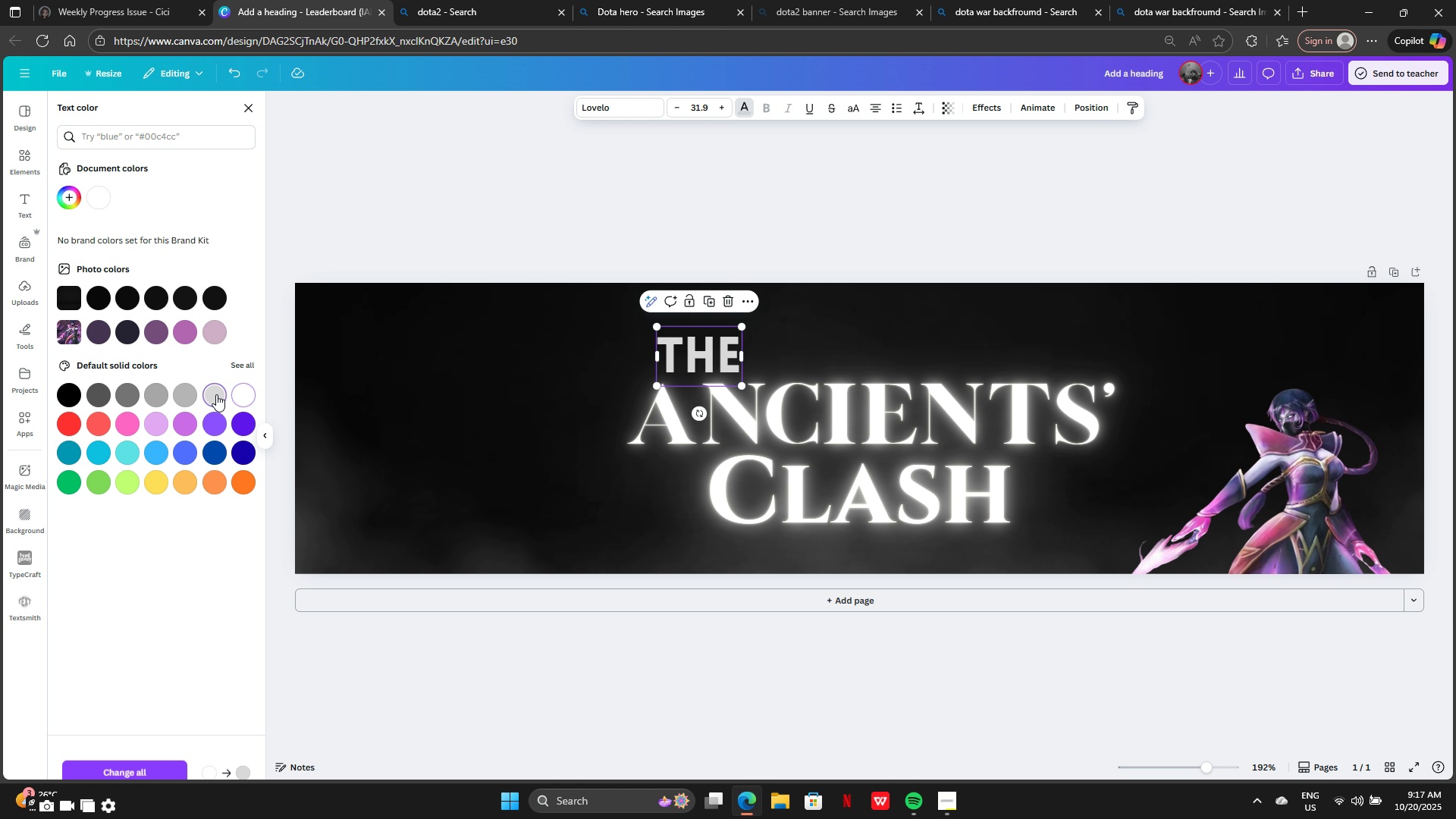 
left_click([187, 394])
 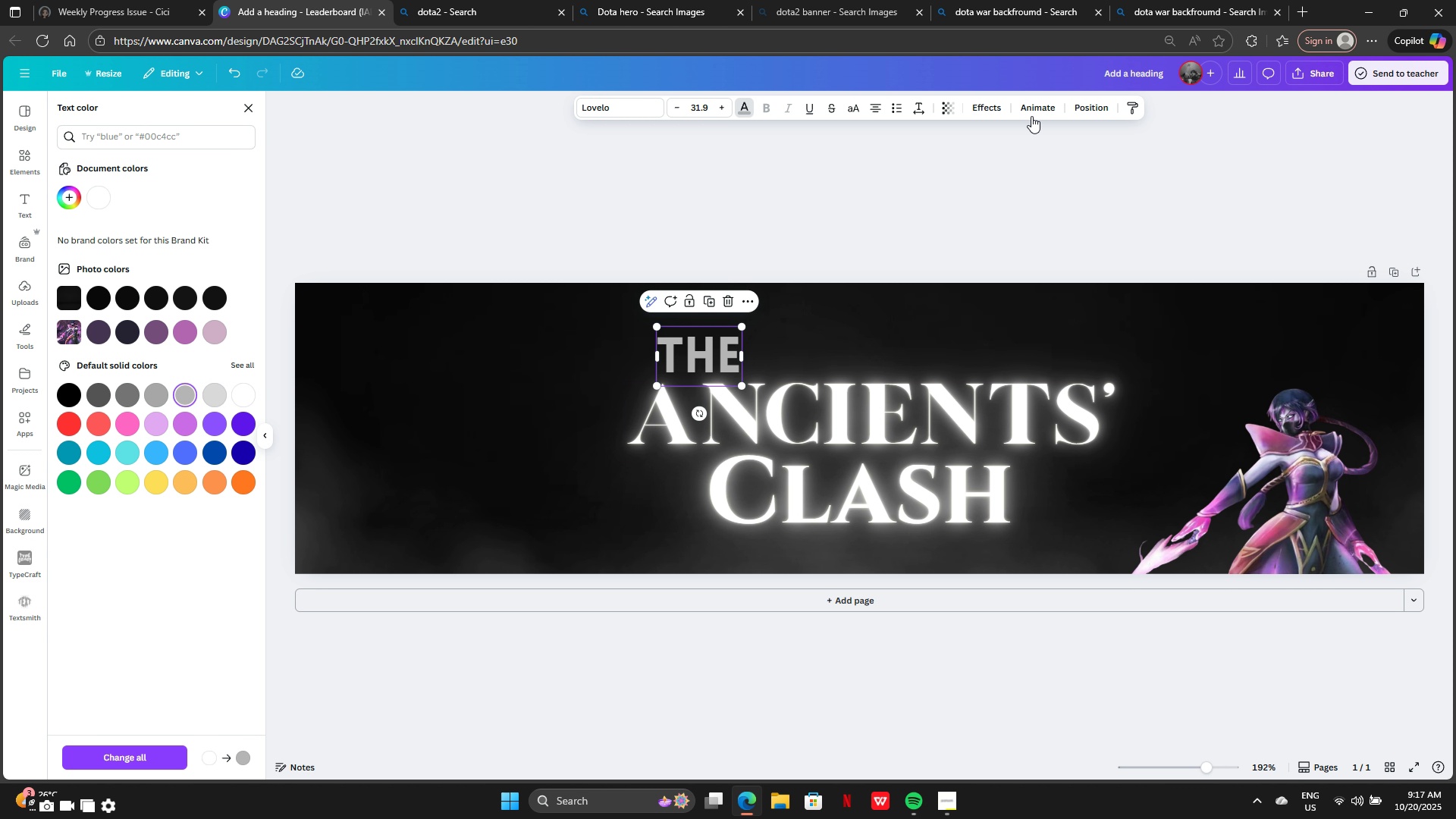 
left_click([990, 108])
 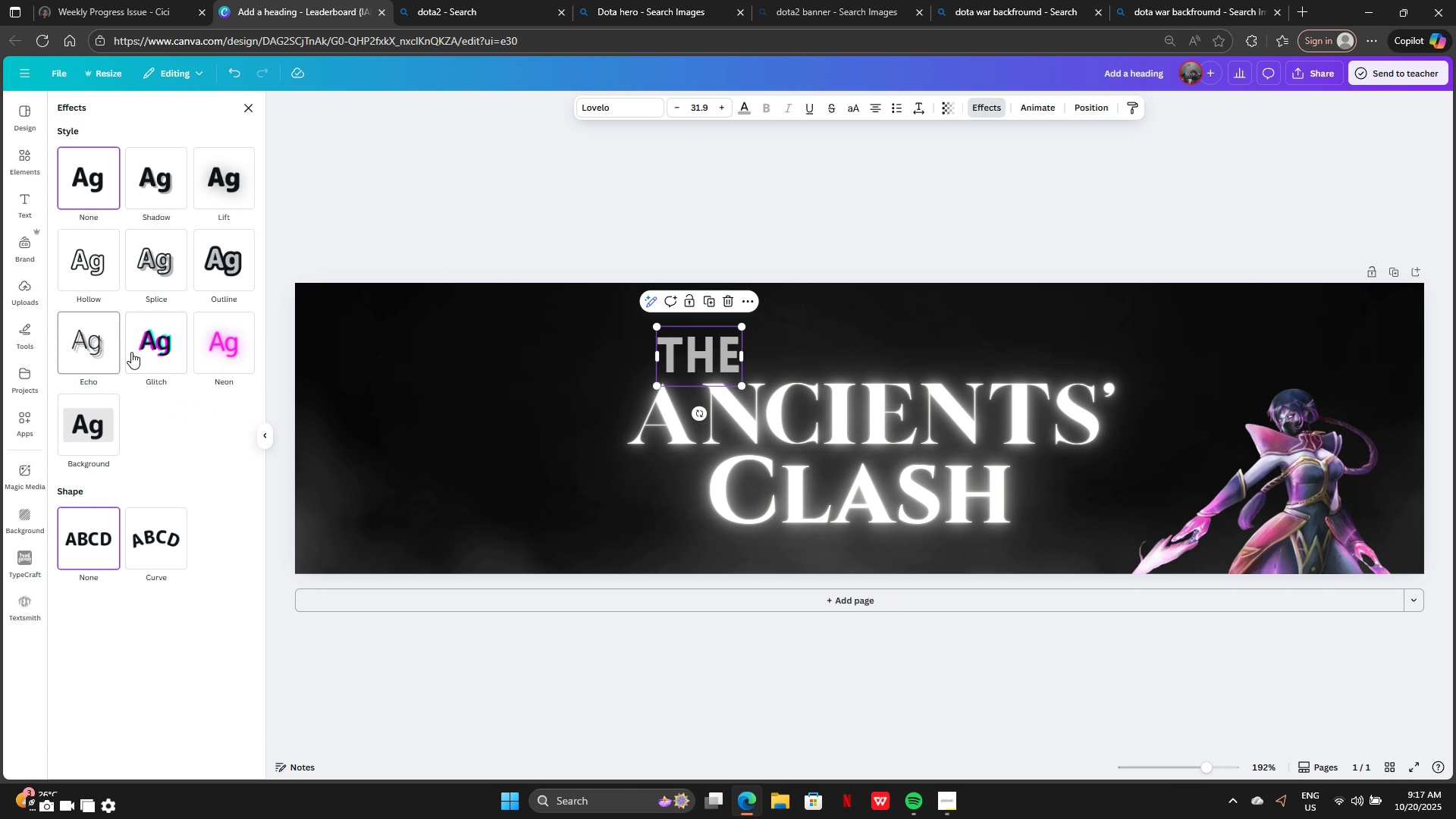 
left_click([260, 347])
 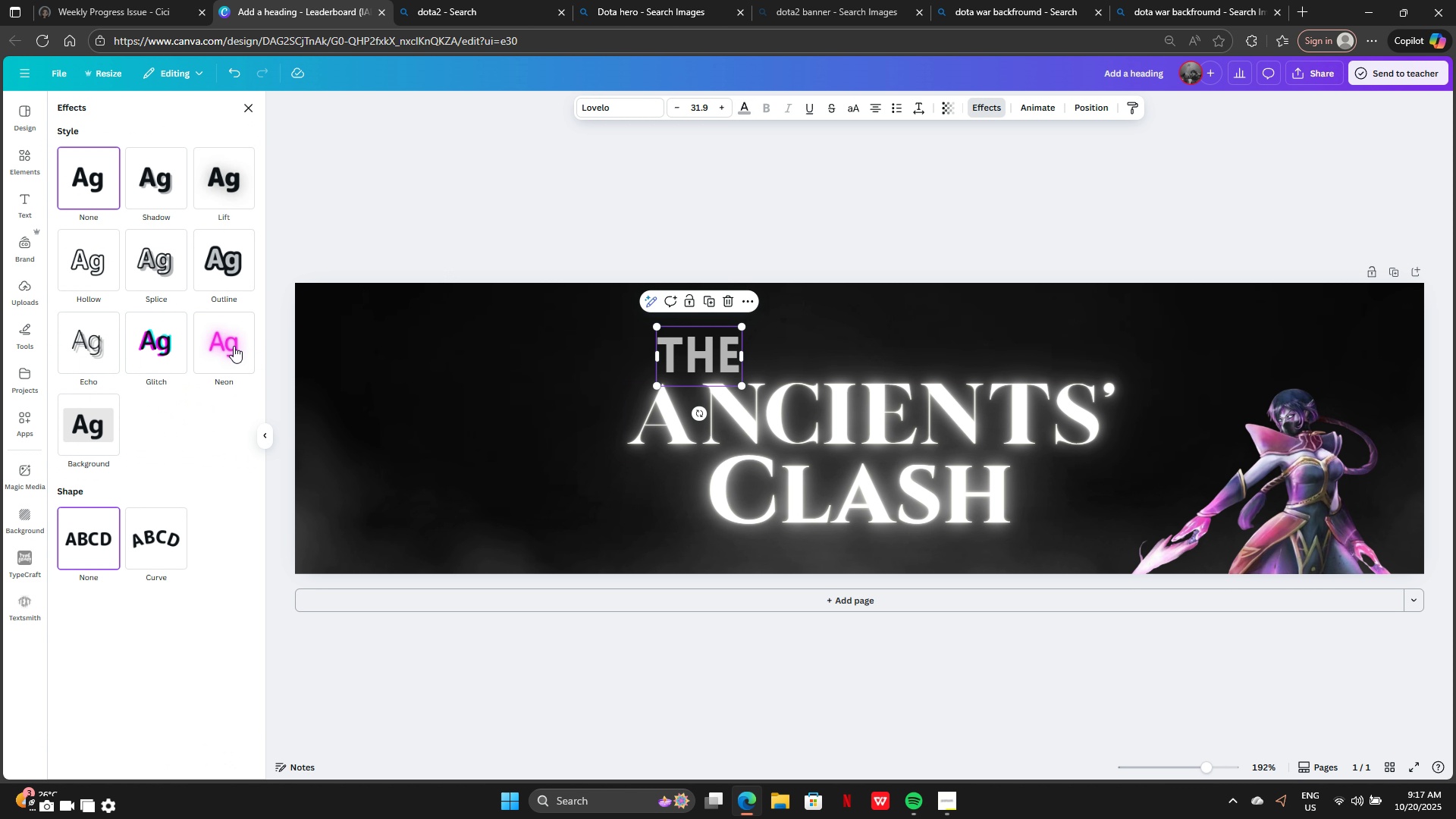 
left_click([231, 346])
 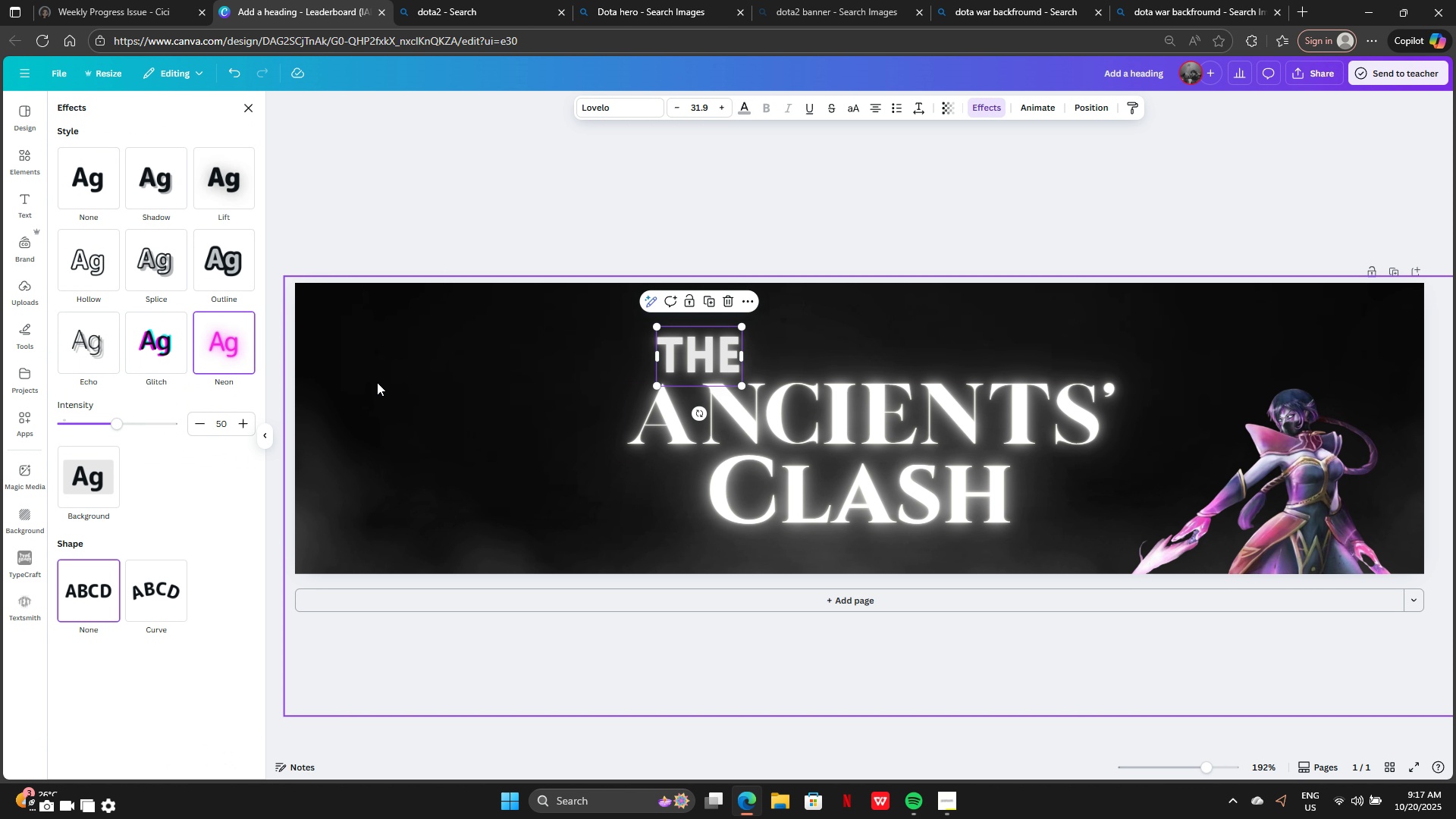 
left_click([516, 445])
 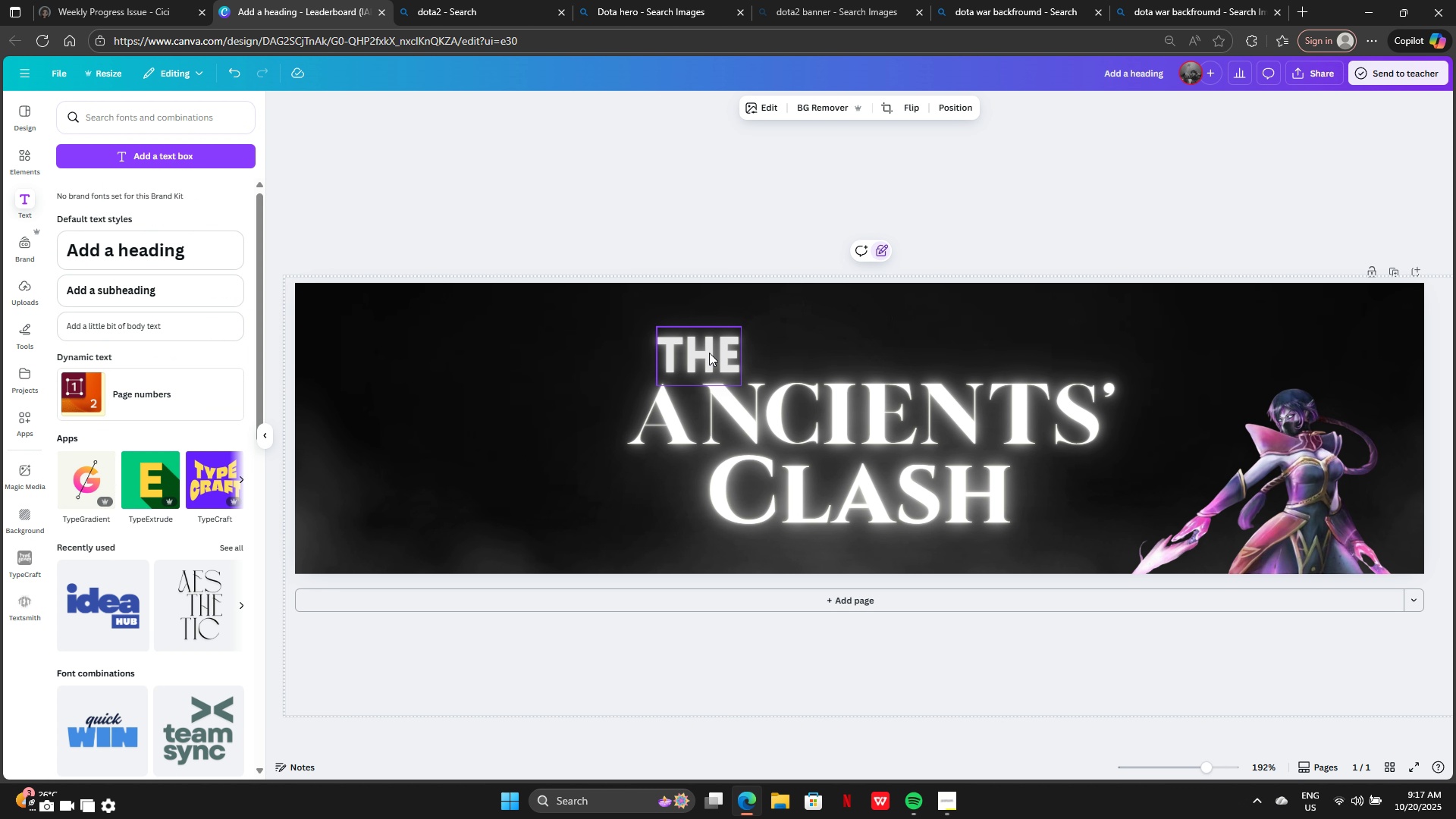 
left_click_drag(start_coordinate=[710, 352], to_coordinate=[881, 353])
 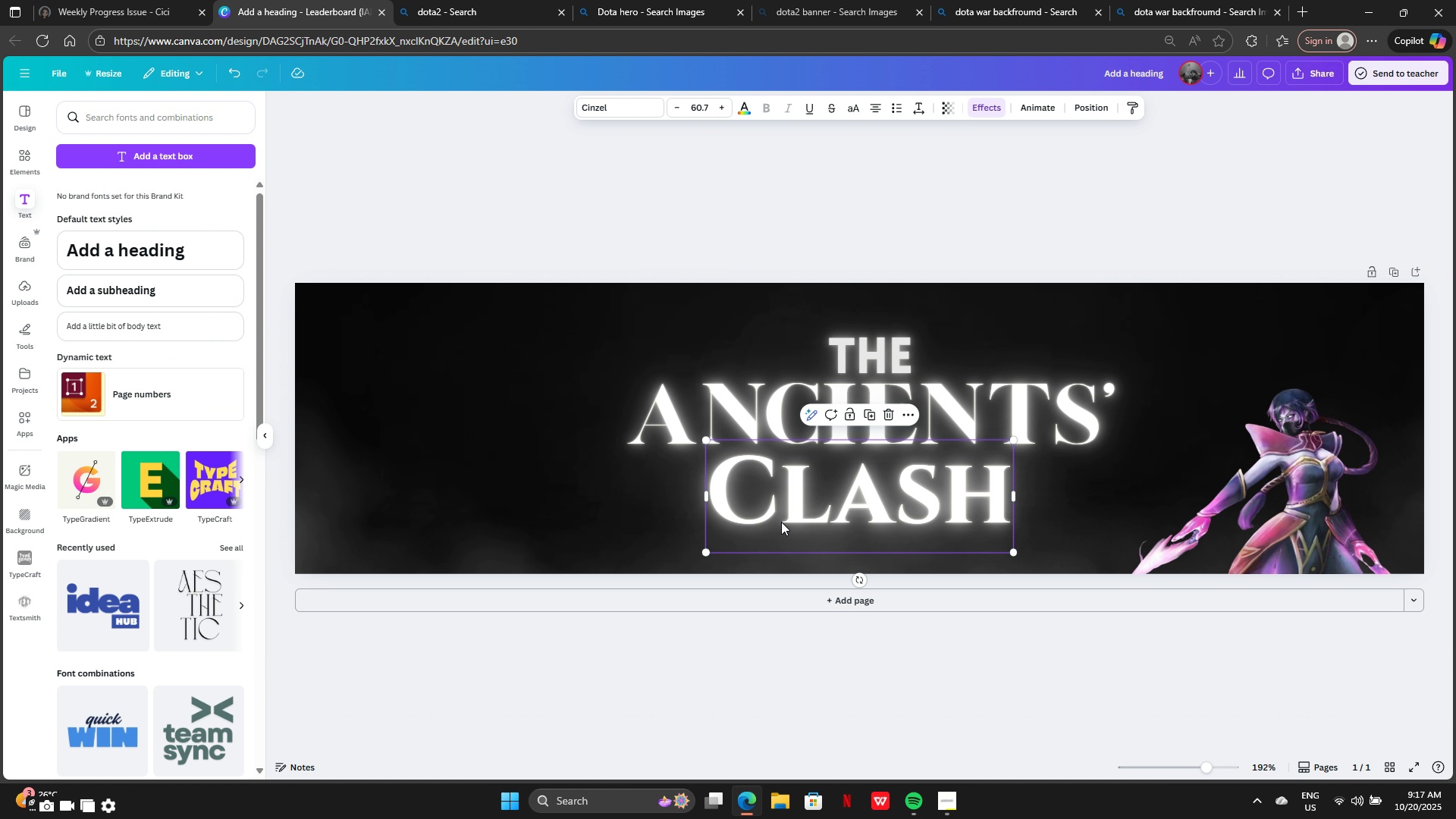 
left_click([781, 522])
 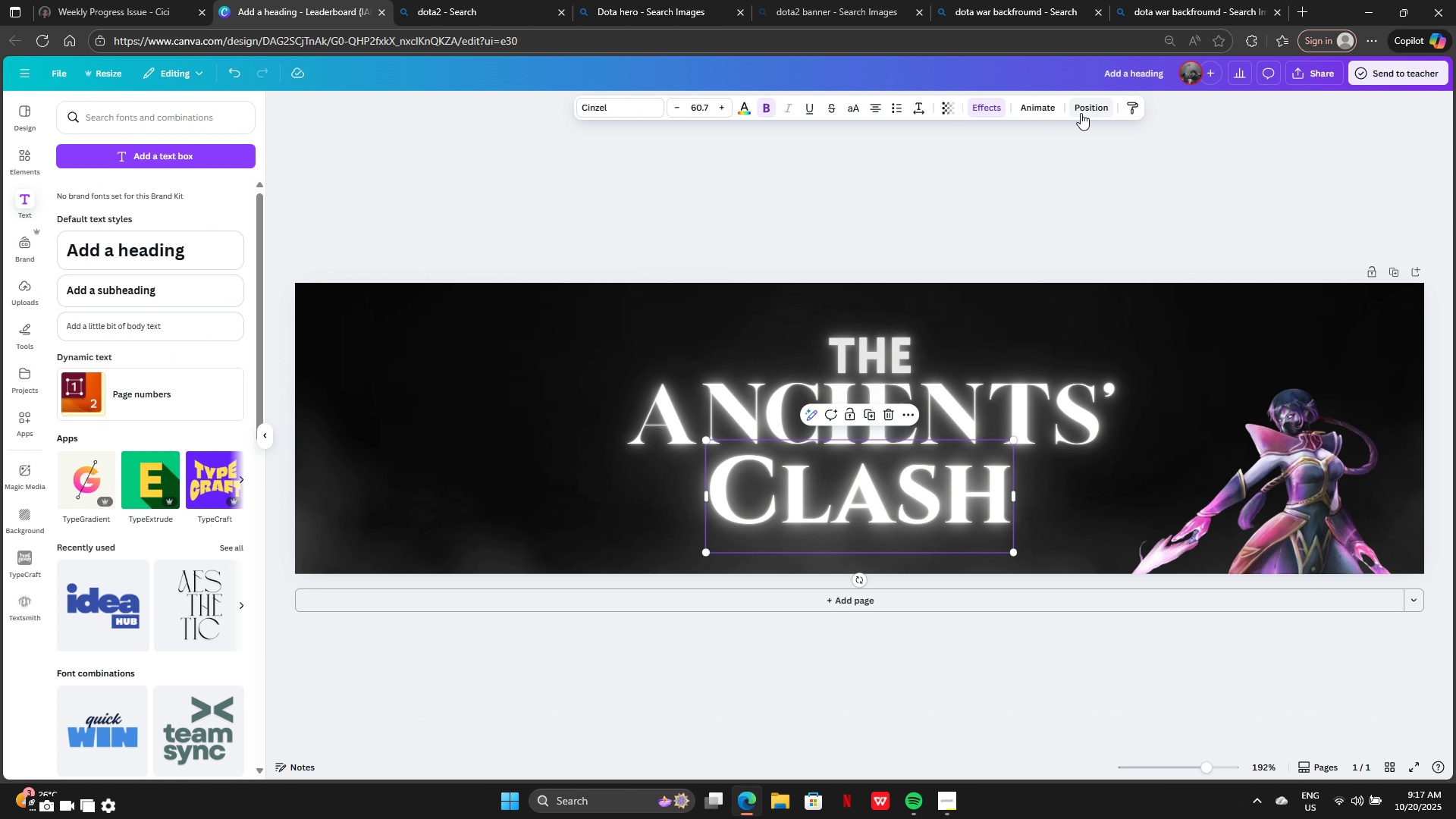 
left_click([1081, 113])
 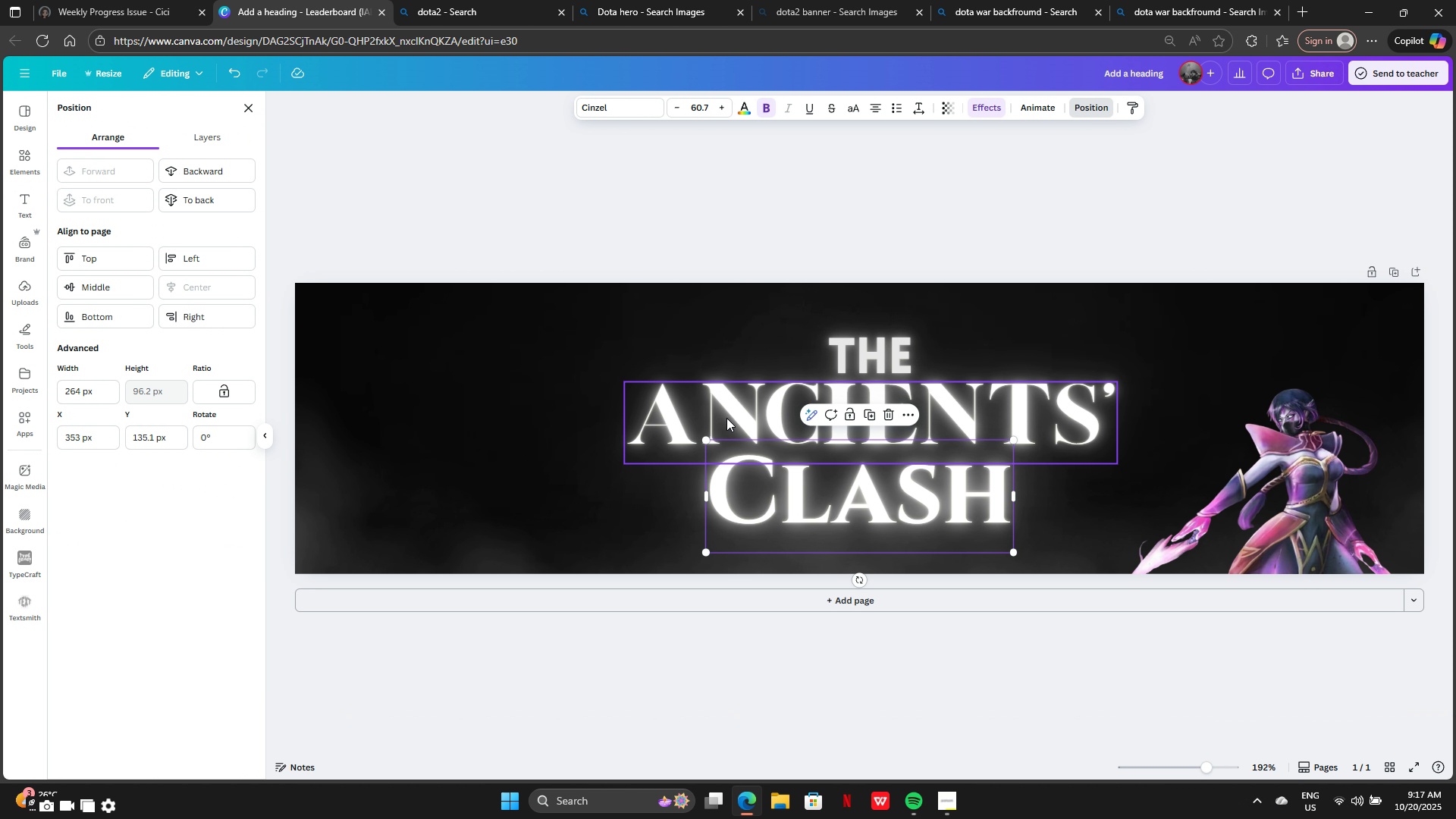 
left_click([730, 425])
 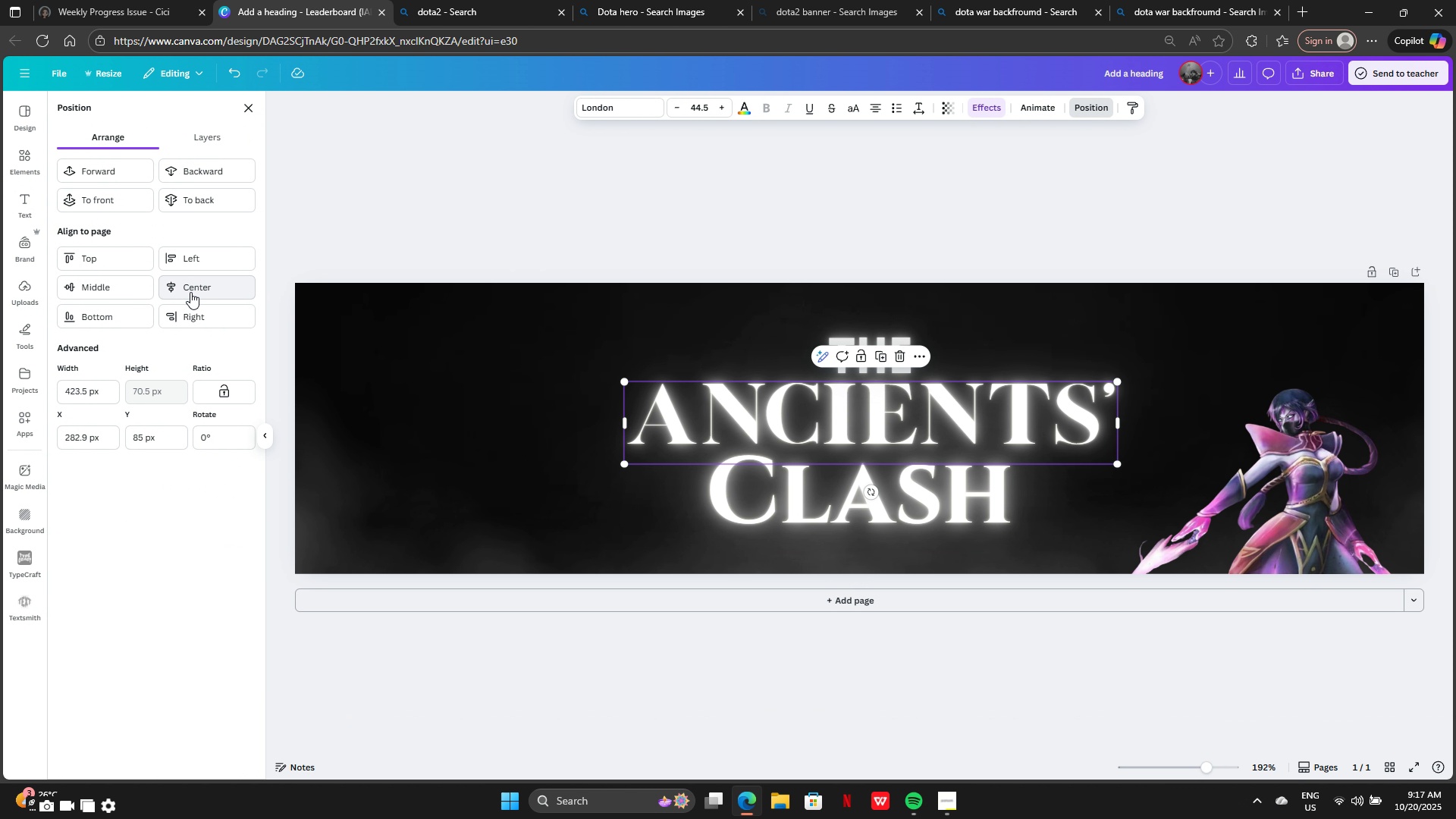 
left_click([190, 292])
 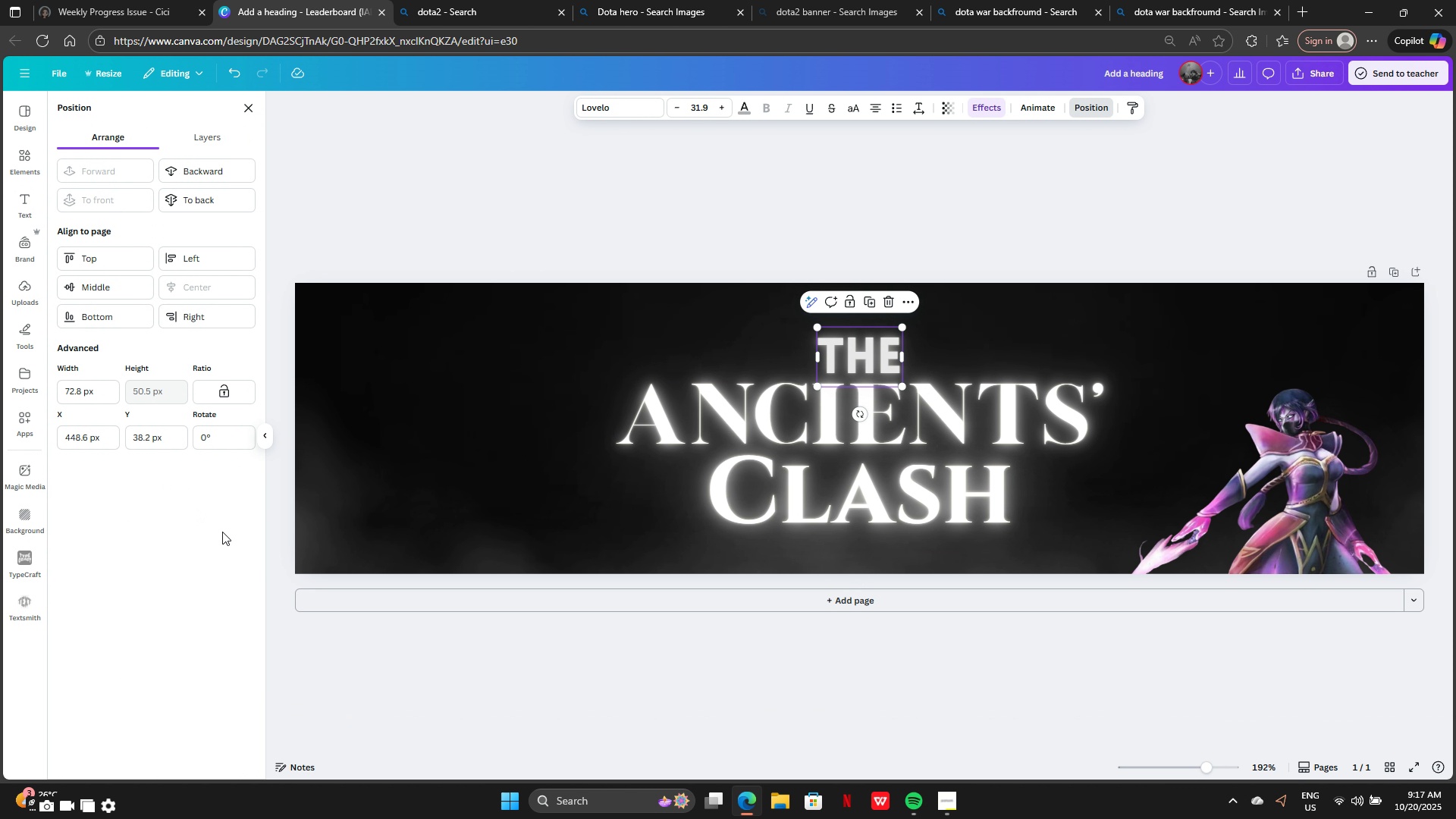 
double_click([358, 170])
 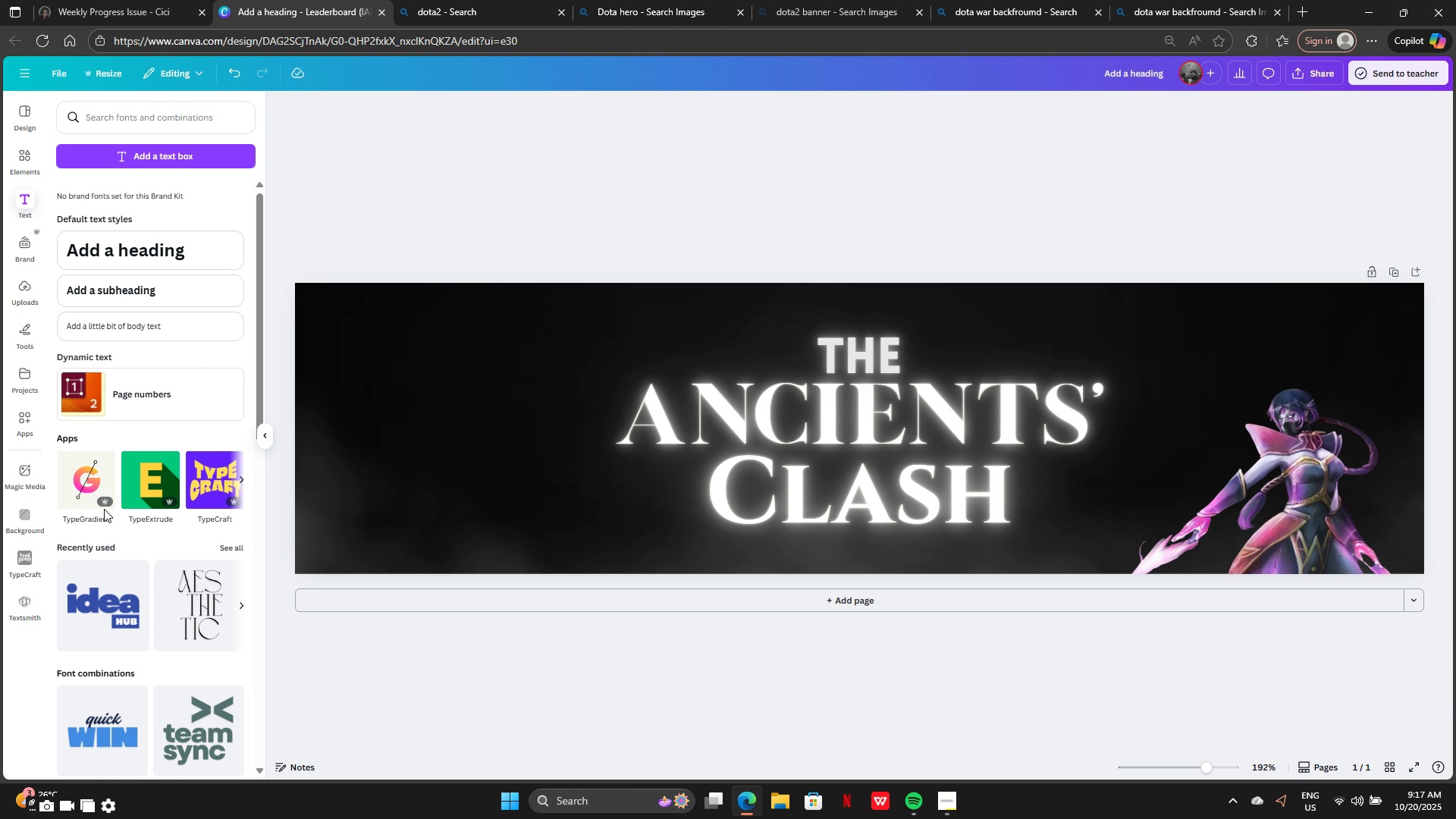 
left_click_drag(start_coordinate=[1290, 482], to_coordinate=[1259, 464])
 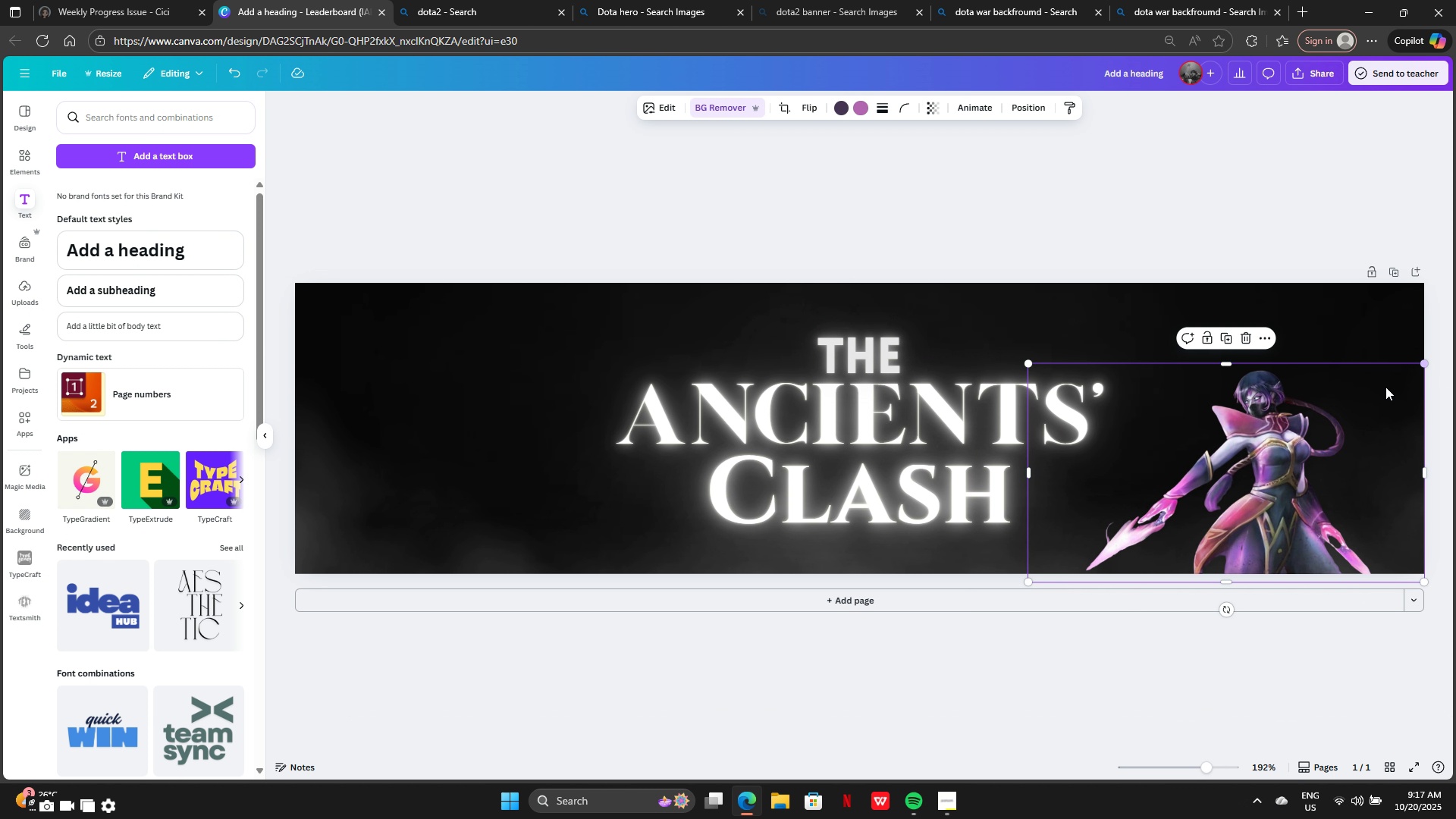 
left_click_drag(start_coordinate=[1332, 433], to_coordinate=[1311, 441])
 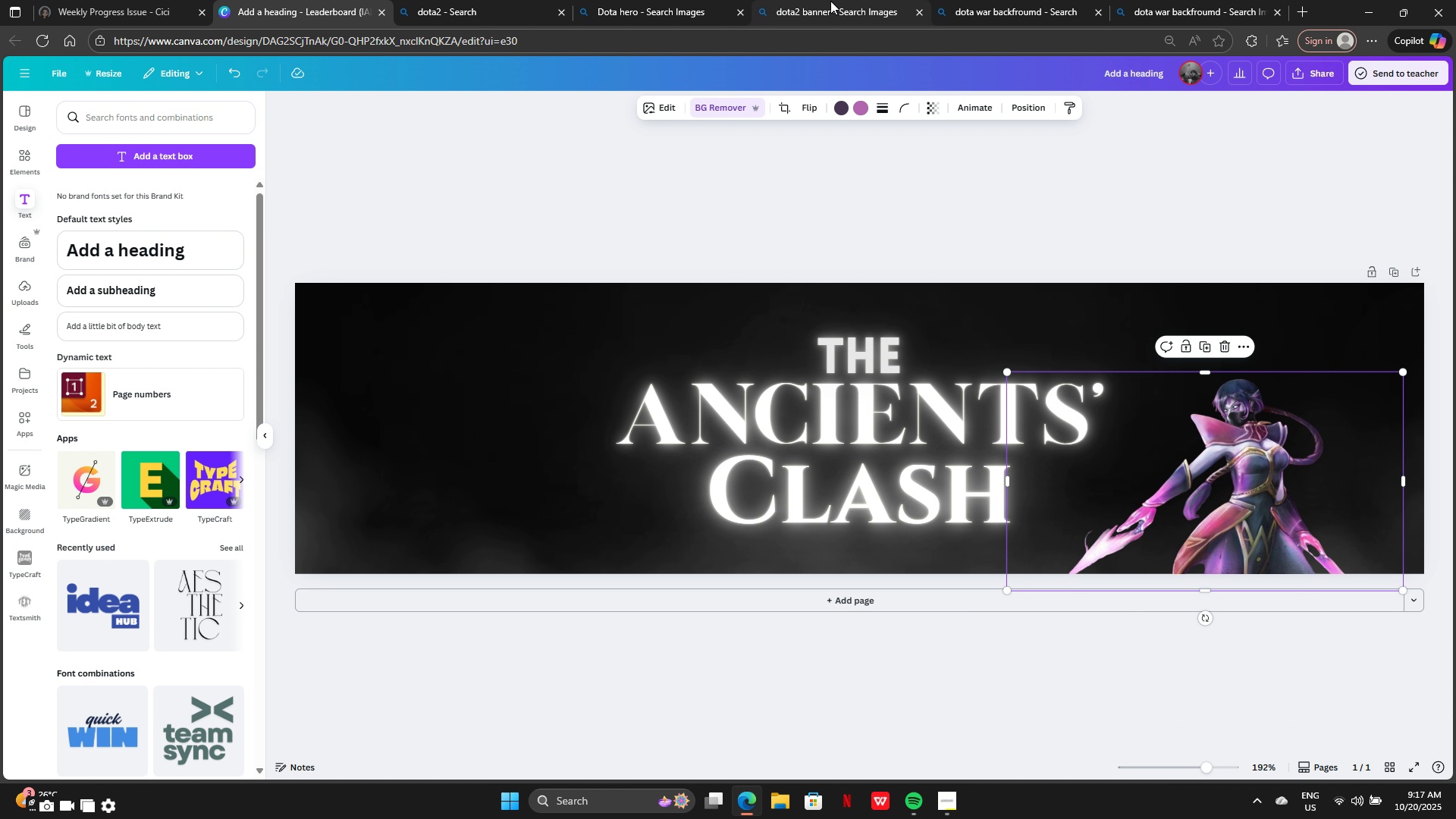 
left_click([830, 1])
 